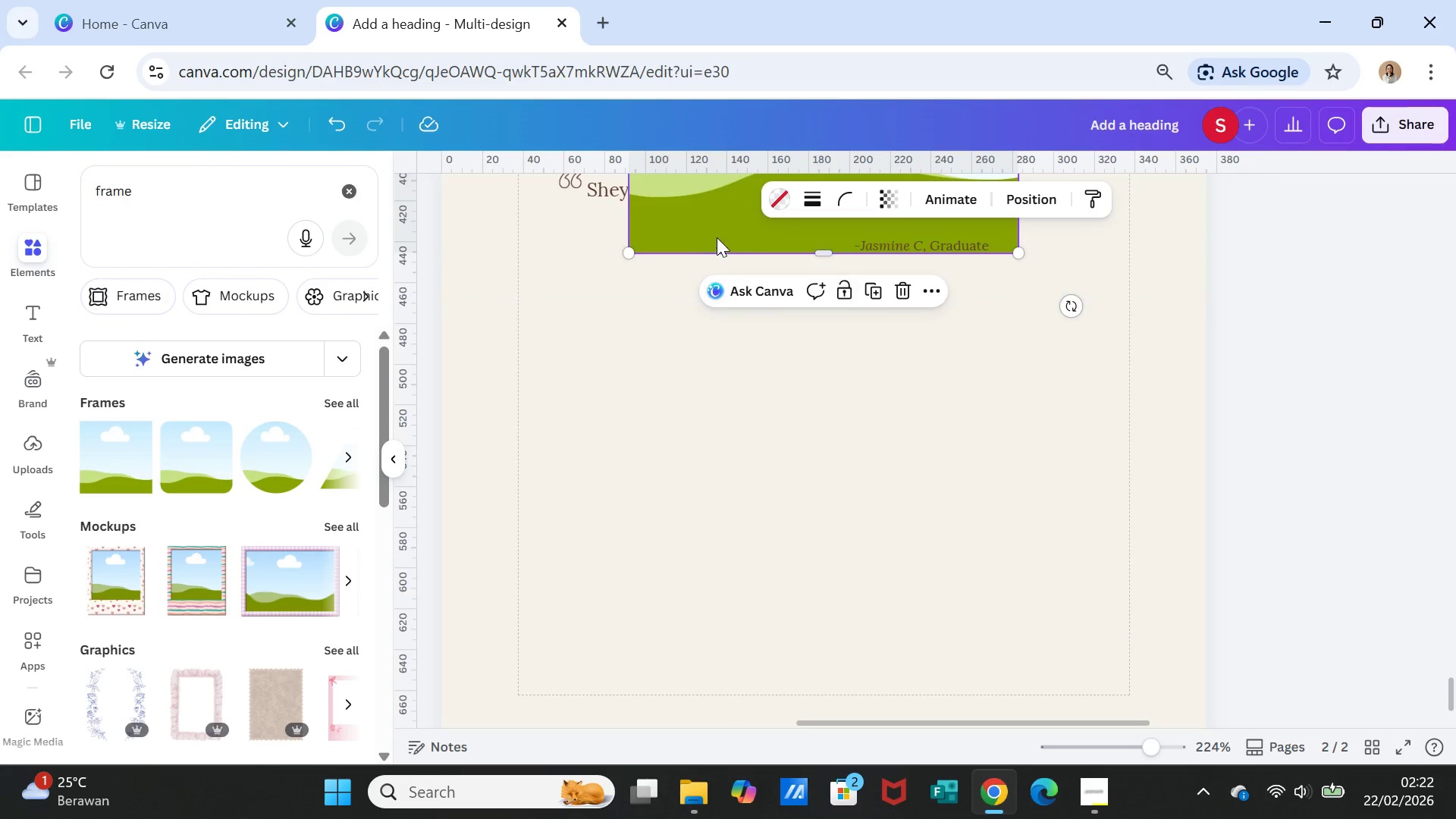 
left_click_drag(start_coordinate=[720, 232], to_coordinate=[535, 661])
 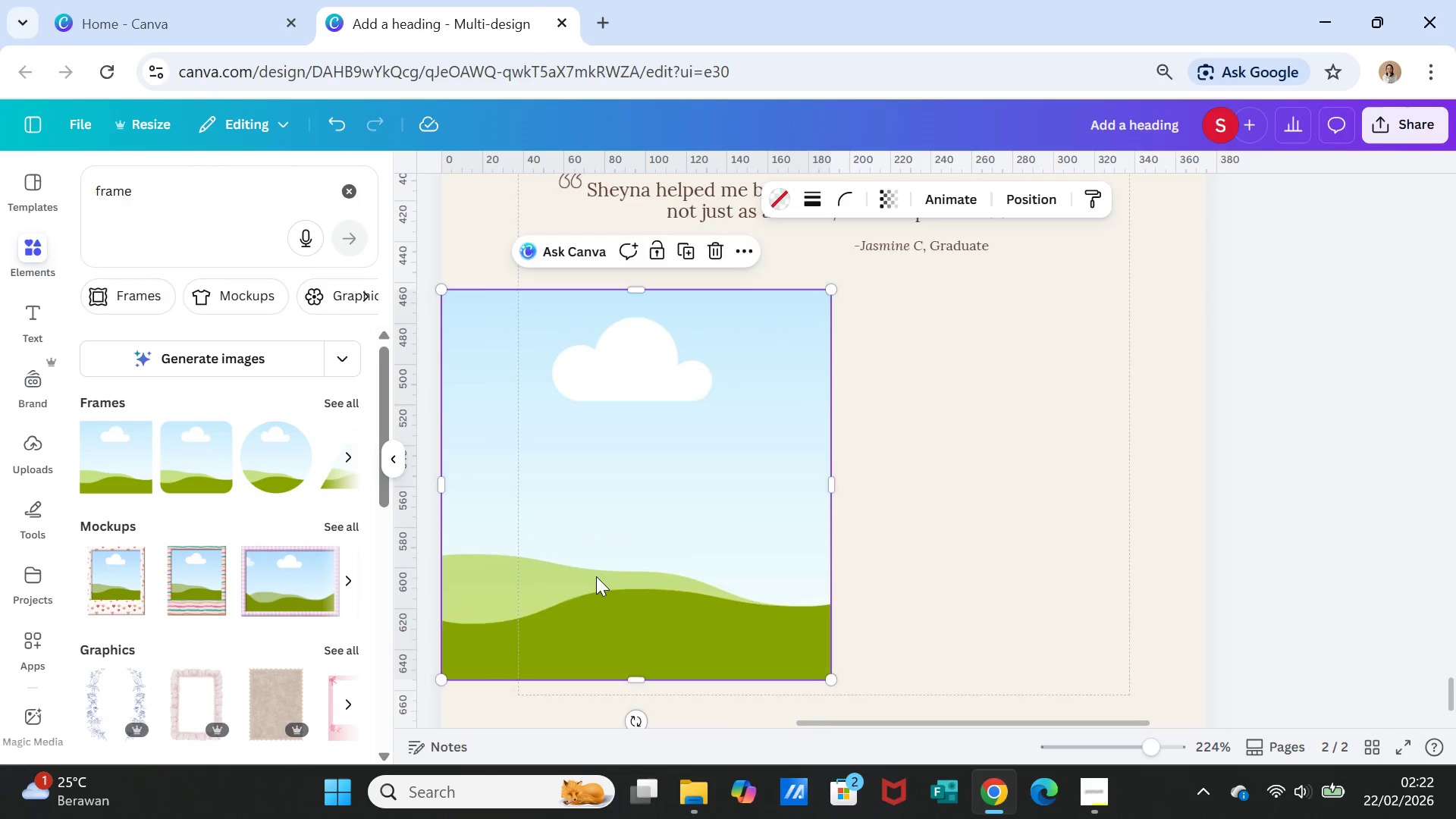 
scroll: coordinate [596, 576], scroll_direction: down, amount: 2.0
 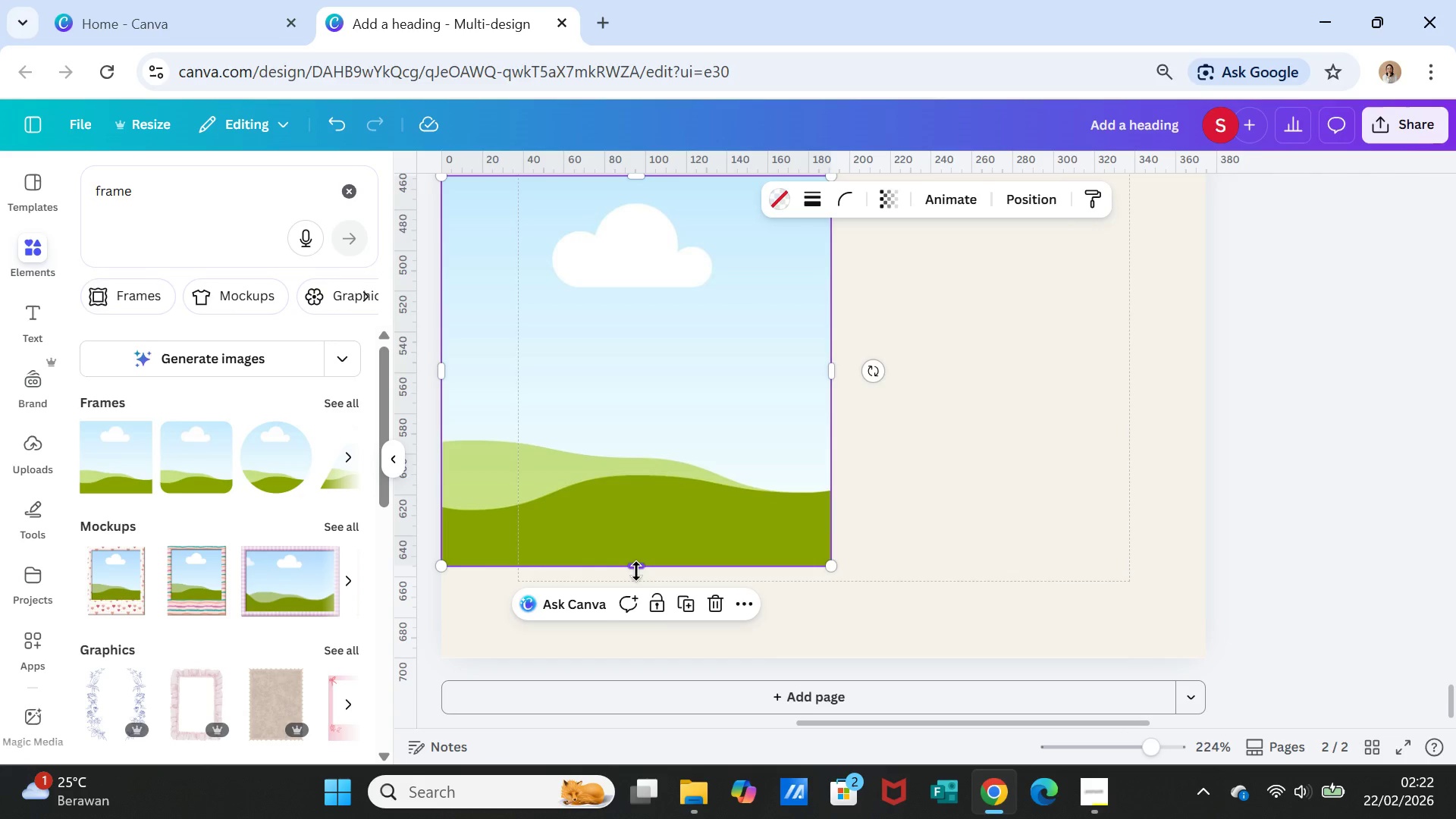 
left_click_drag(start_coordinate=[636, 571], to_coordinate=[636, 585])
 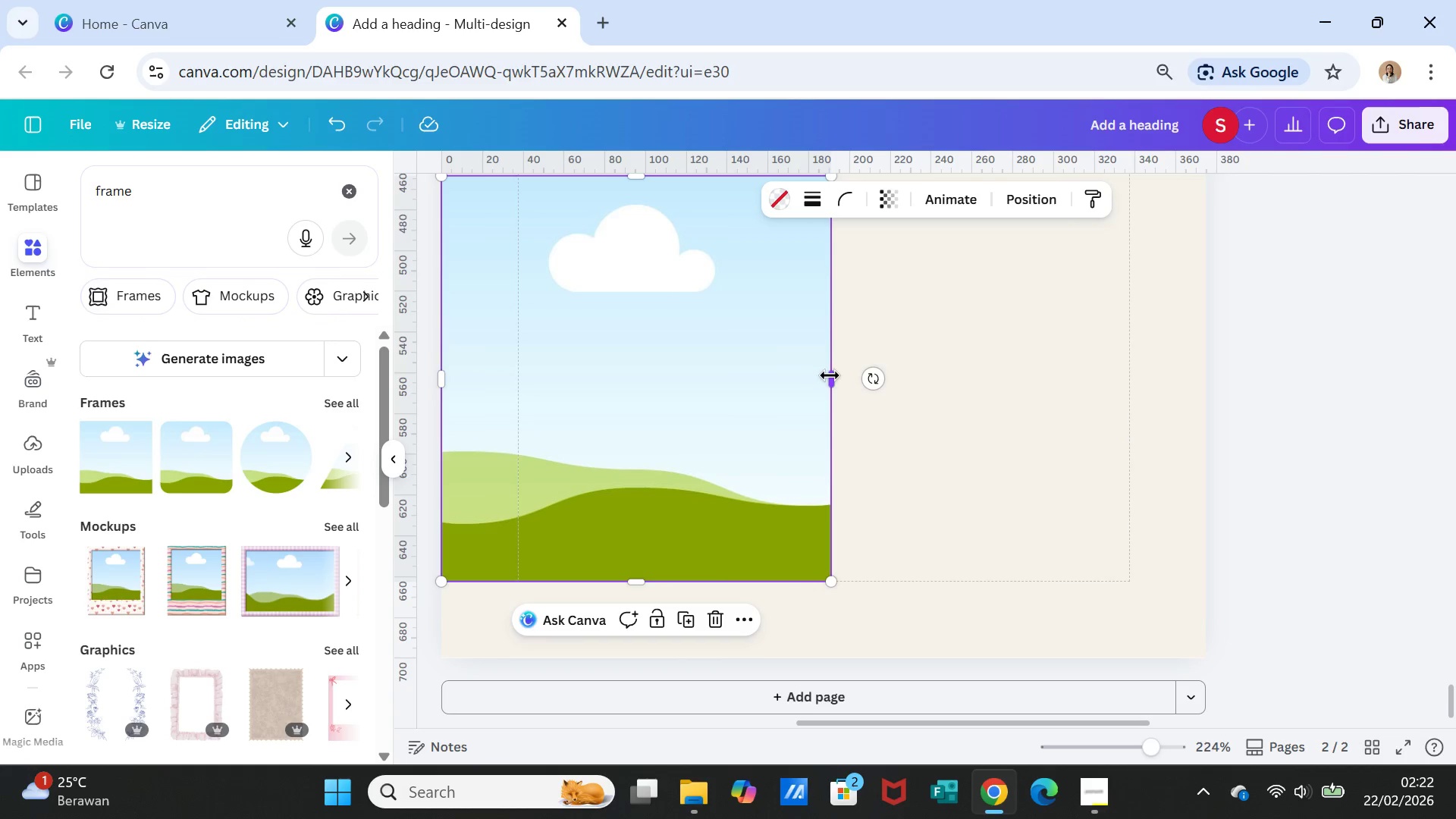 
left_click_drag(start_coordinate=[831, 375], to_coordinate=[1205, 379])
 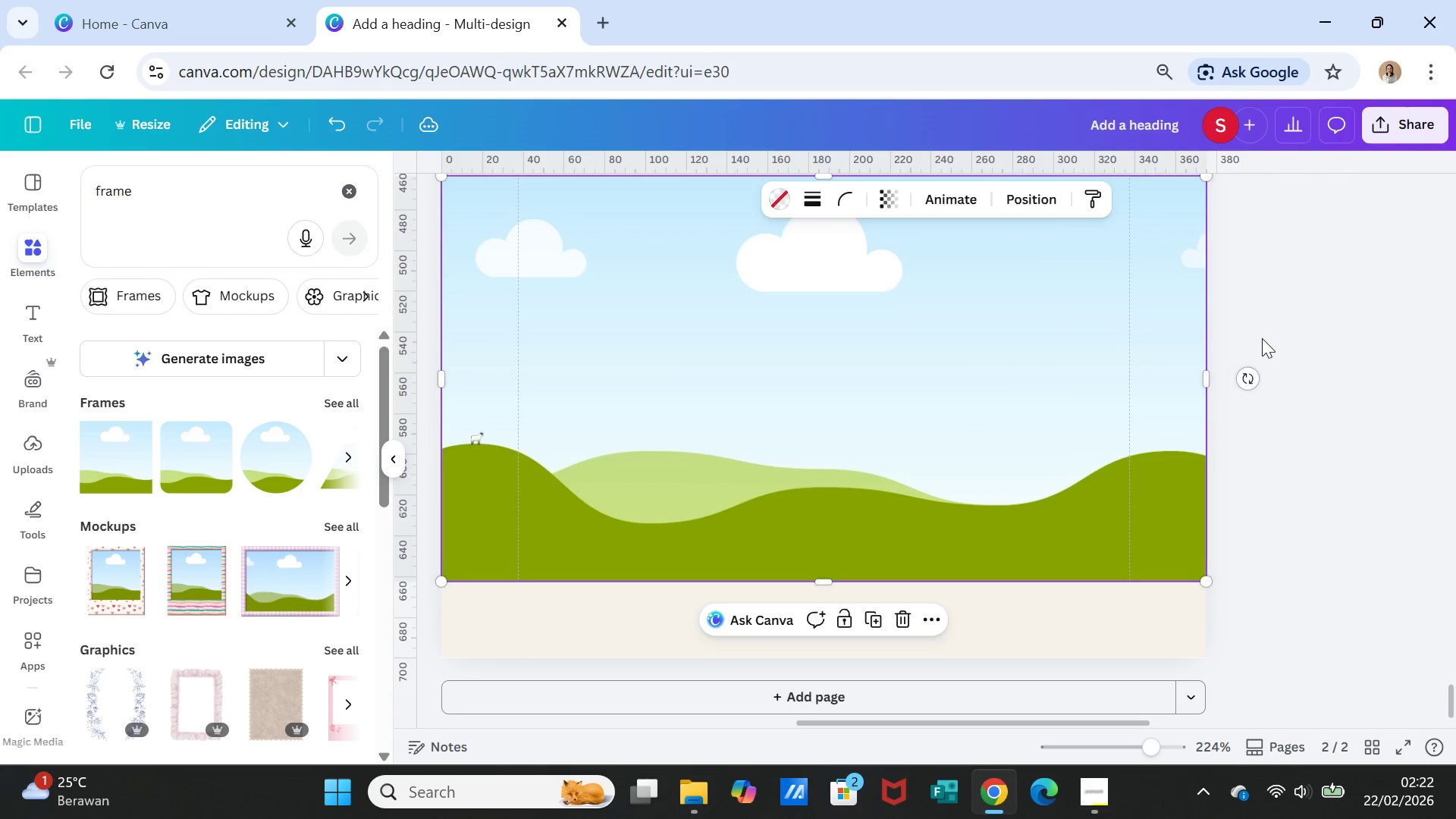 
left_click([1262, 338])
 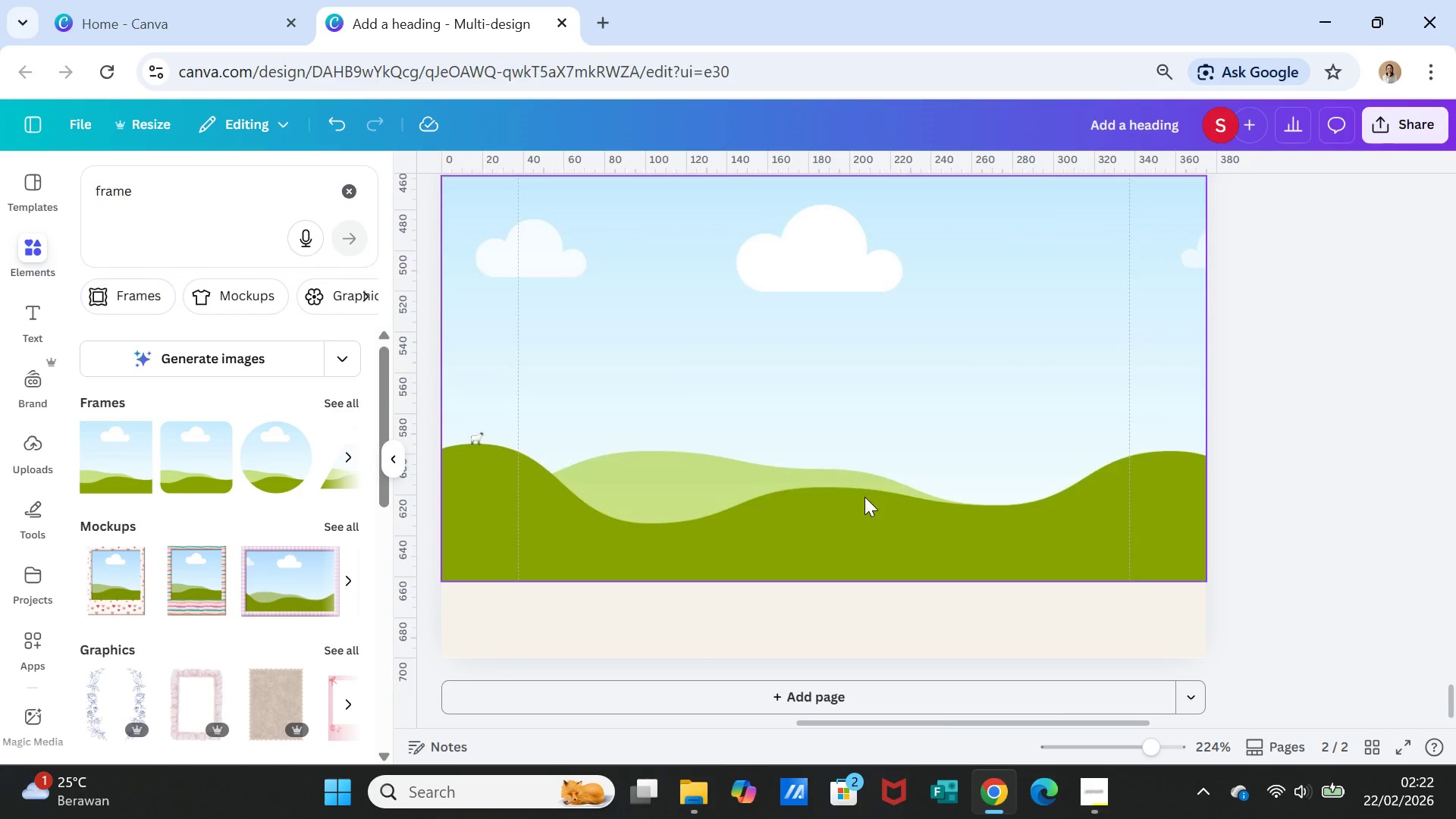 
scroll: coordinate [864, 497], scroll_direction: up, amount: 3.0
 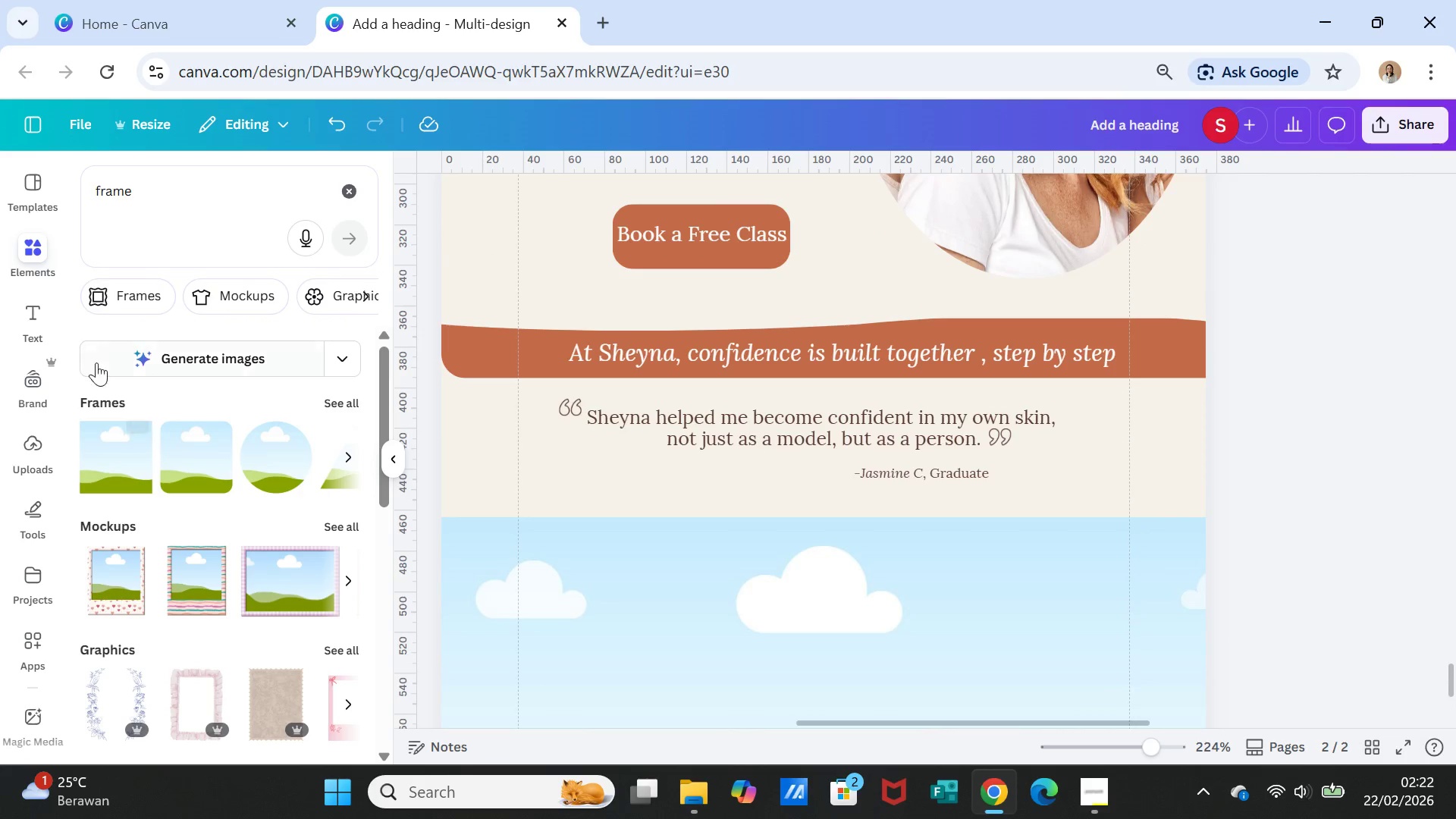 
left_click([353, 190])
 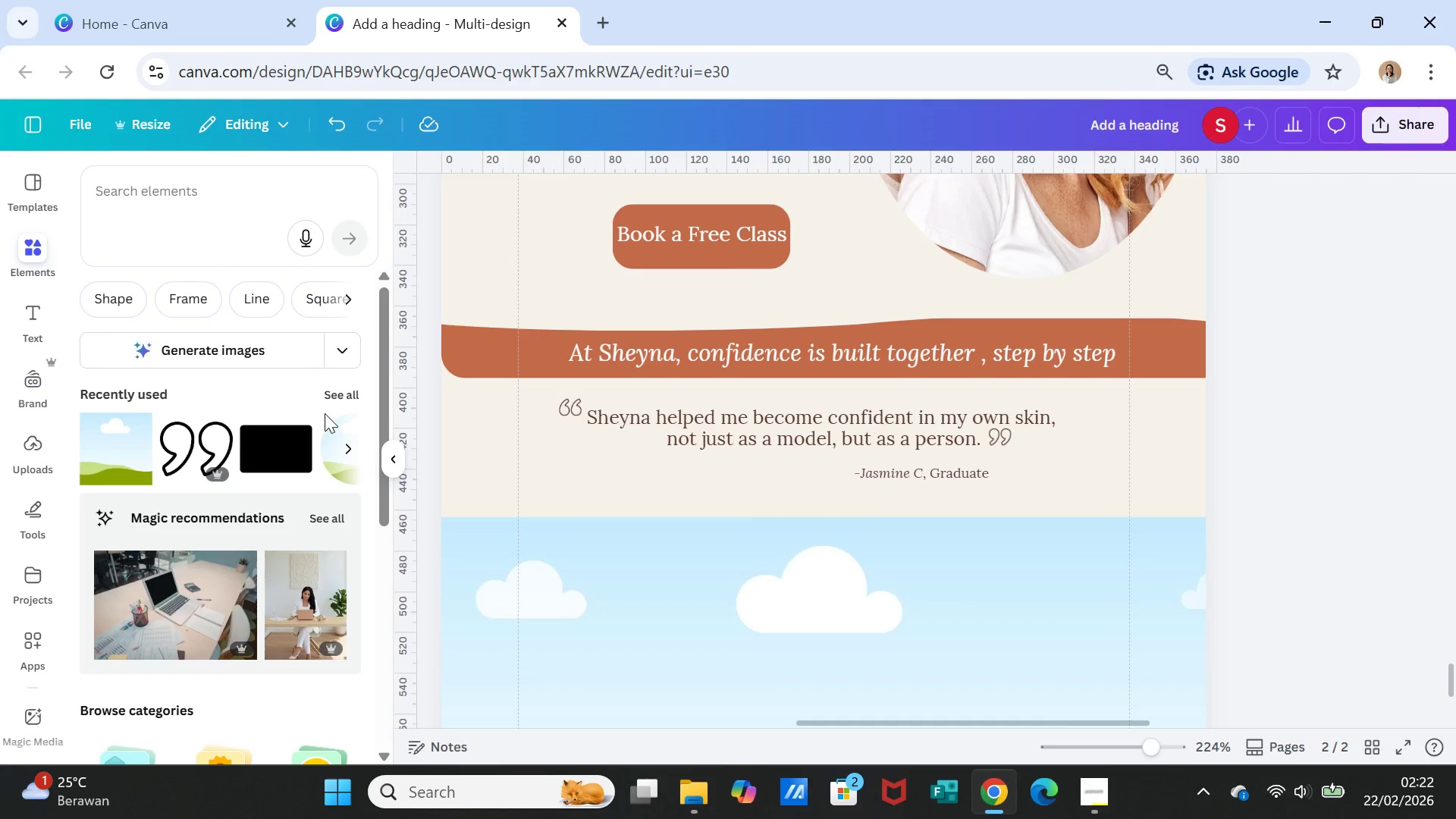 
left_click([333, 391])
 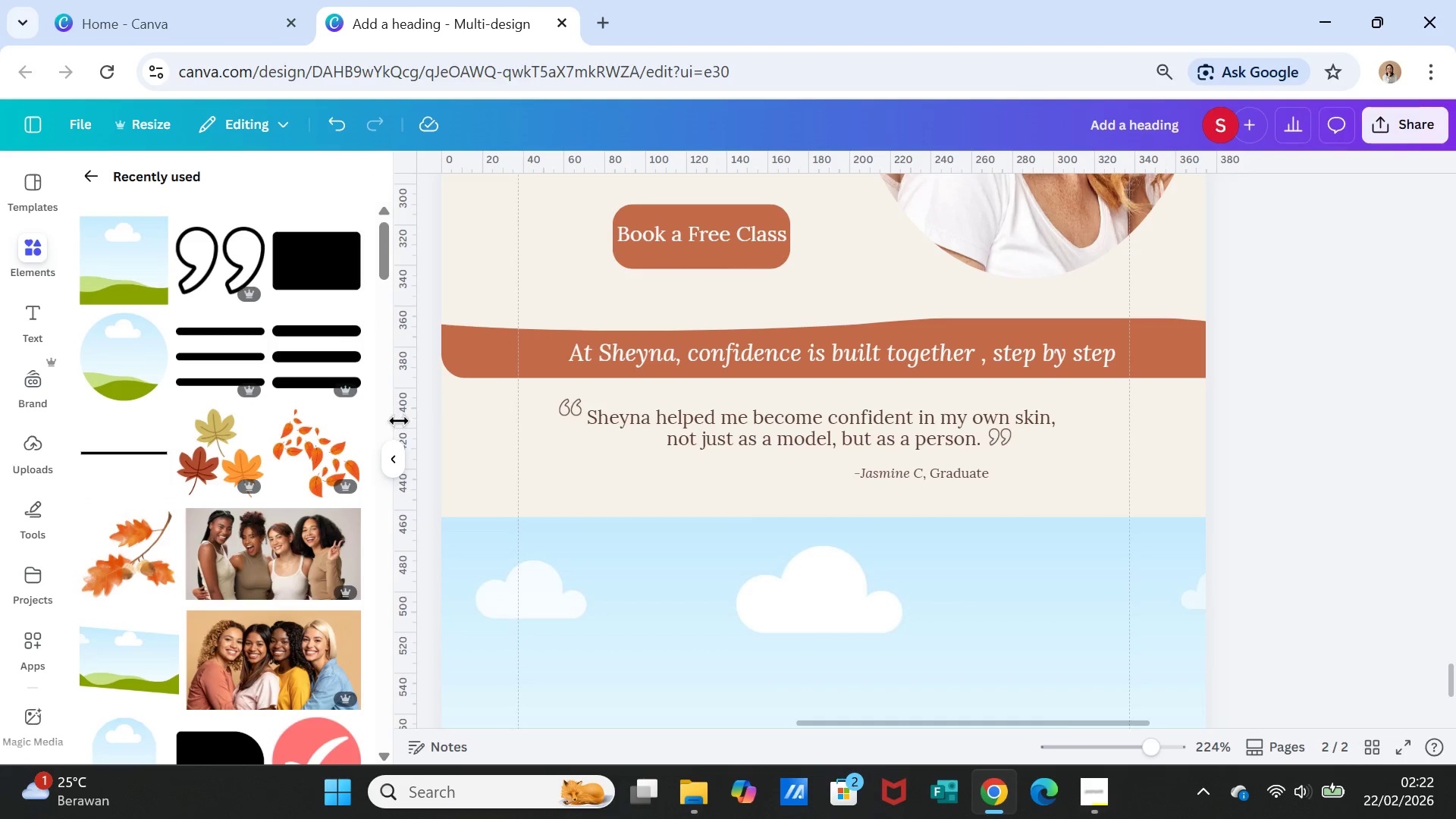 
scroll: coordinate [347, 477], scroll_direction: down, amount: 2.0
 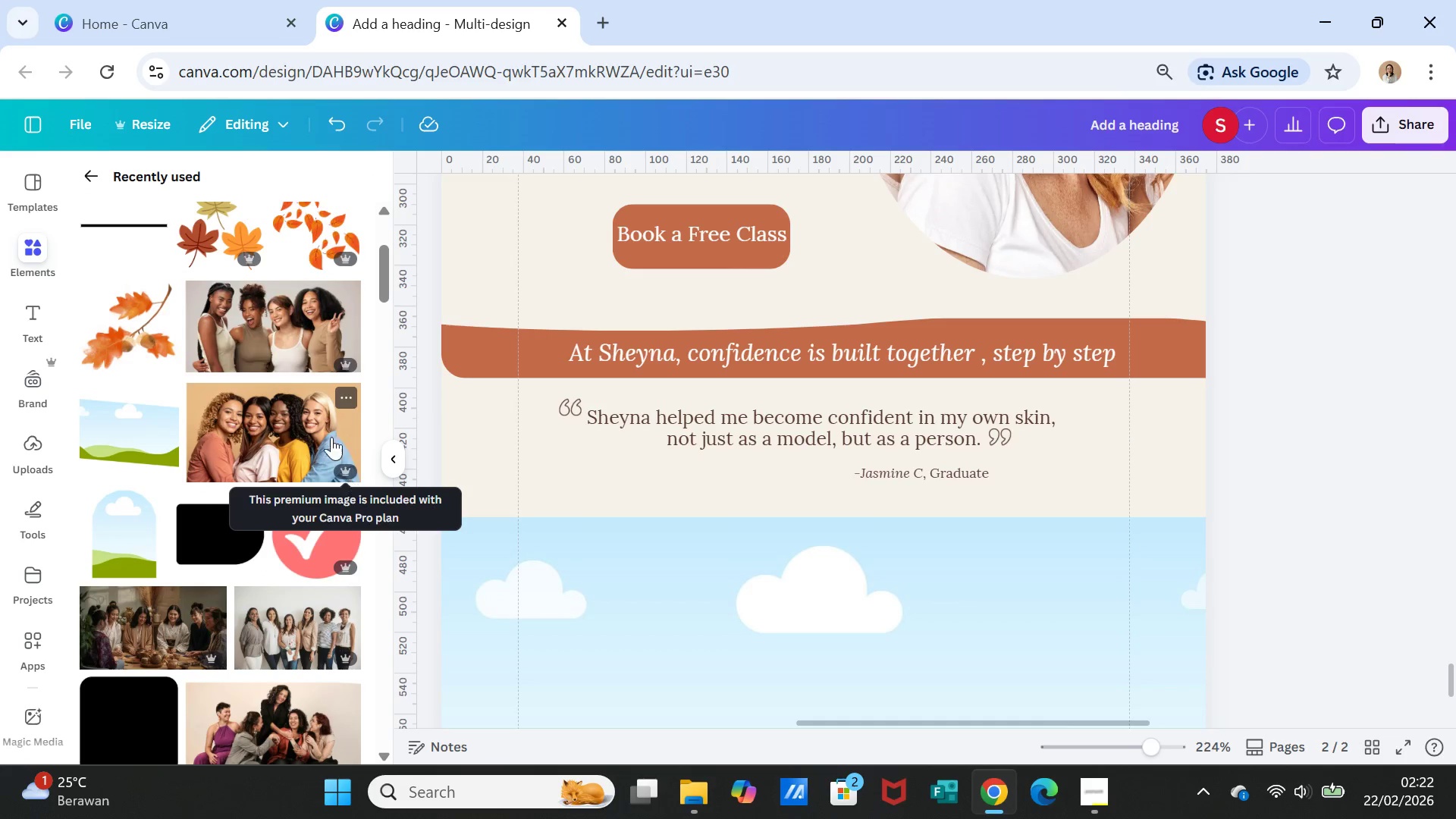 
left_click([307, 323])
 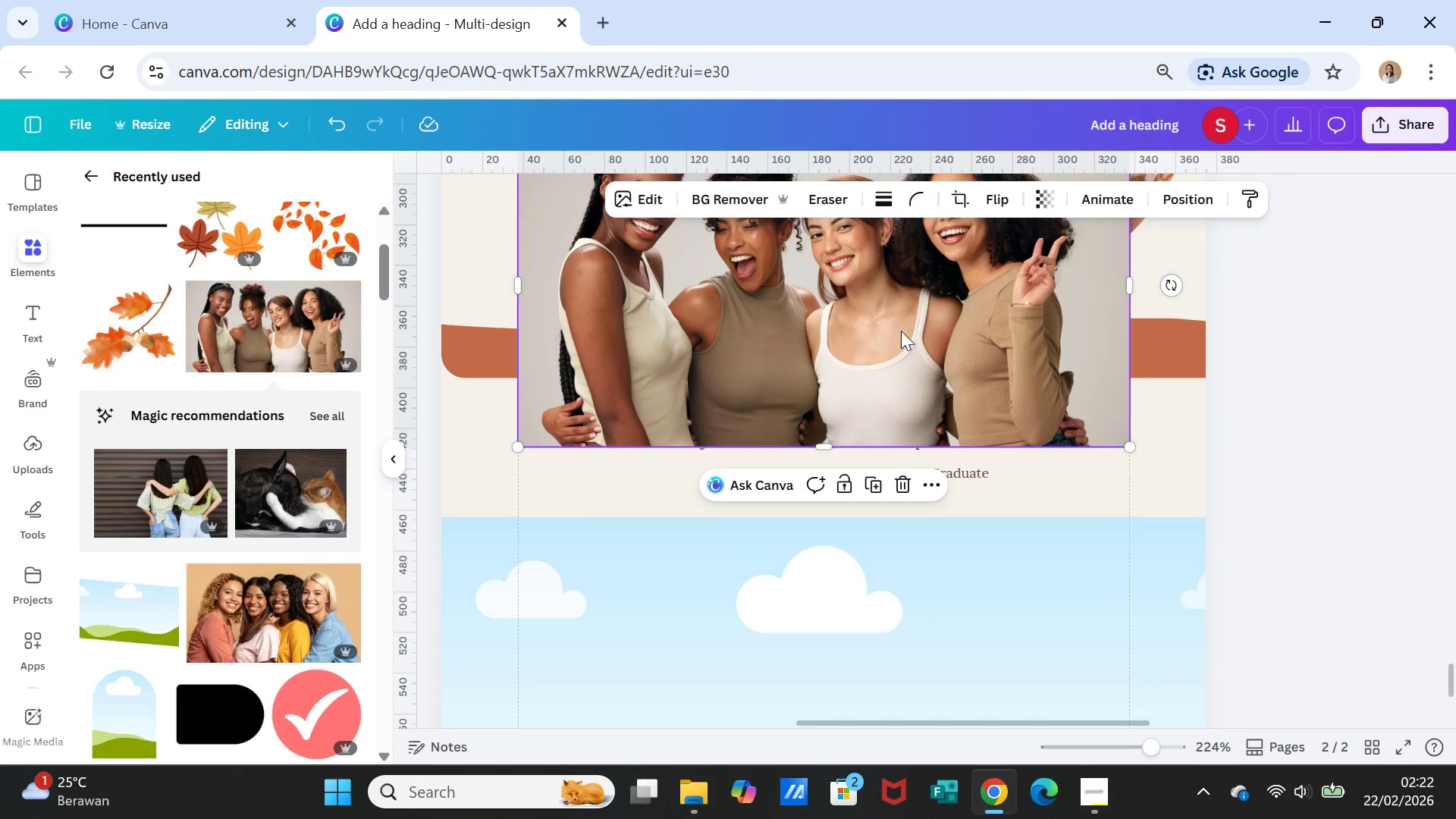 
left_click_drag(start_coordinate=[905, 332], to_coordinate=[896, 640])
 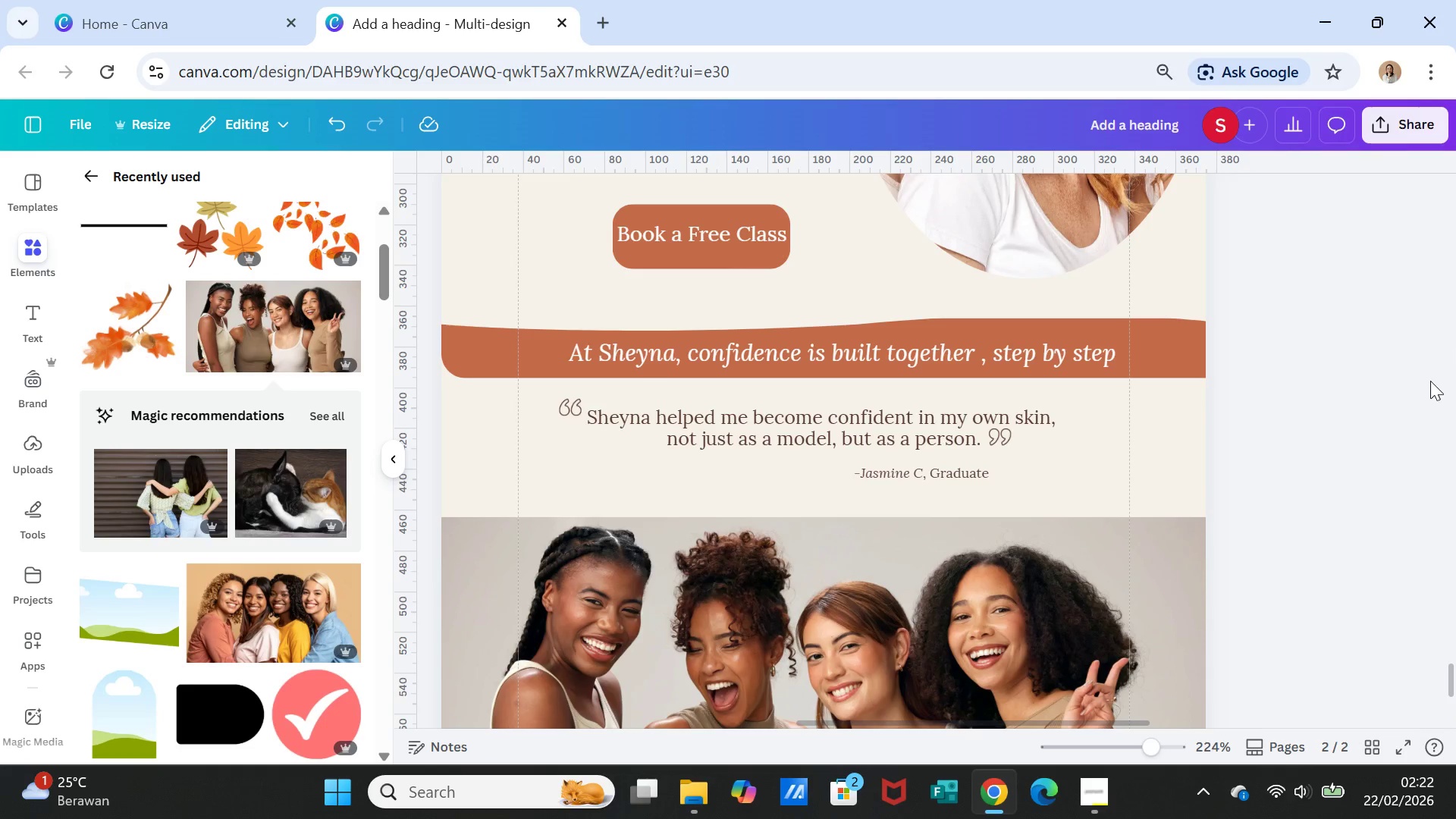 
left_click([1405, 387])
 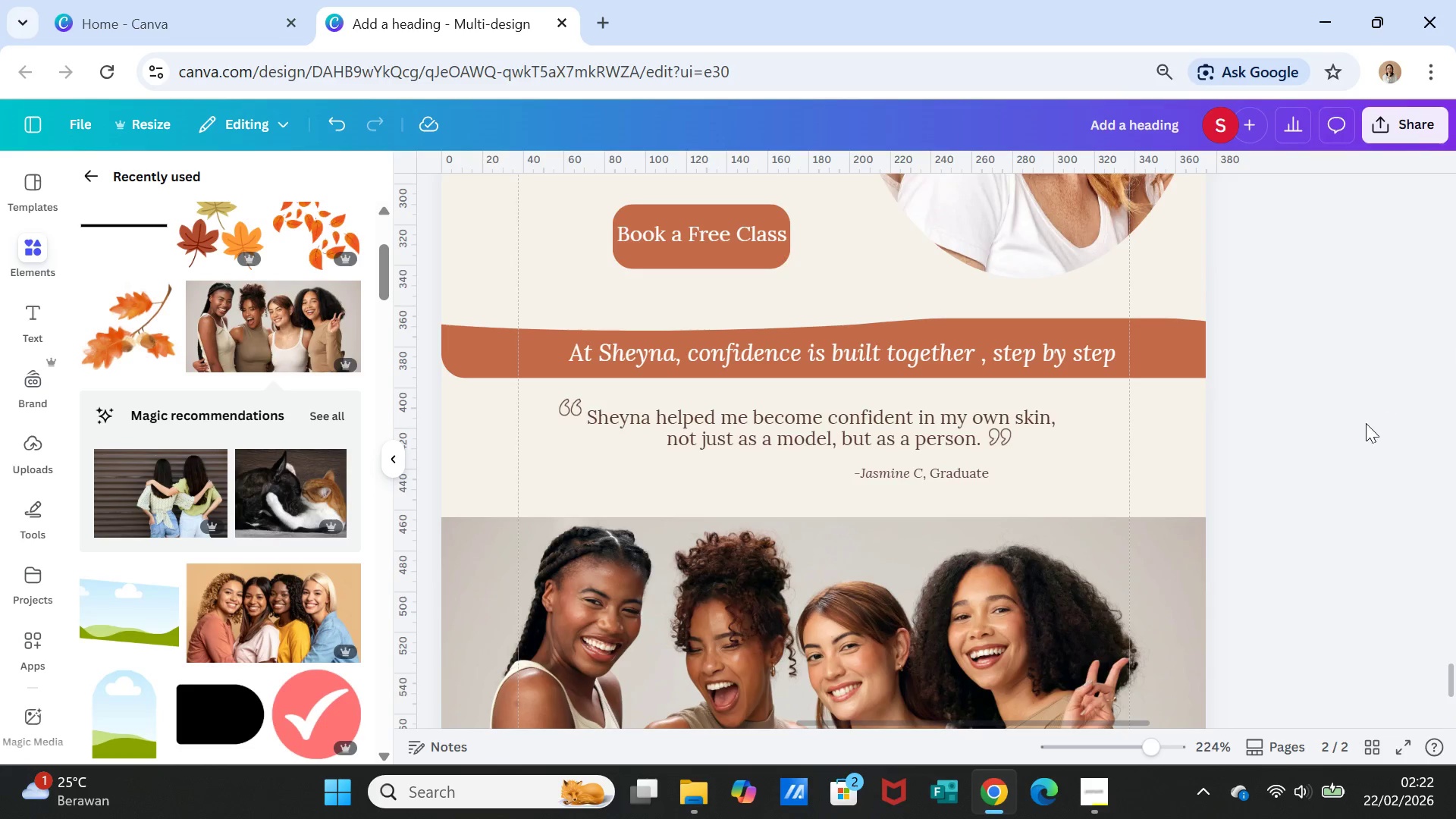 
scroll: coordinate [1363, 430], scroll_direction: down, amount: 2.0
 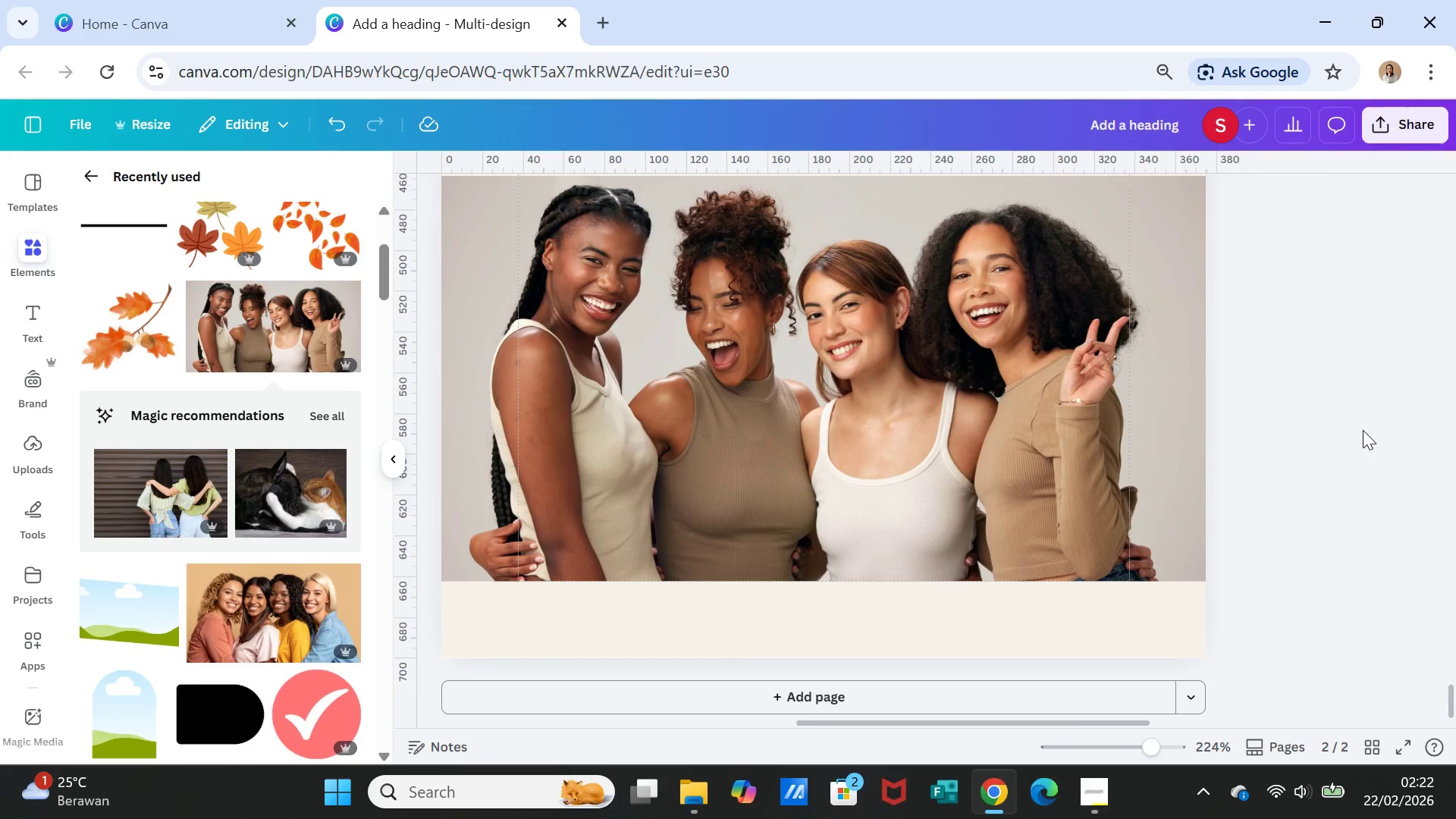 
scroll: coordinate [1363, 430], scroll_direction: up, amount: 8.0
 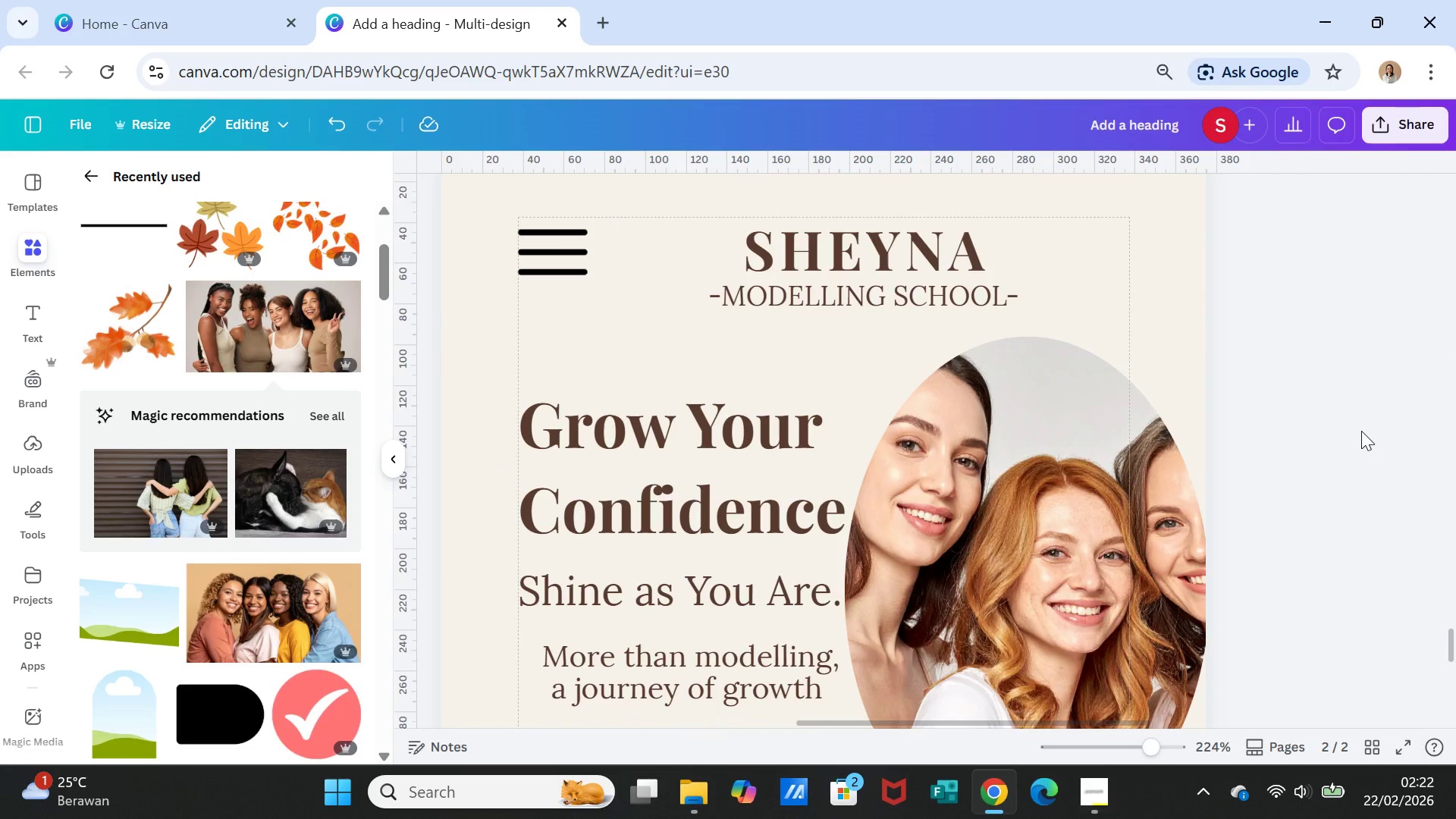 
scroll: coordinate [1361, 431], scroll_direction: down, amount: 2.0
 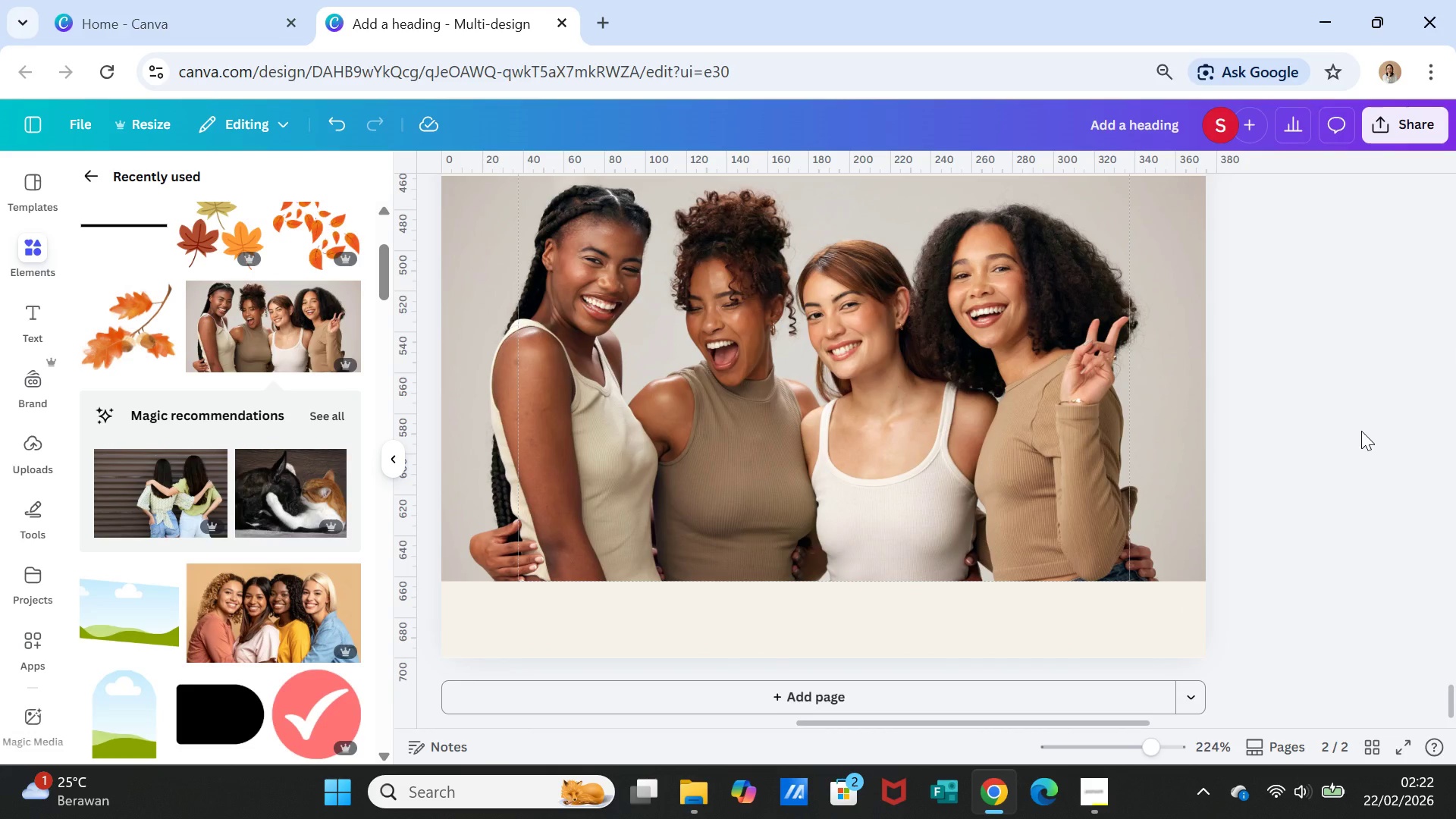 
scroll: coordinate [1366, 433], scroll_direction: up, amount: 9.0
 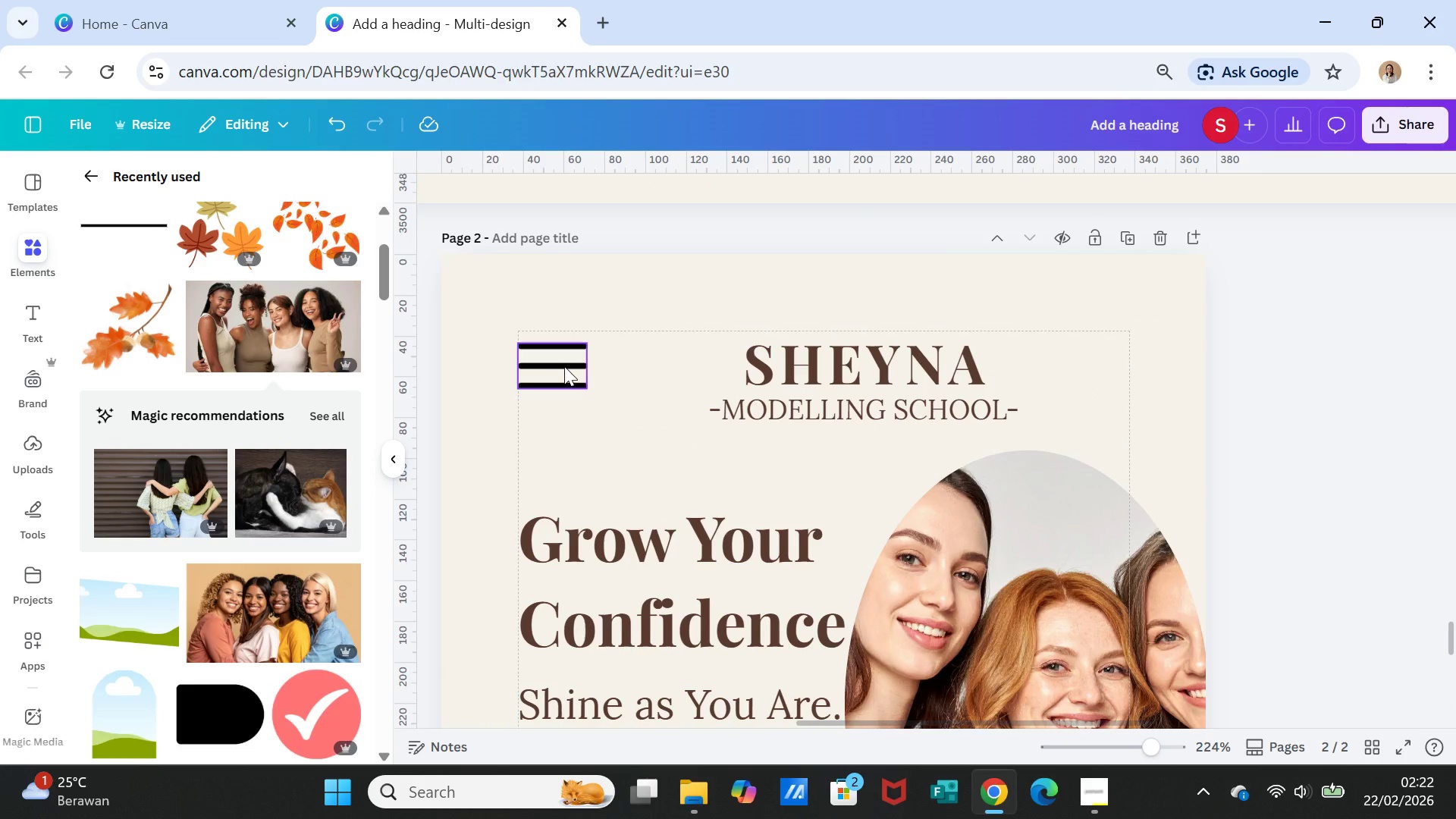 
scroll: coordinate [742, 413], scroll_direction: down, amount: 2.0
 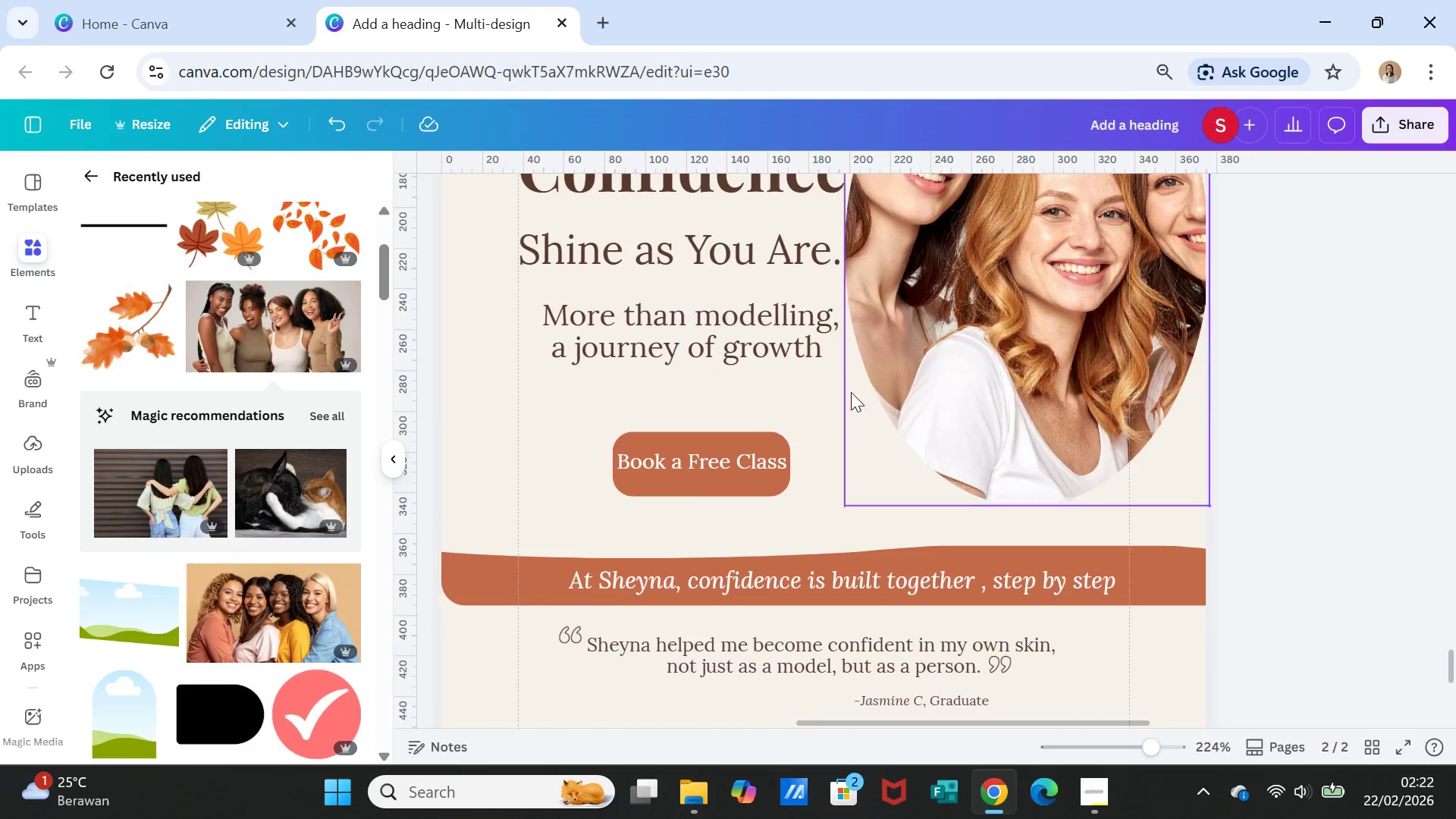 
scroll: coordinate [851, 392], scroll_direction: up, amount: 1.0
 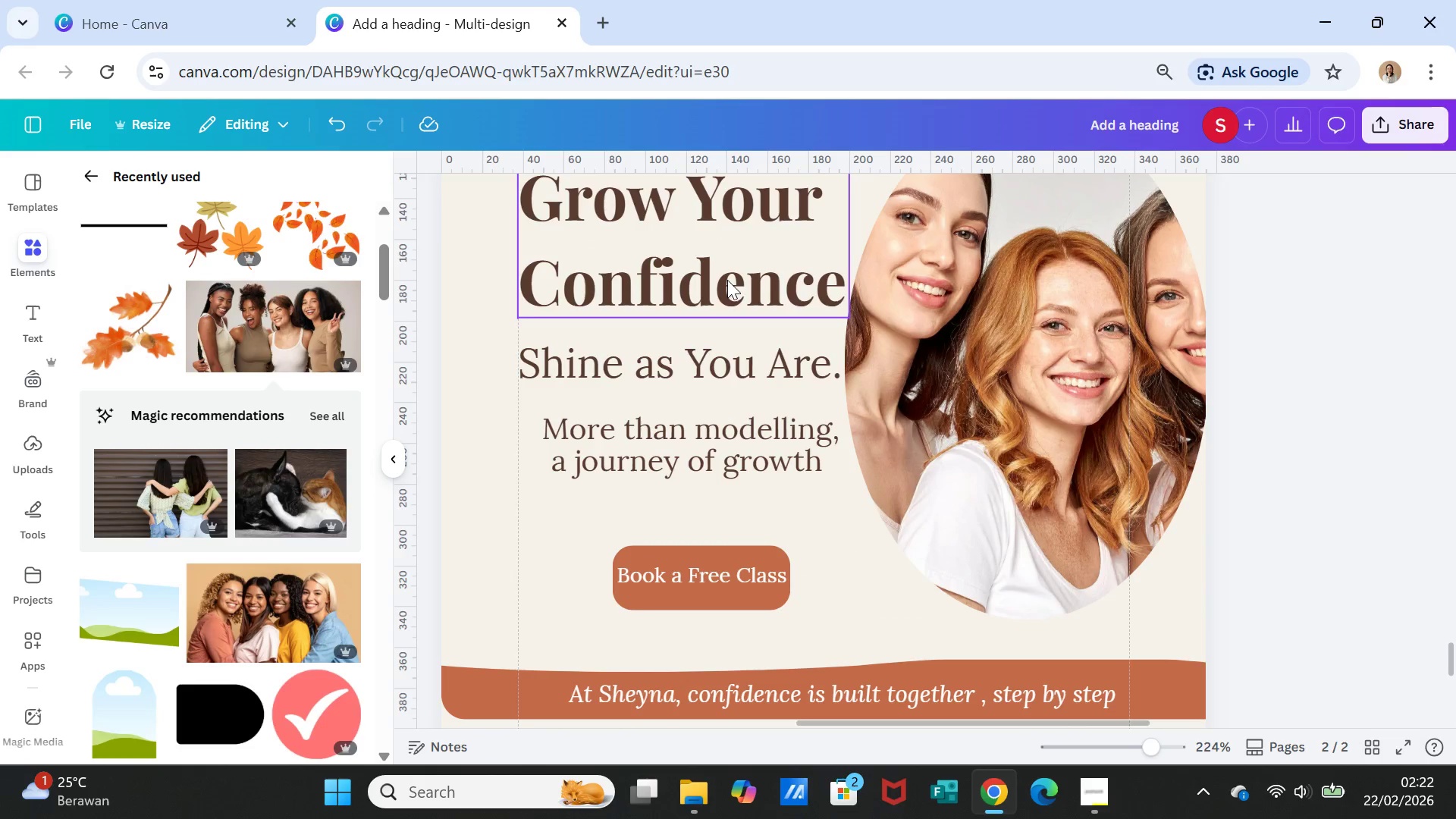 
left_click([727, 278])
 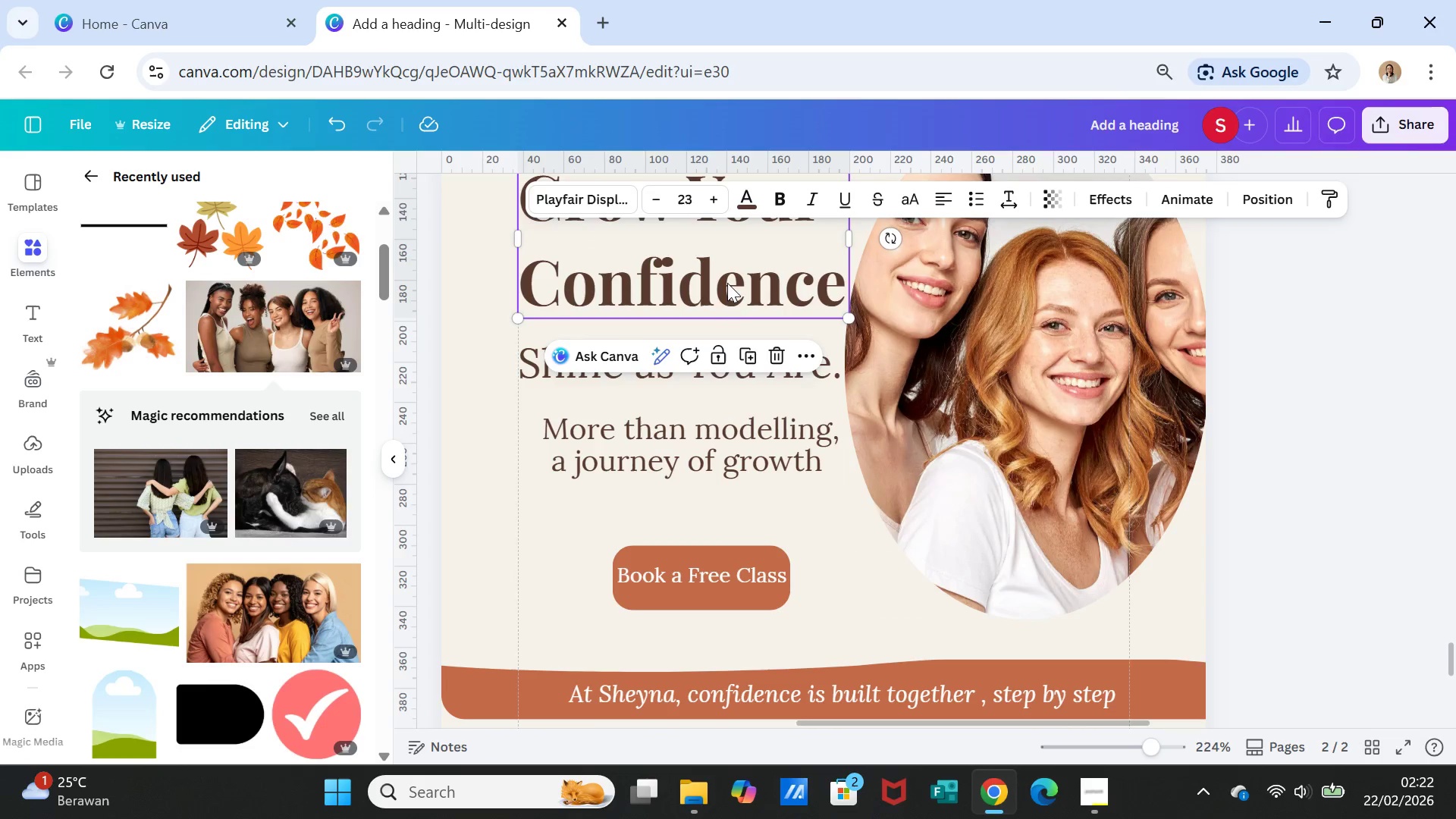 
hold_key(key=ShiftLeft, duration=8.89)
left_click([816, 382])
 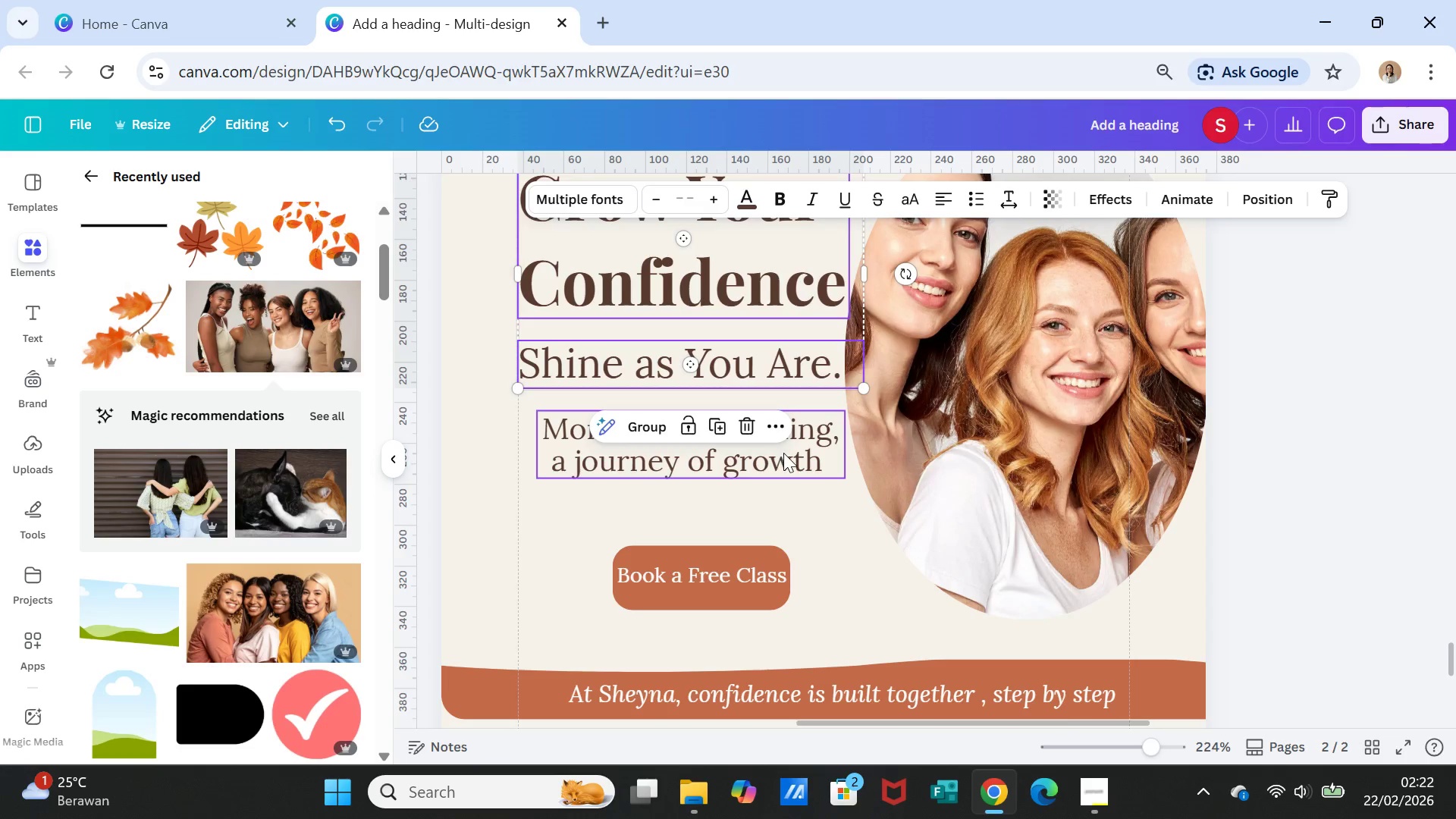 
left_click([783, 453])
 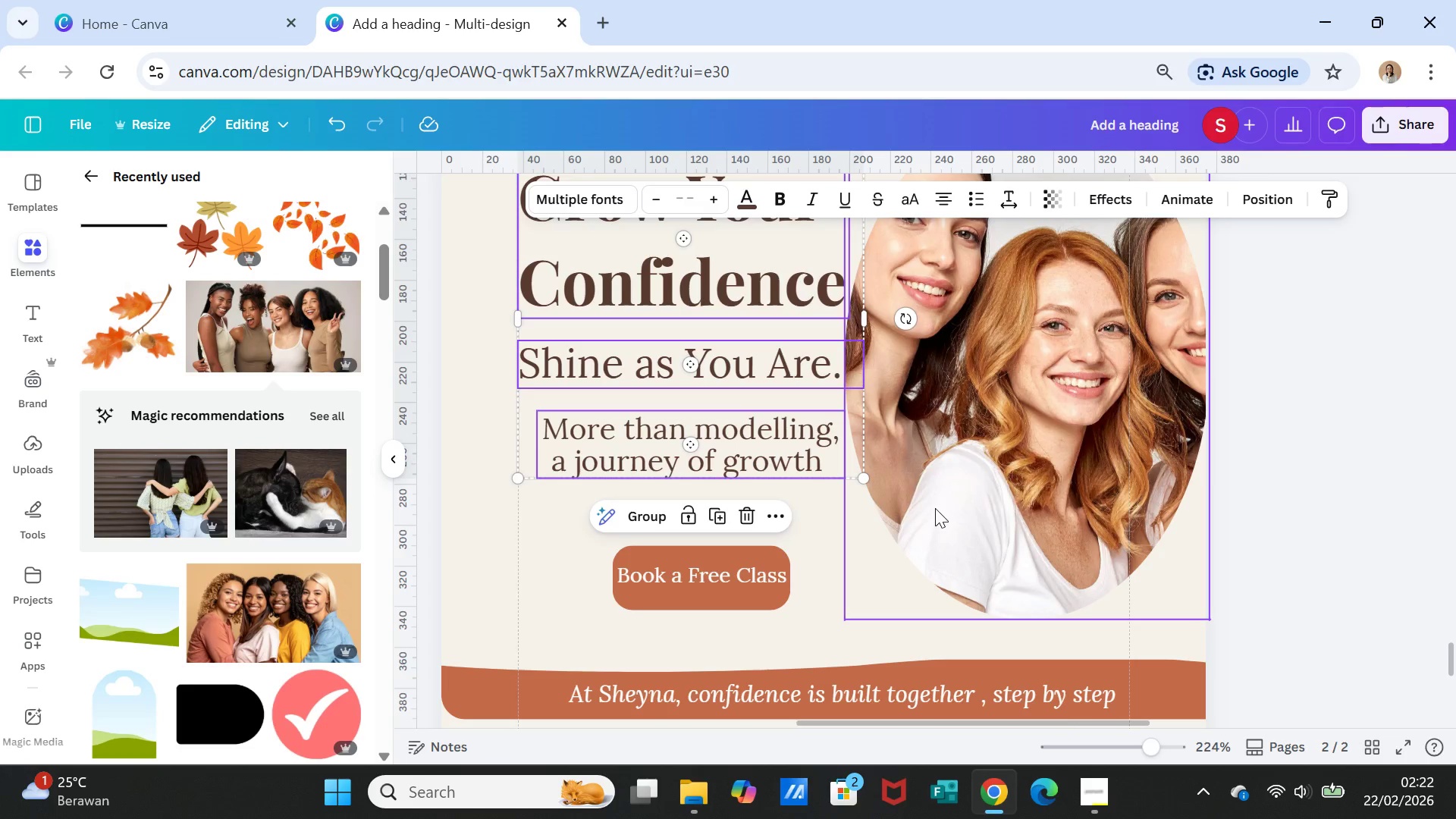 
left_click([935, 508])
 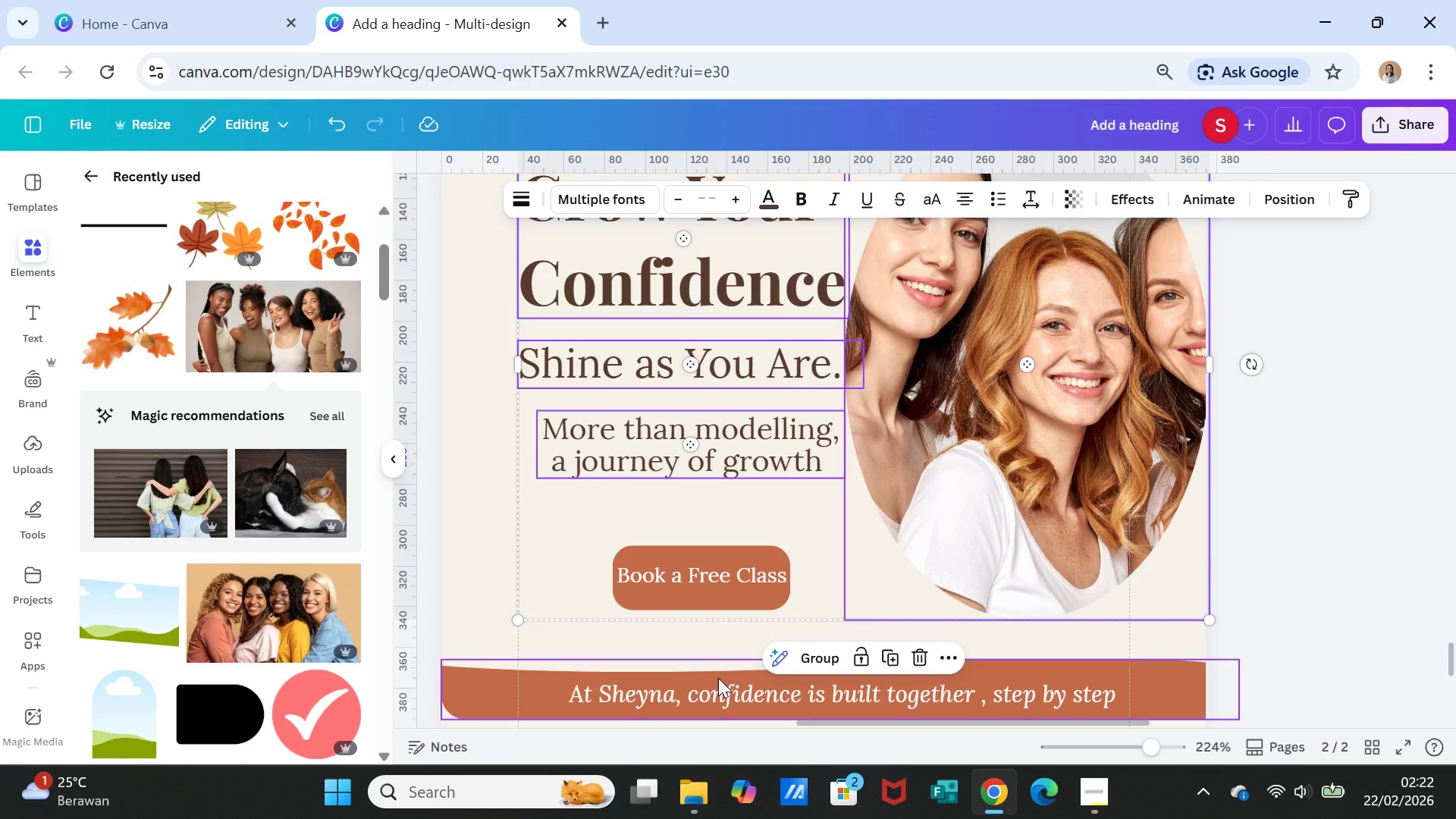 
left_click([718, 678])
 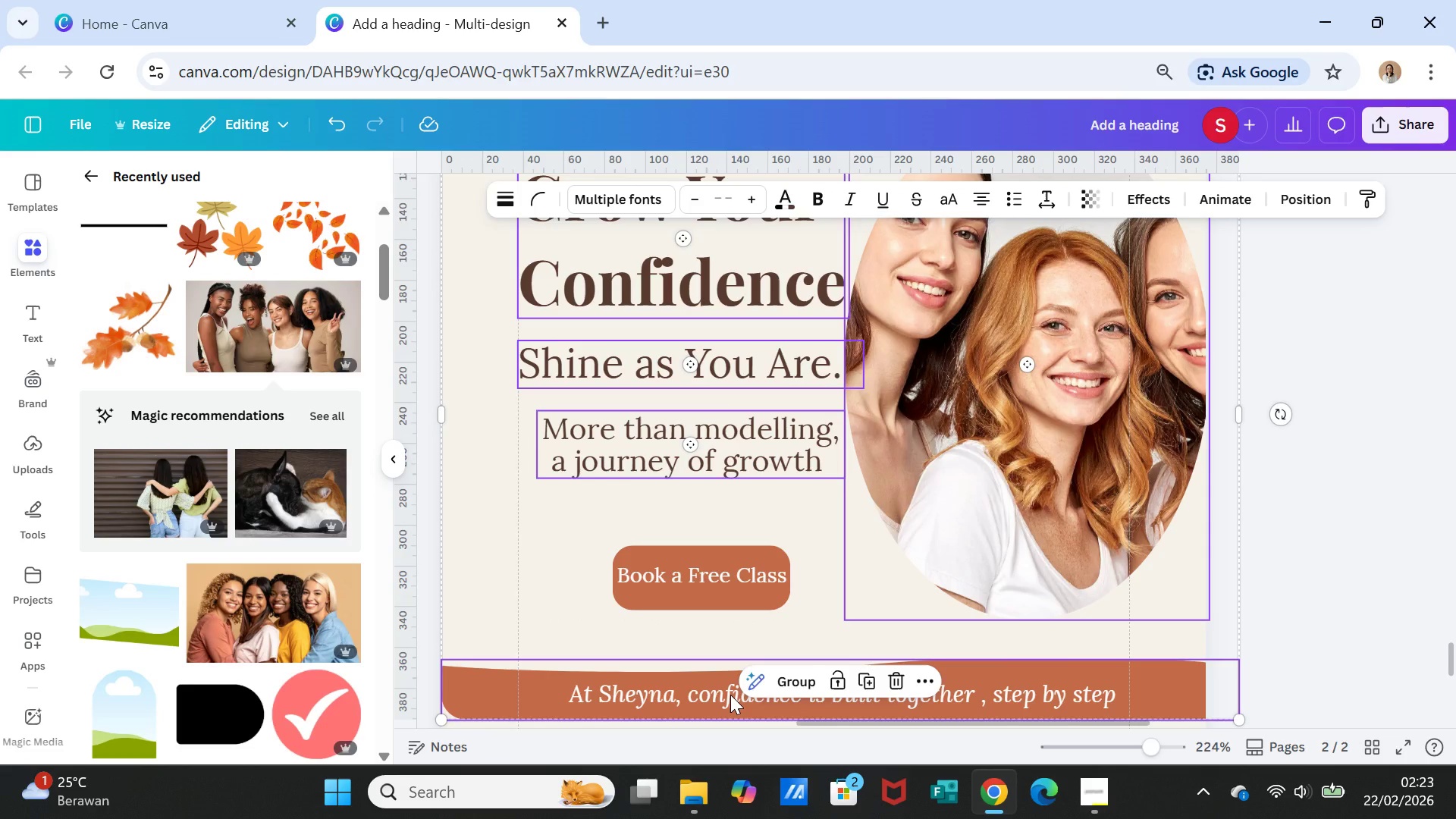 
left_click([730, 695])
 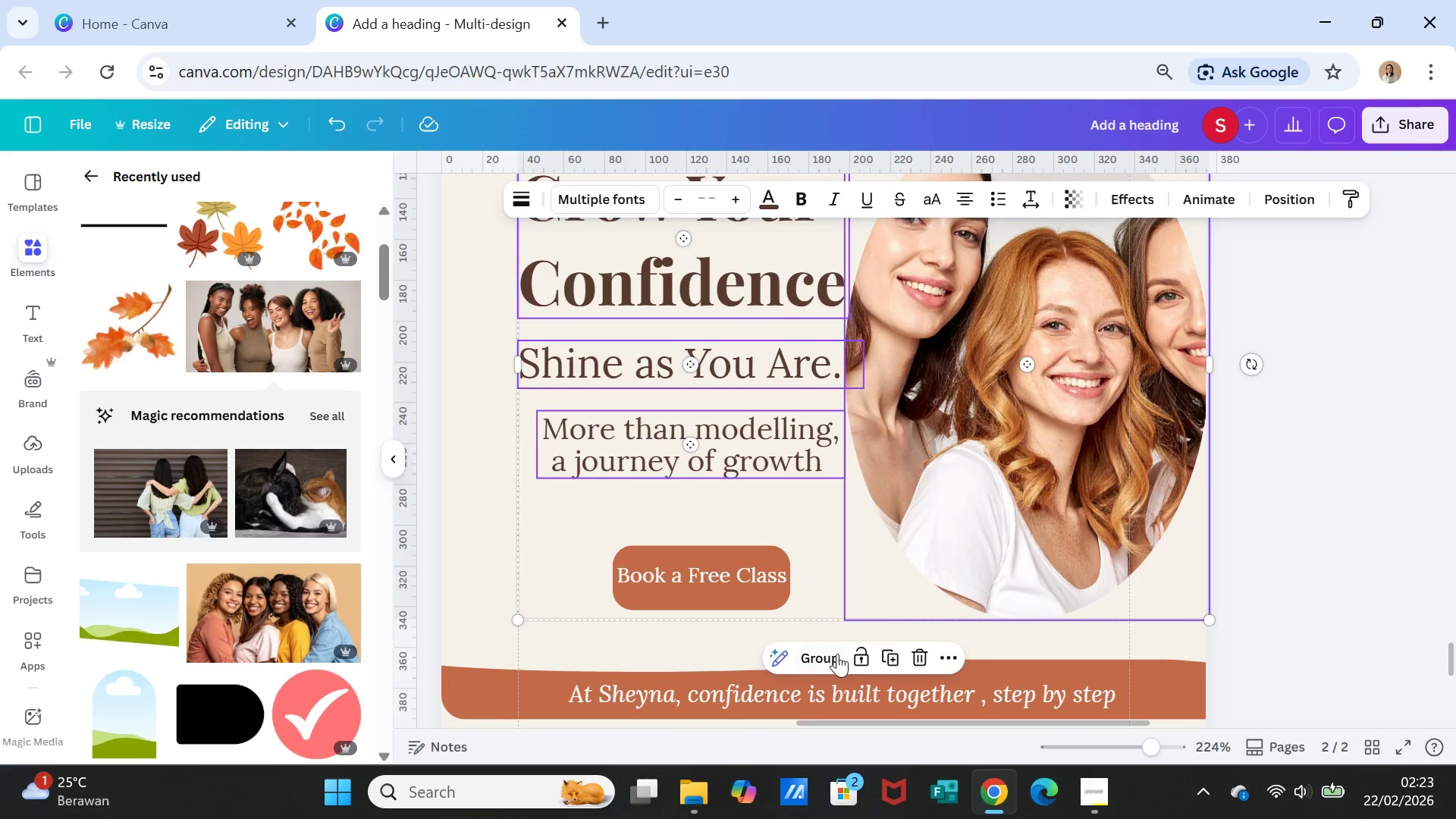 
left_click([822, 650])
 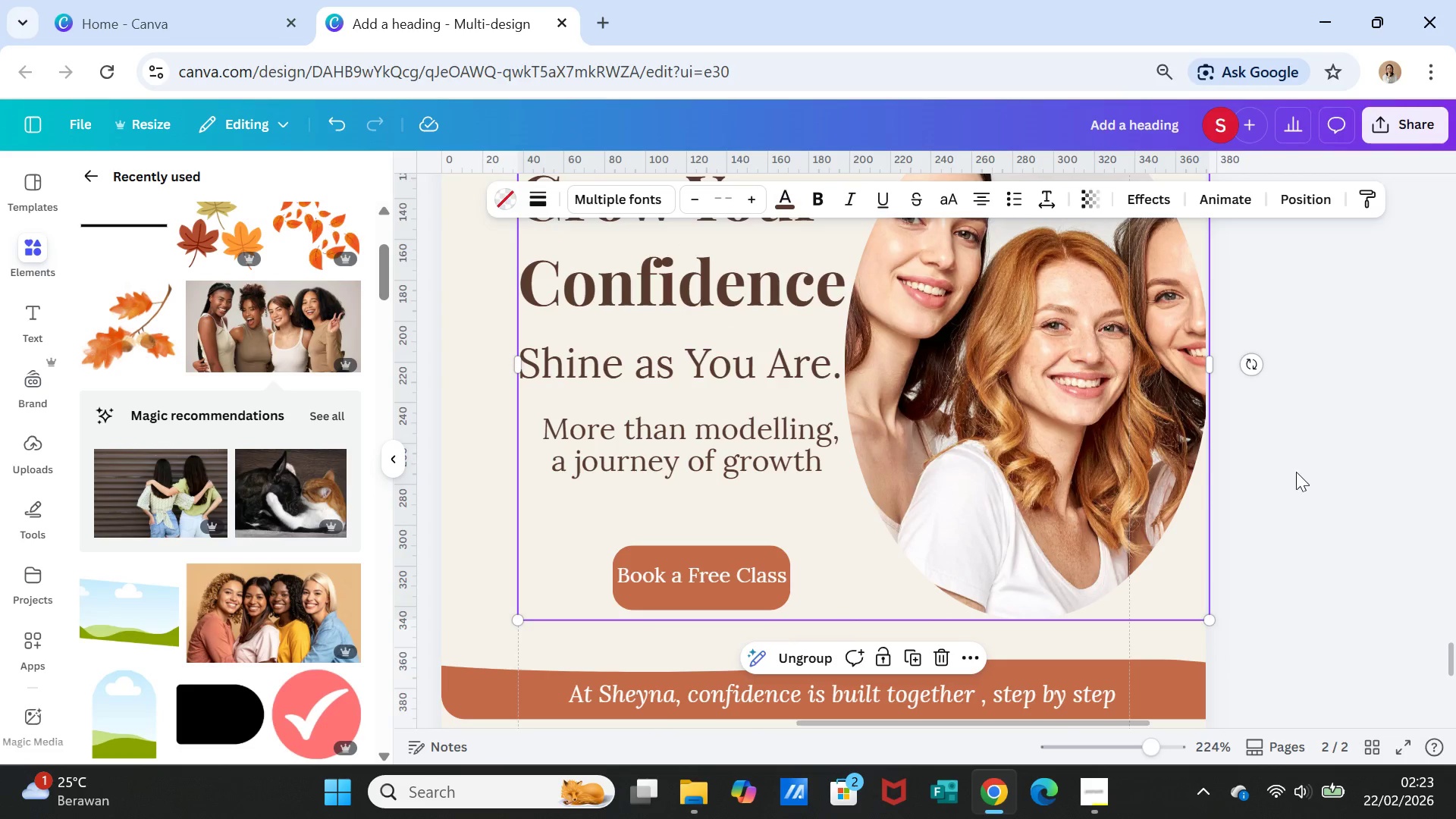 
left_click([1301, 475])
 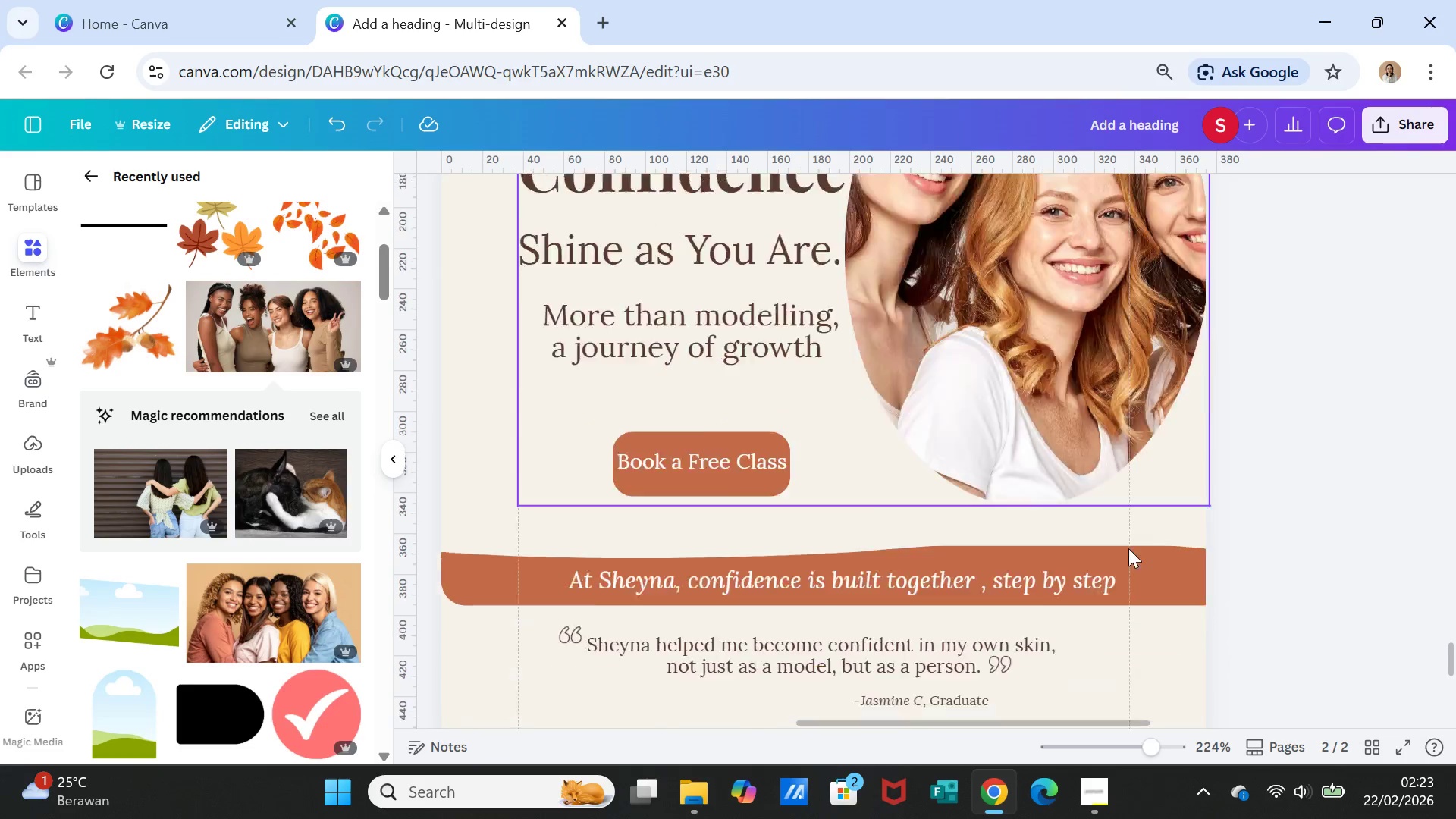 
scroll: coordinate [1128, 548], scroll_direction: down, amount: 4.0
 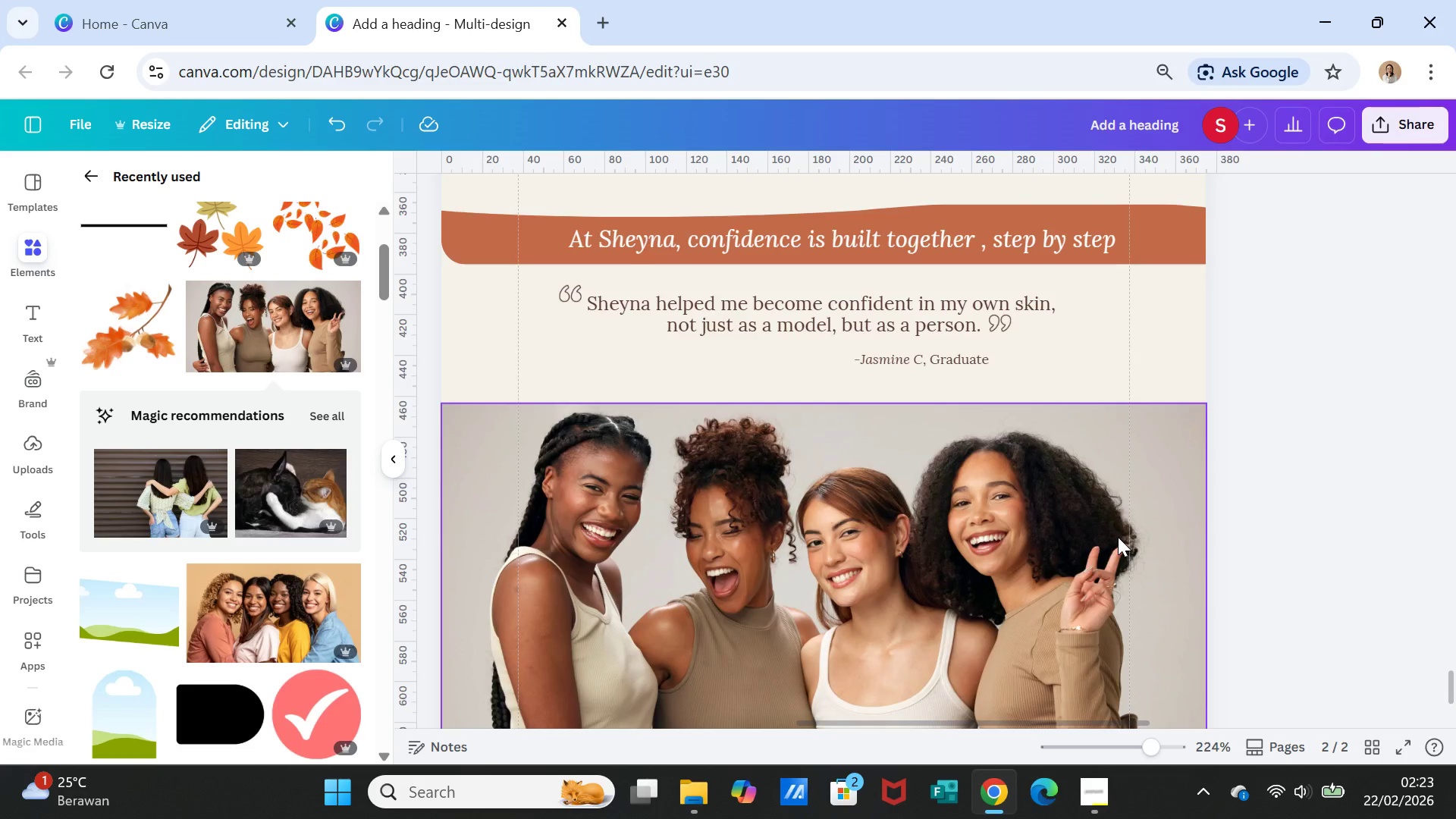 
scroll: coordinate [1118, 537], scroll_direction: up, amount: 1.0
 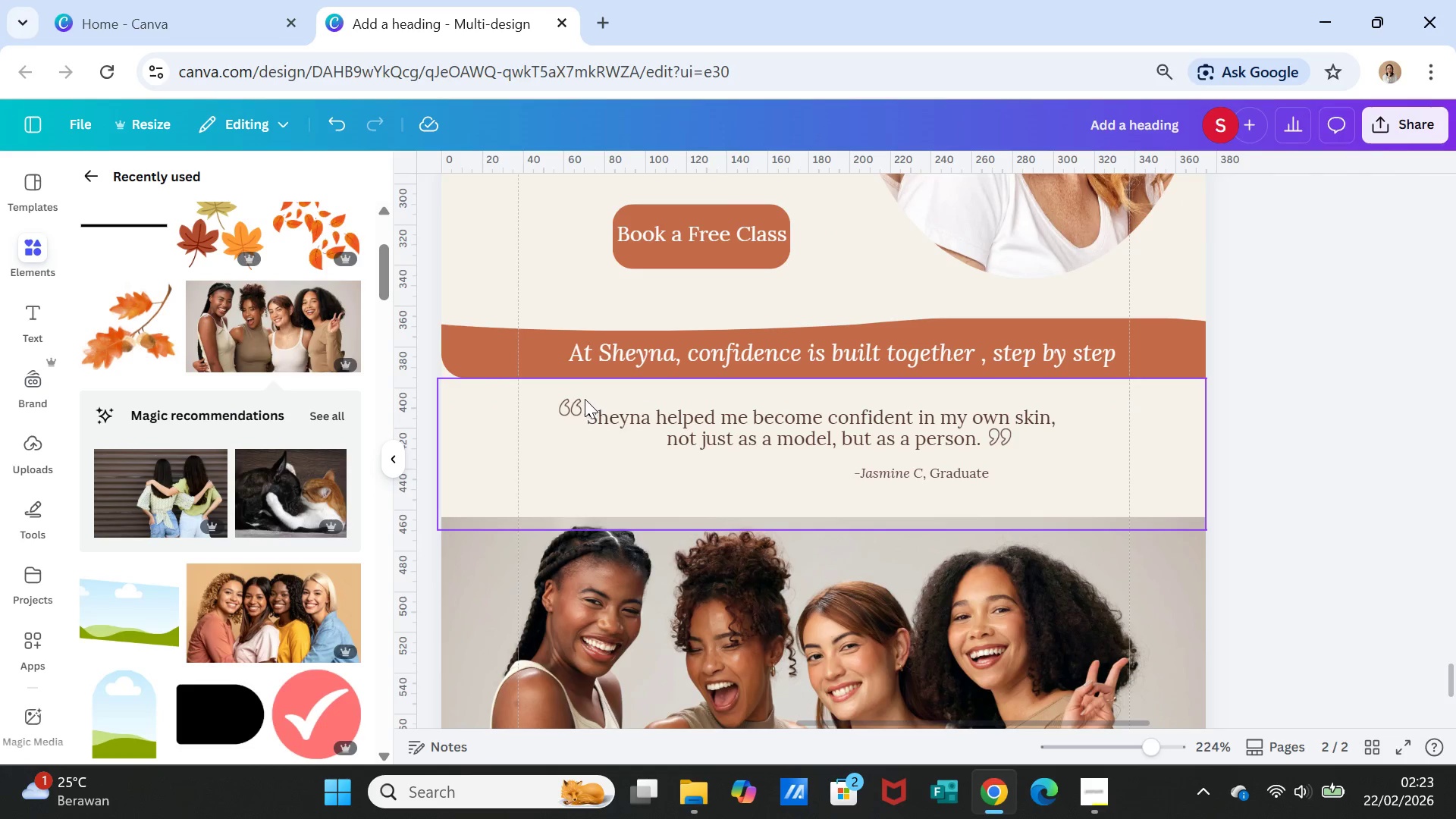 
left_click([573, 407])
 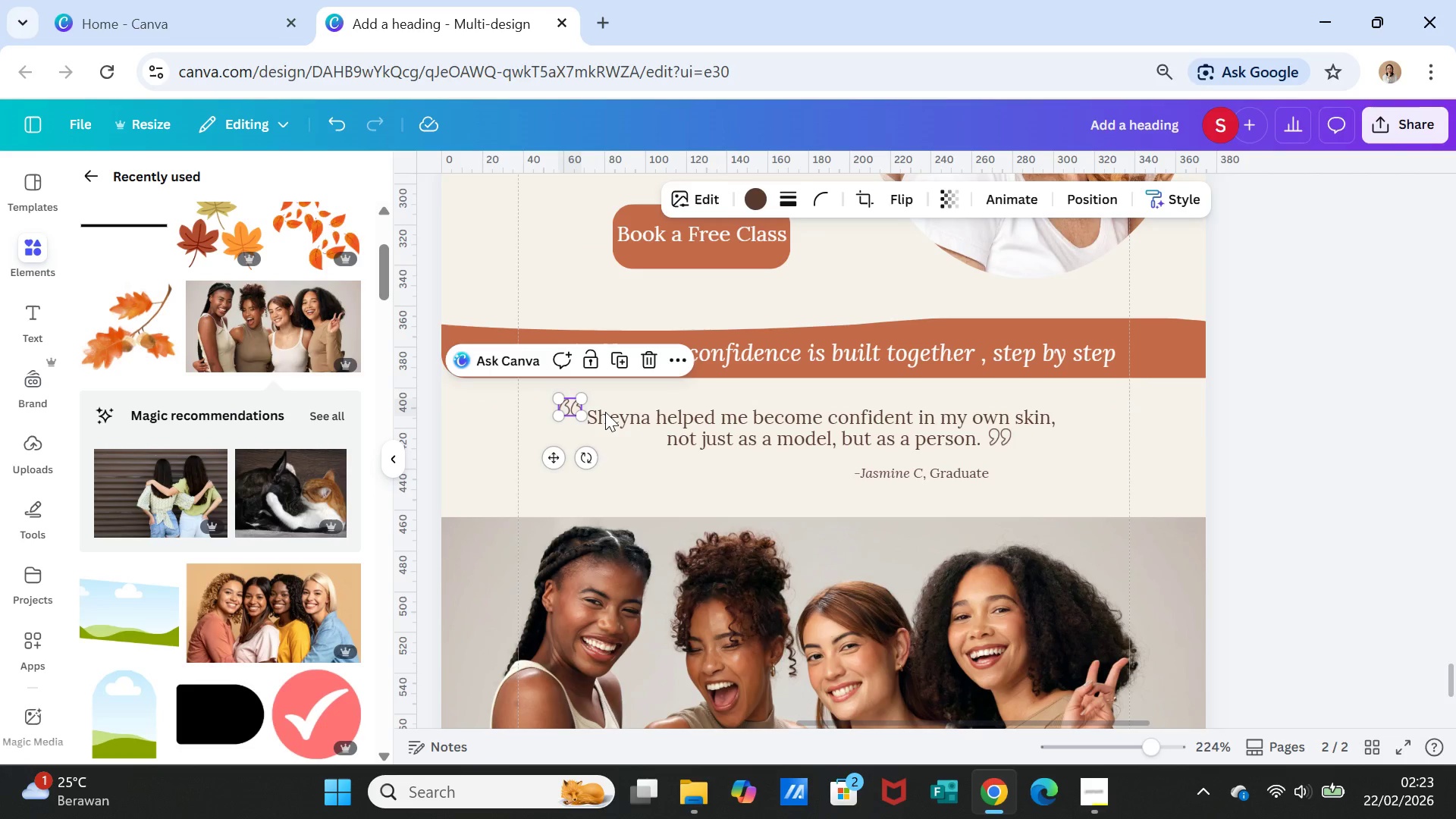 
hold_key(key=ShiftLeft, duration=2.92)
left_click([657, 413])
 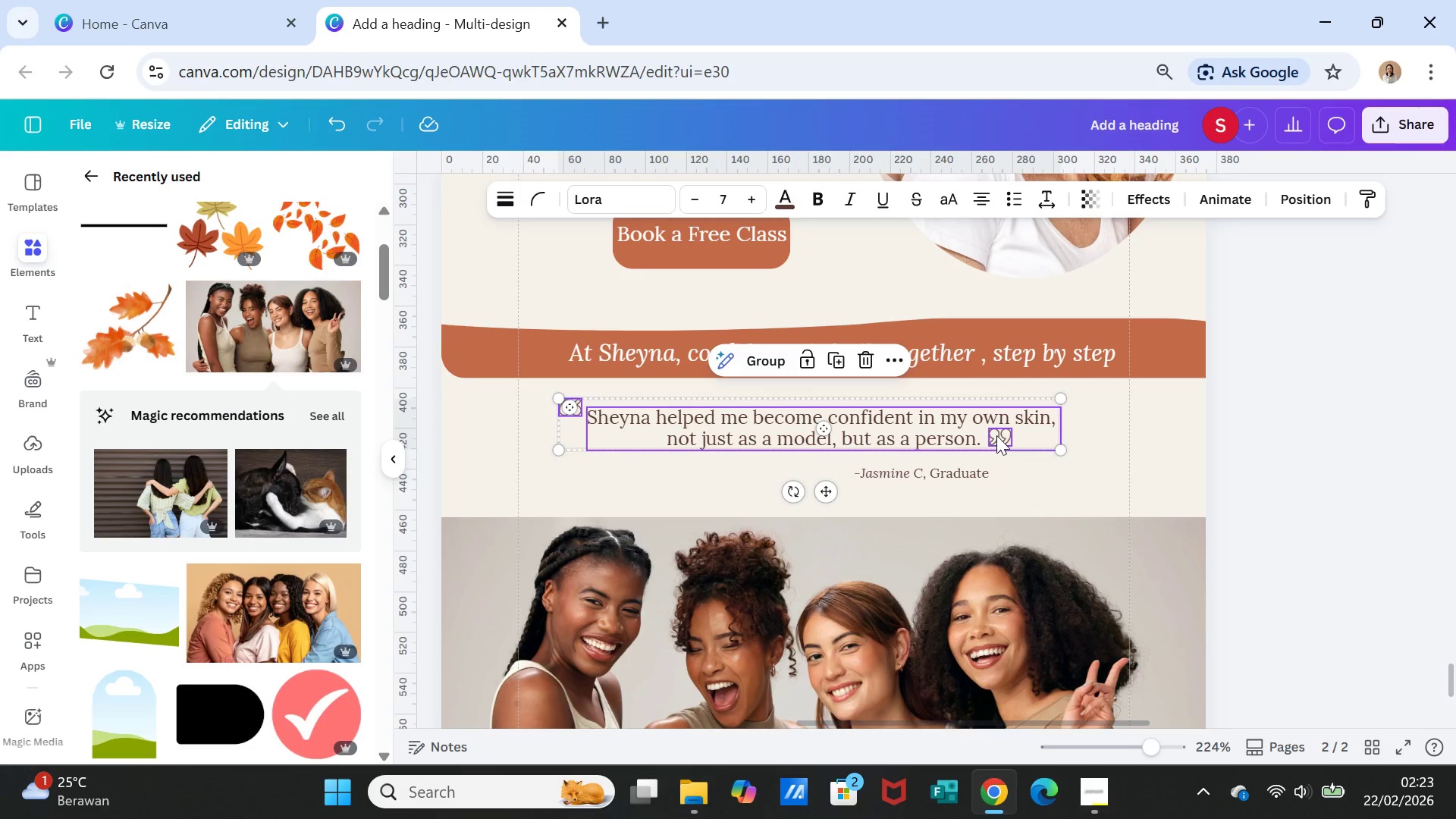 
left_click([996, 435])
 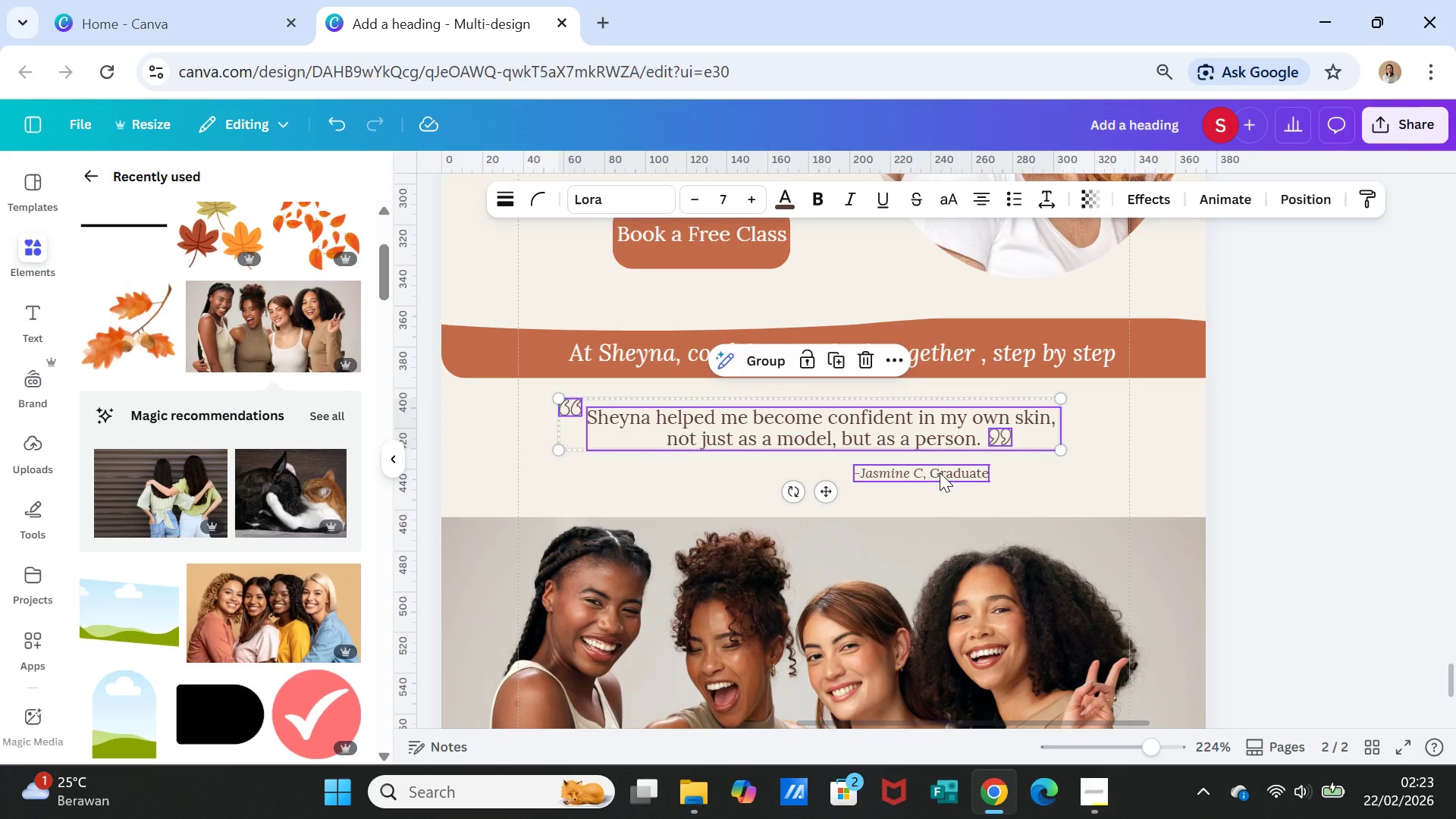 
left_click([940, 472])
 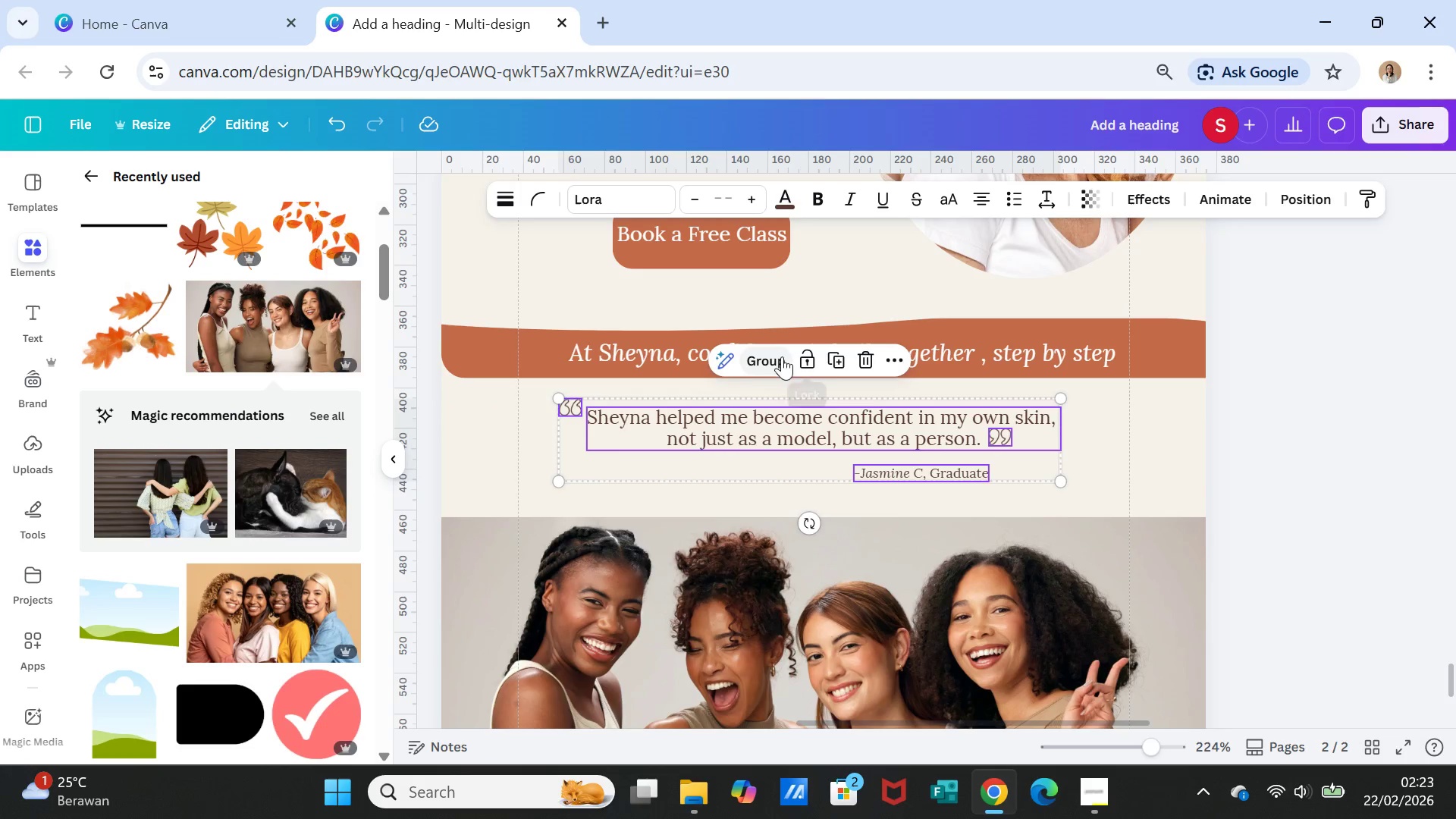 
left_click([767, 358])
 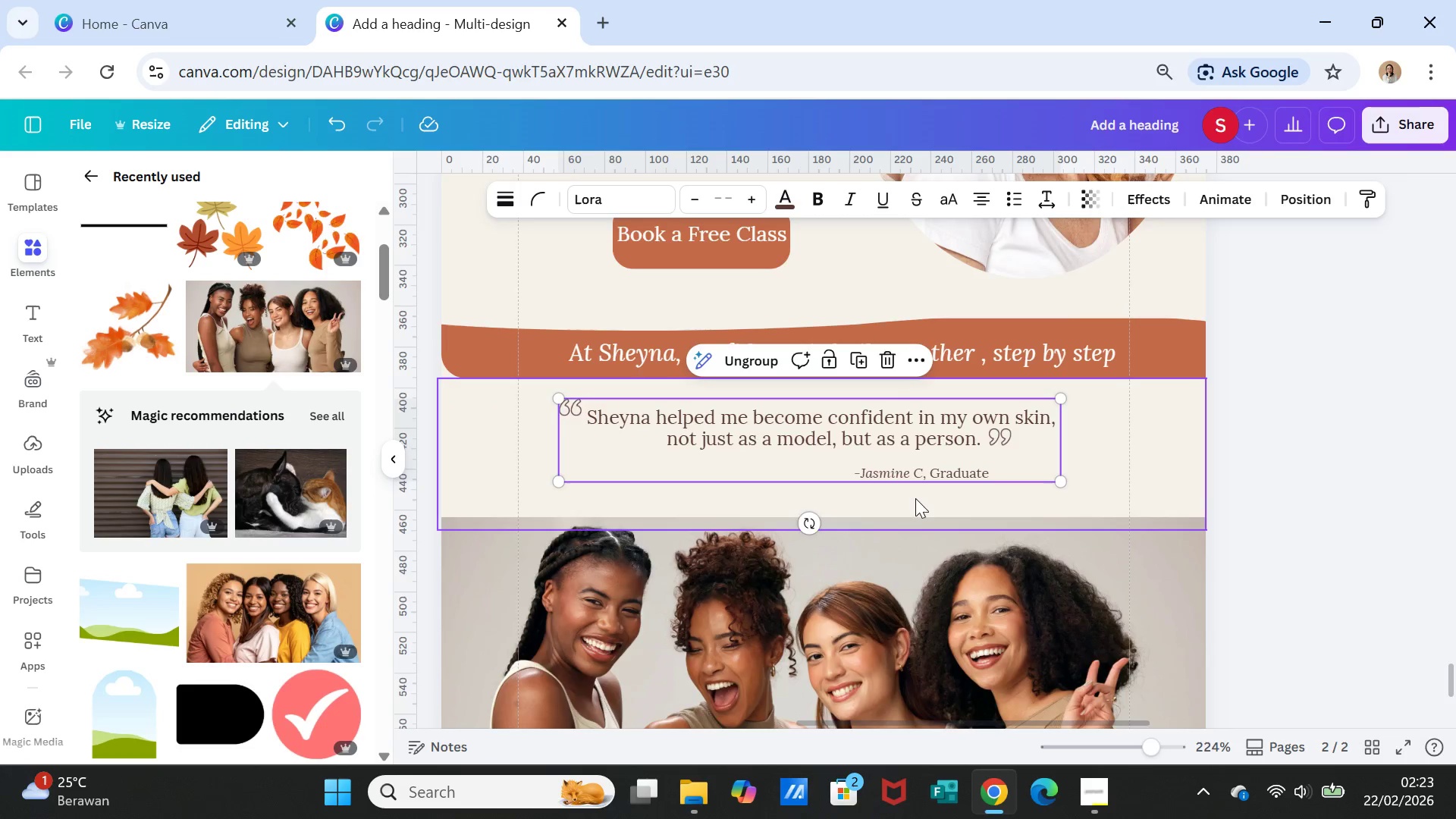 
scroll: coordinate [1101, 601], scroll_direction: down, amount: 4.0
 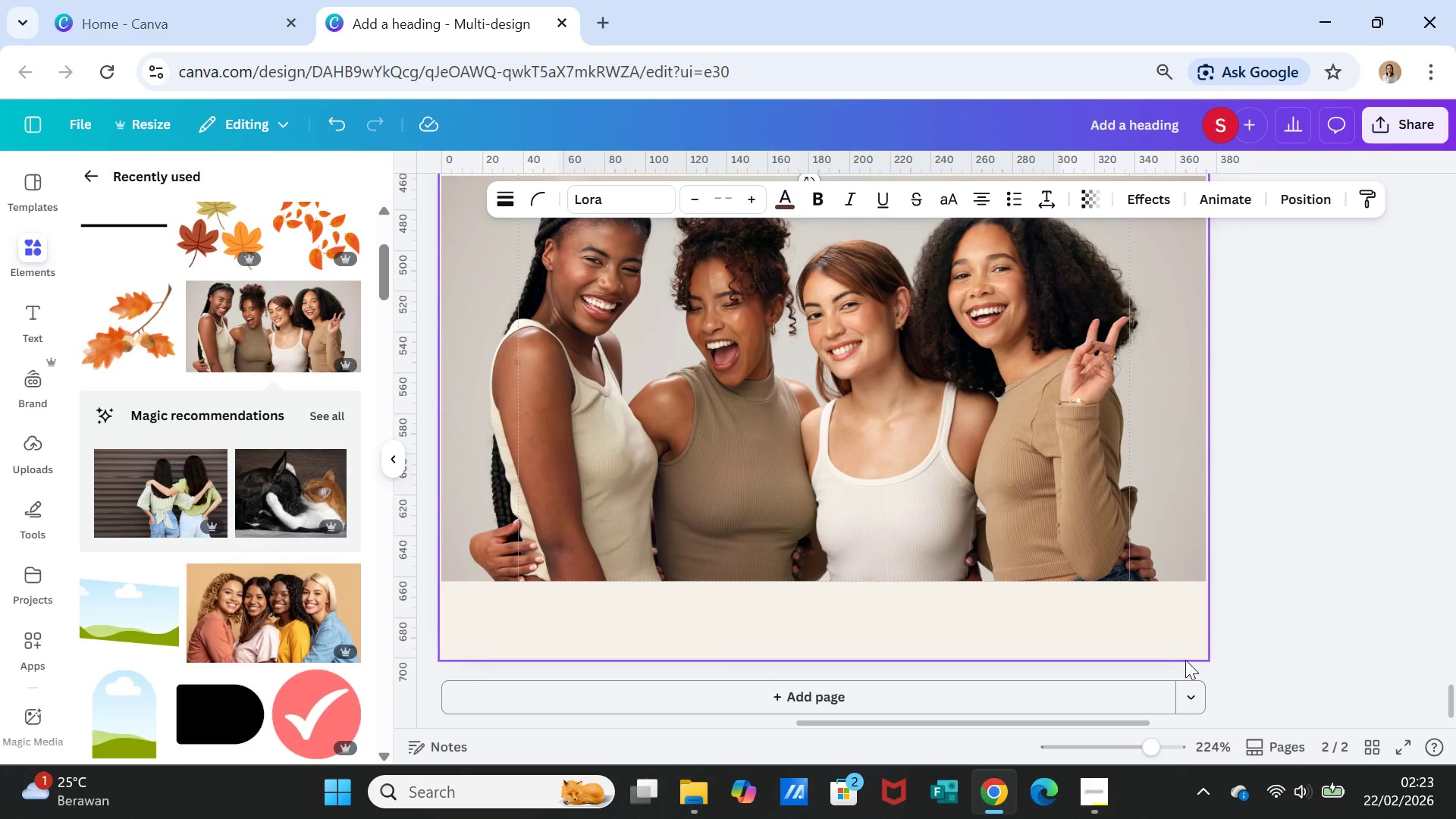 
left_click([1186, 661])
 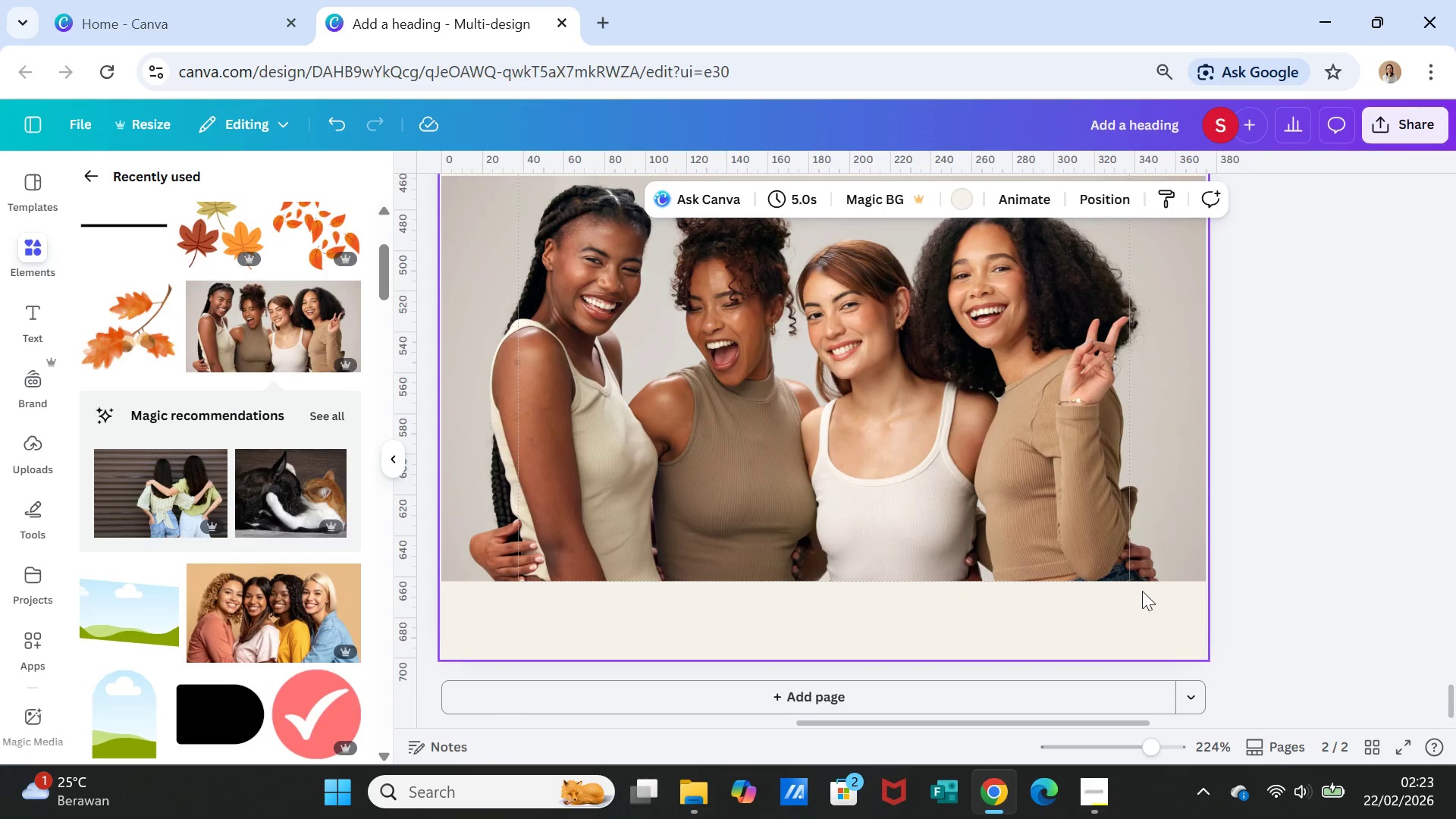 
hold_key(key=ShiftLeft, duration=1.39)
left_click([1061, 466])
 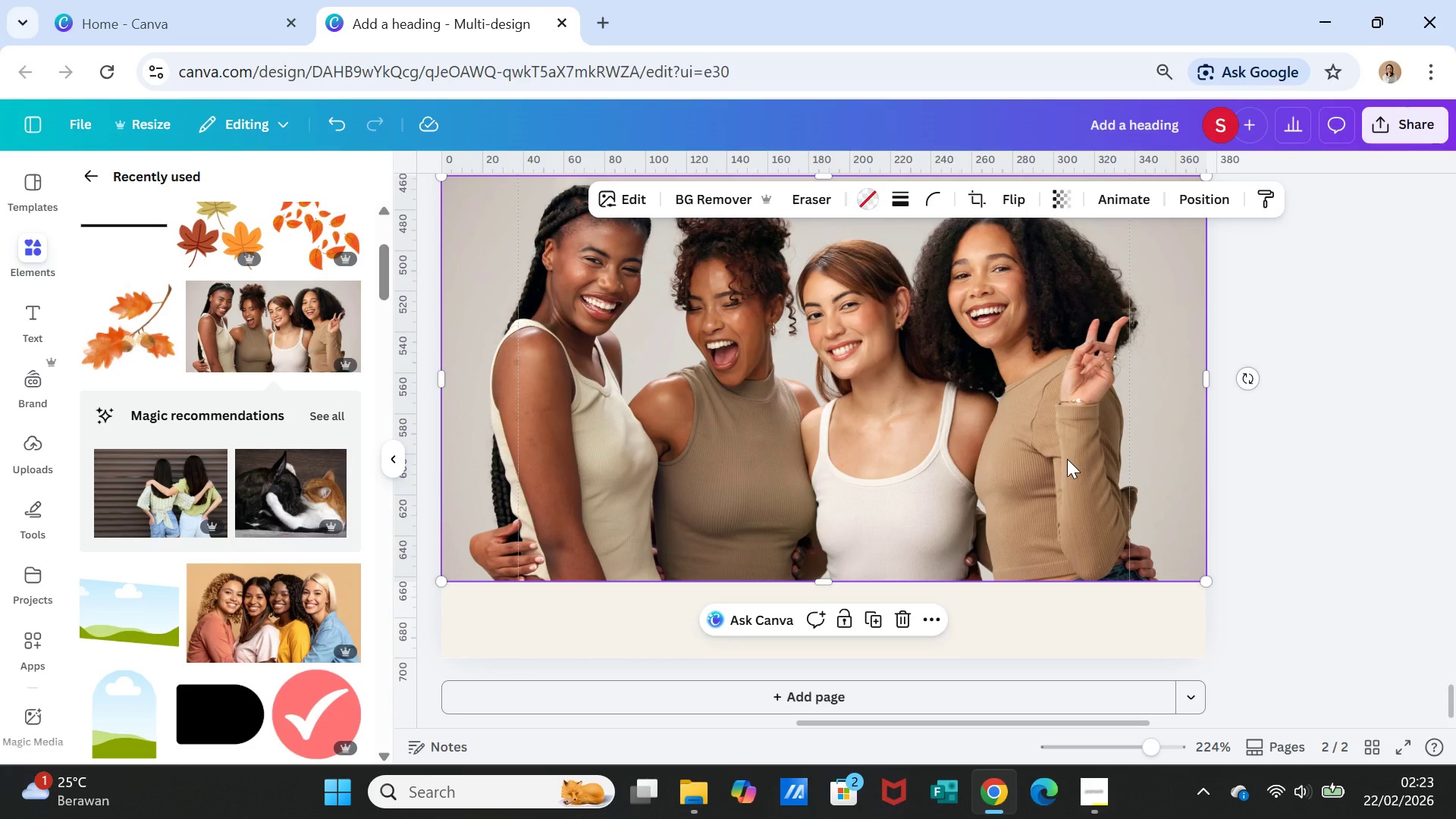 
left_click([1298, 508])
 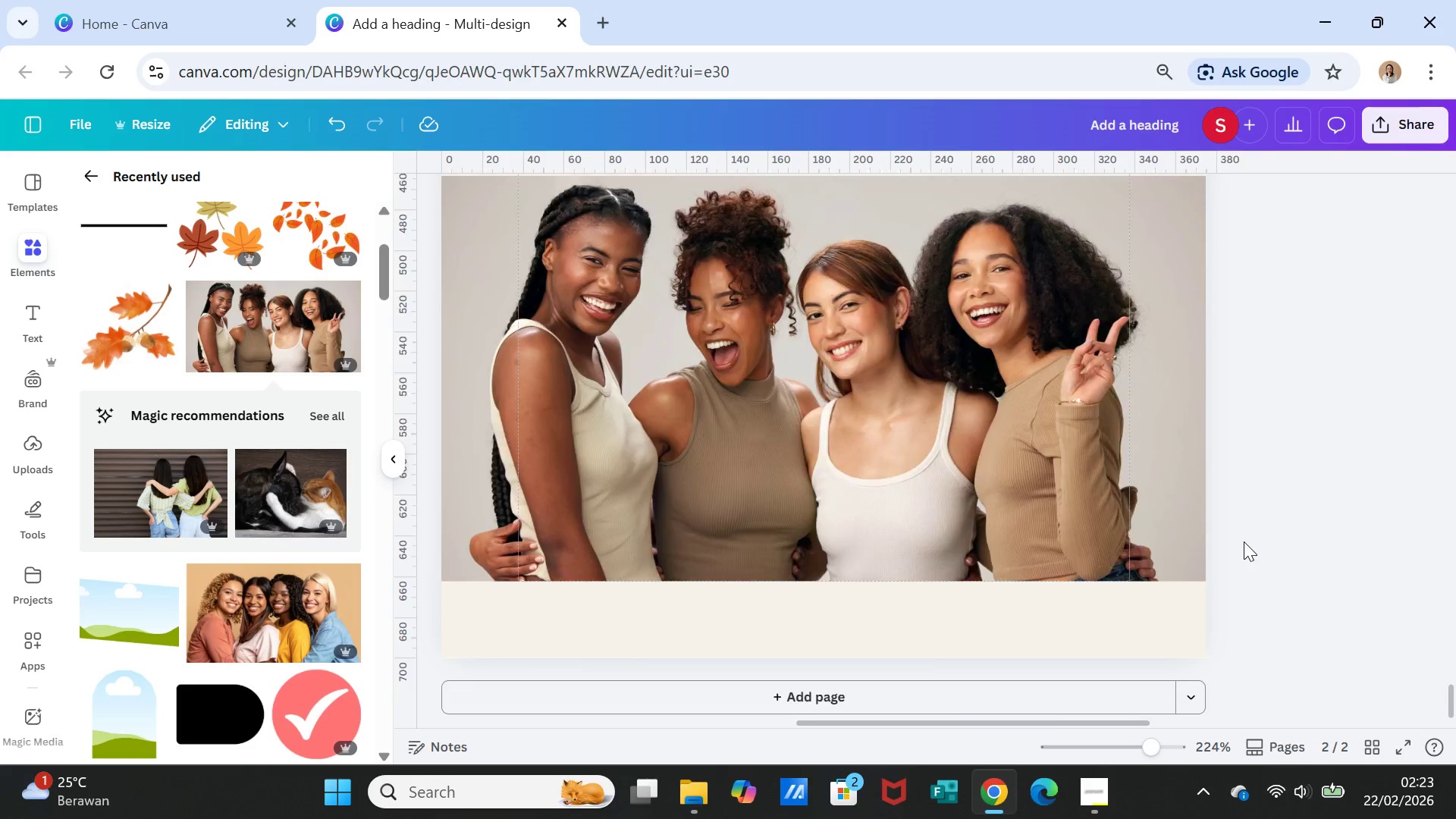 
scroll: coordinate [1244, 541], scroll_direction: up, amount: 2.0
 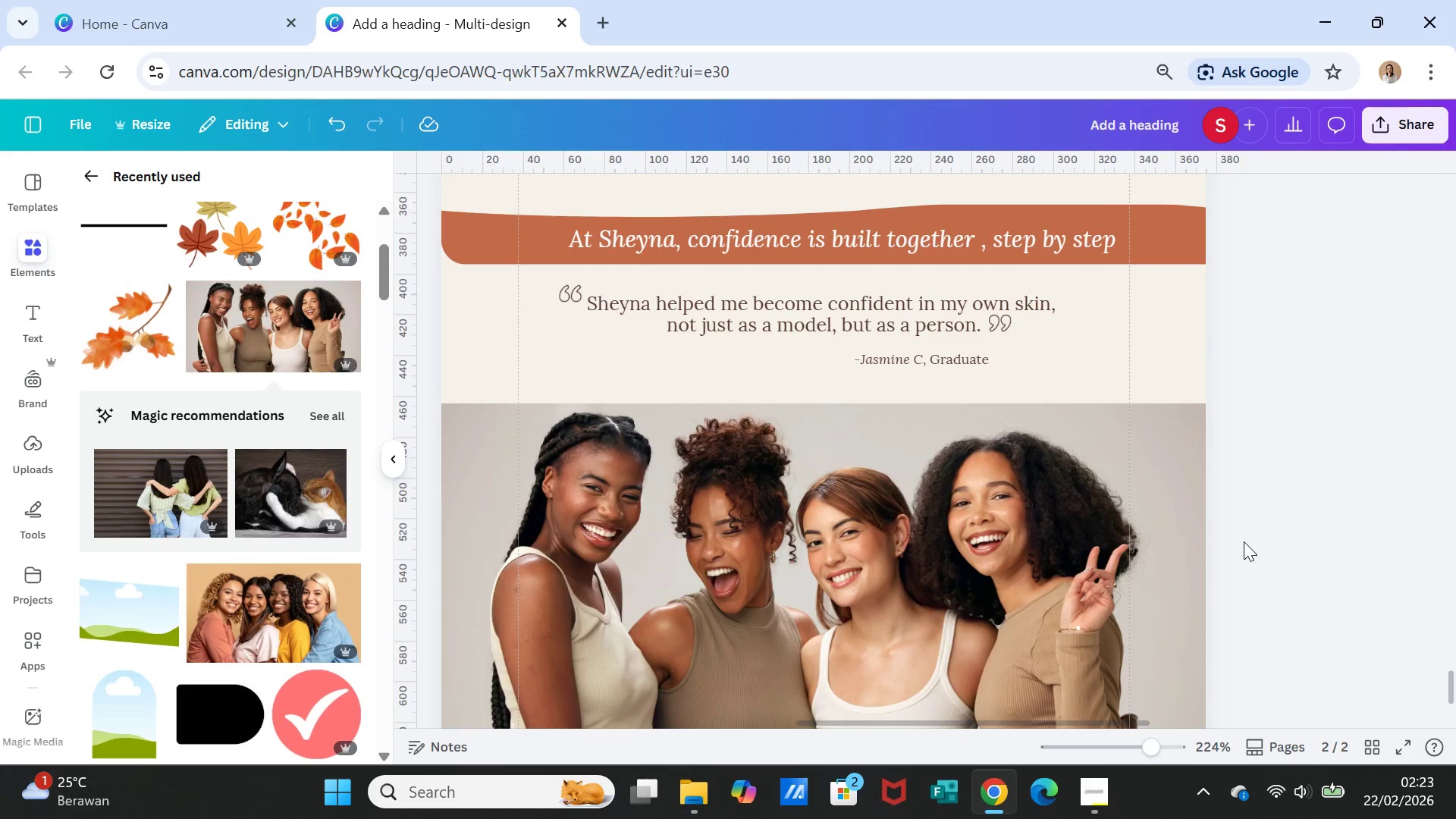 
scroll: coordinate [1244, 541], scroll_direction: down, amount: 5.0
 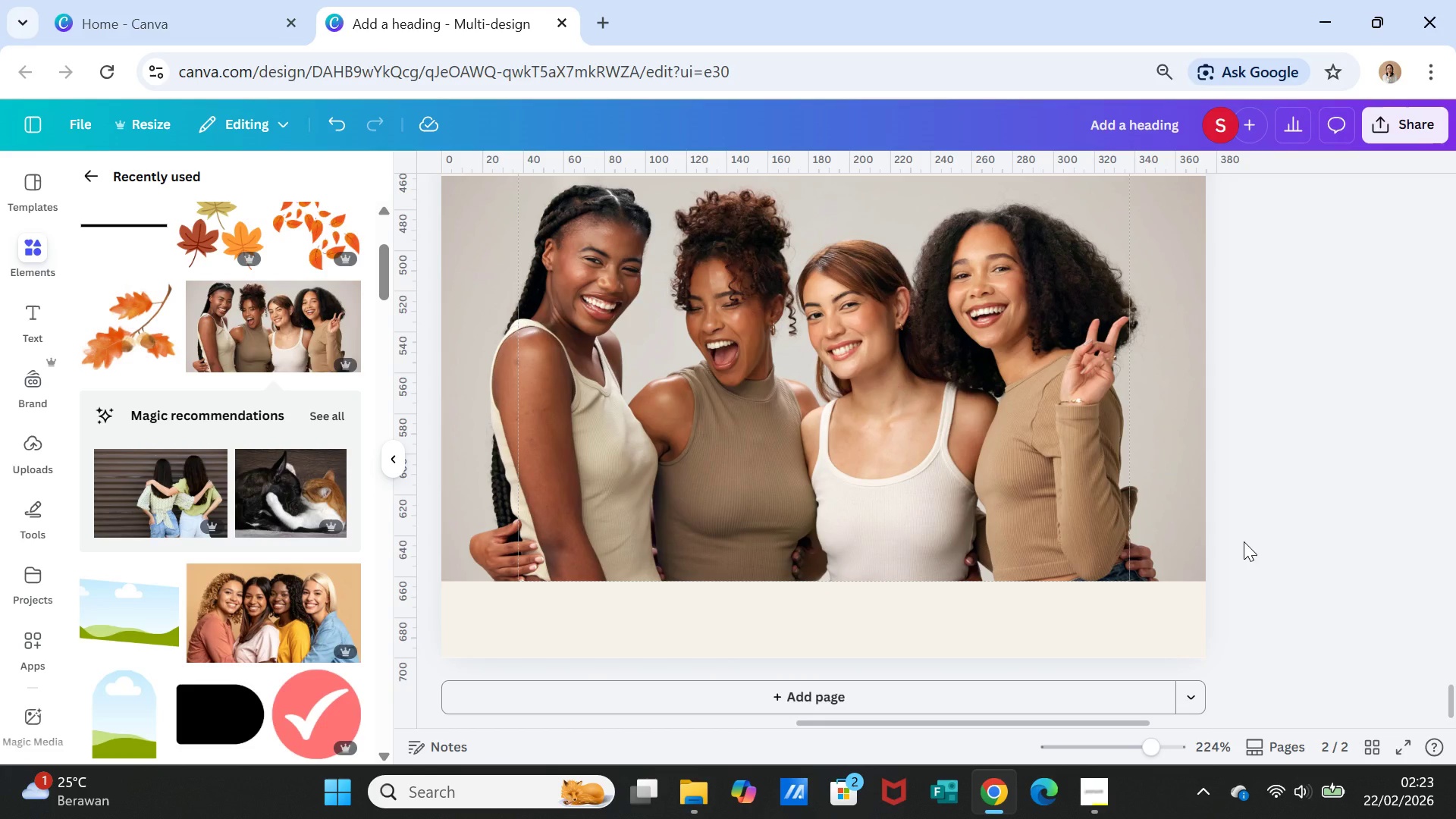 
scroll: coordinate [1257, 536], scroll_direction: up, amount: 16.0
 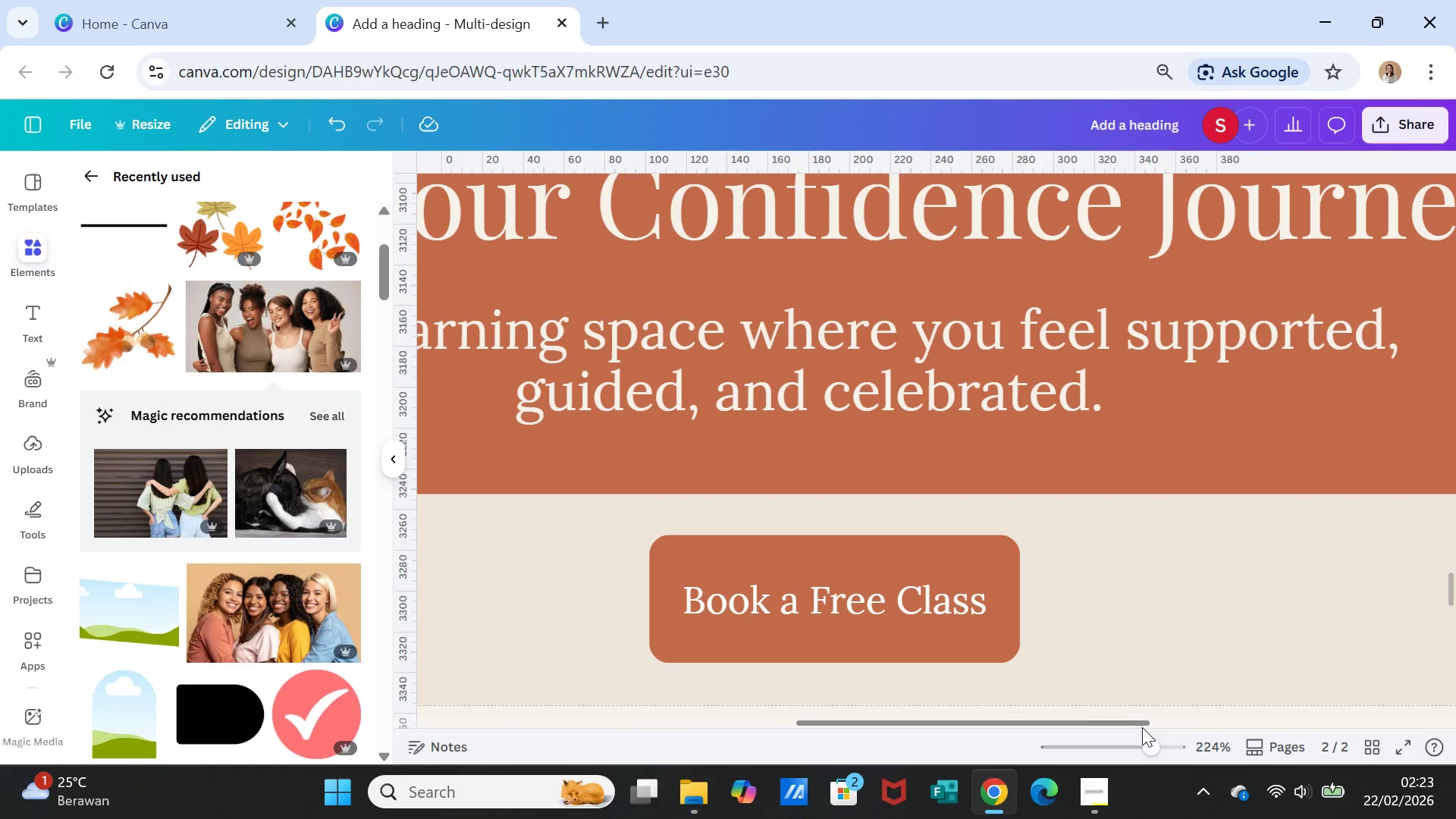 
left_click_drag(start_coordinate=[1149, 741], to_coordinate=[1107, 734])
 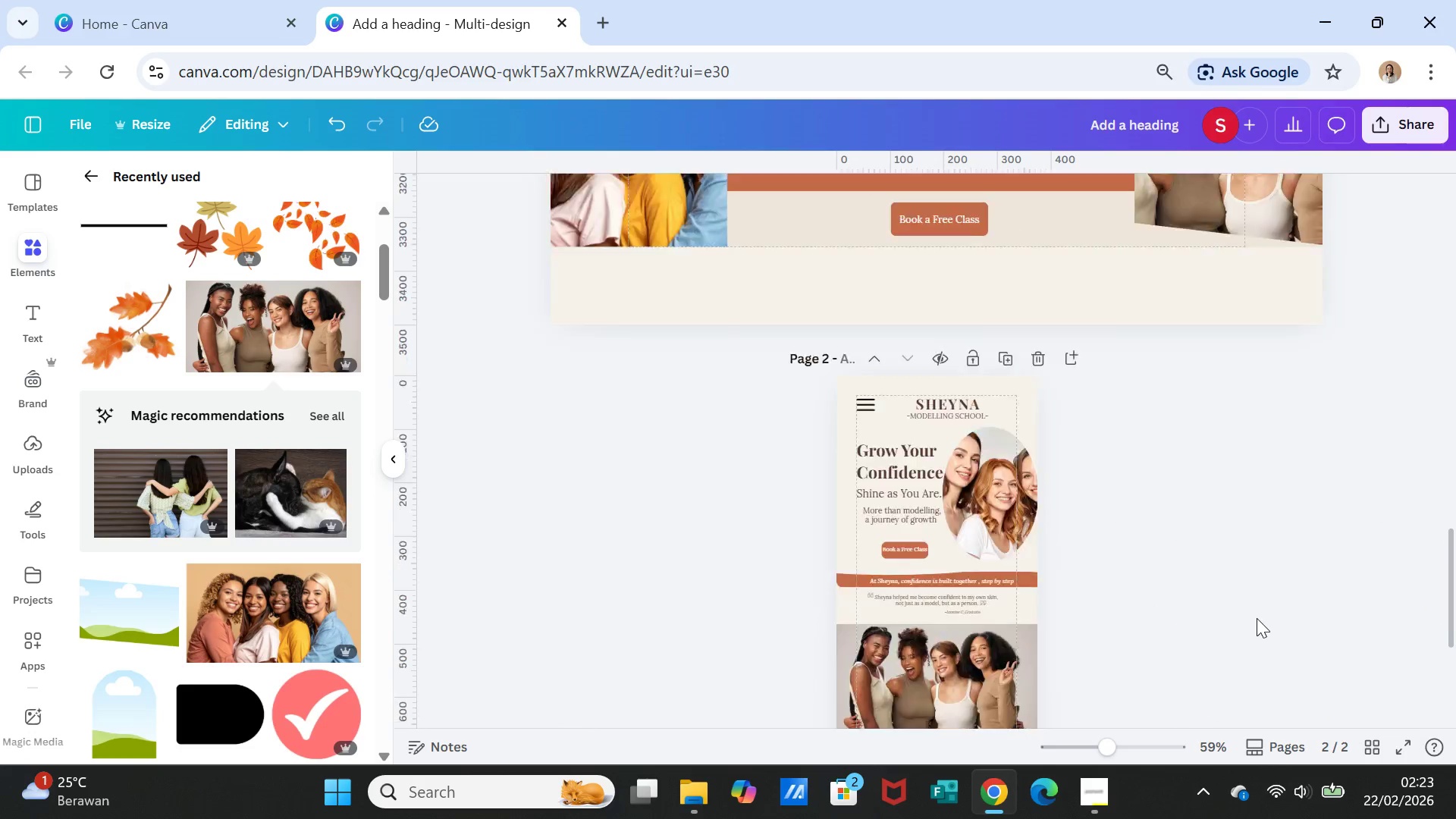 
scroll: coordinate [1257, 618], scroll_direction: down, amount: 4.0
 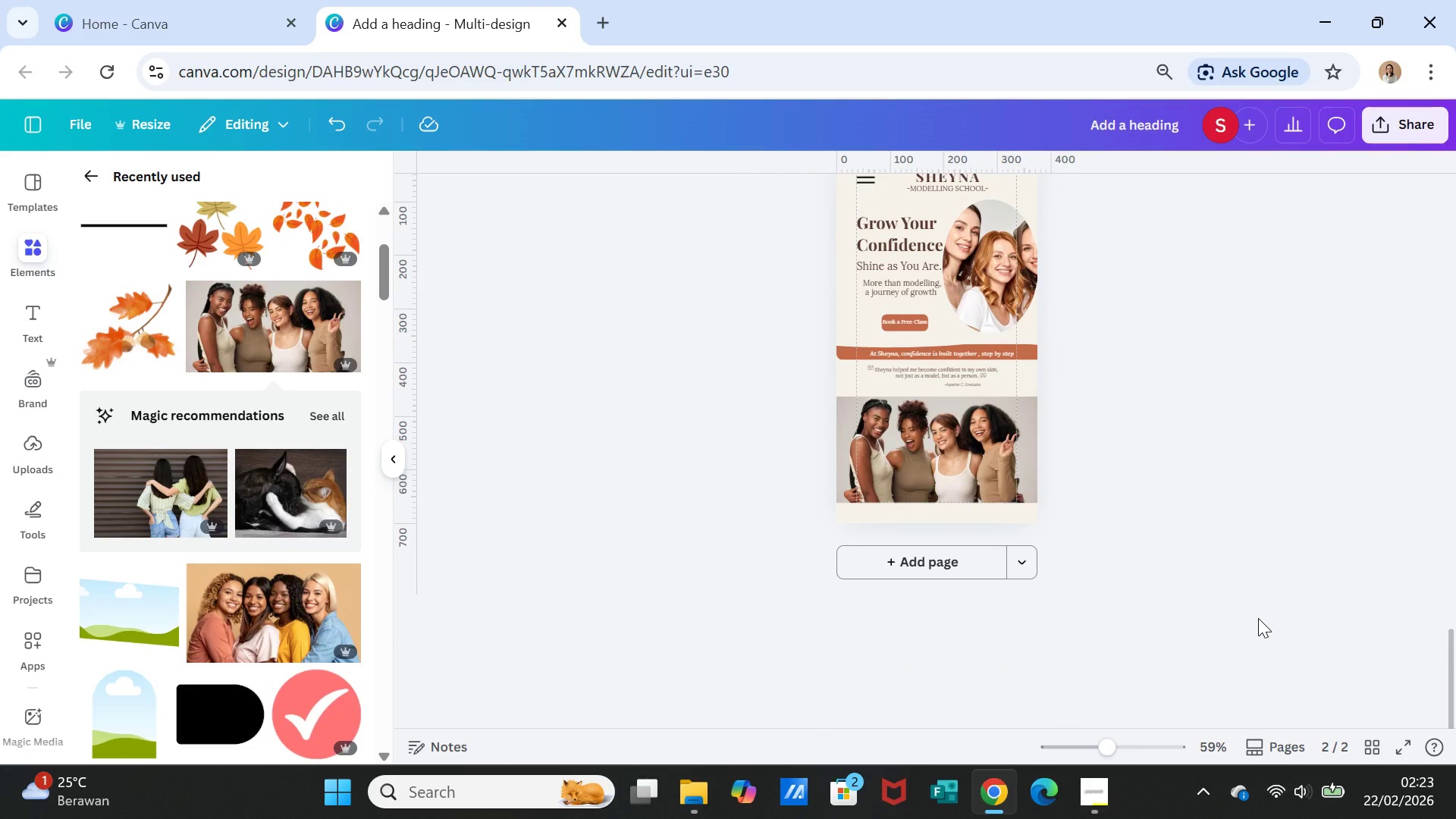 
scroll: coordinate [1258, 618], scroll_direction: up, amount: 4.0
 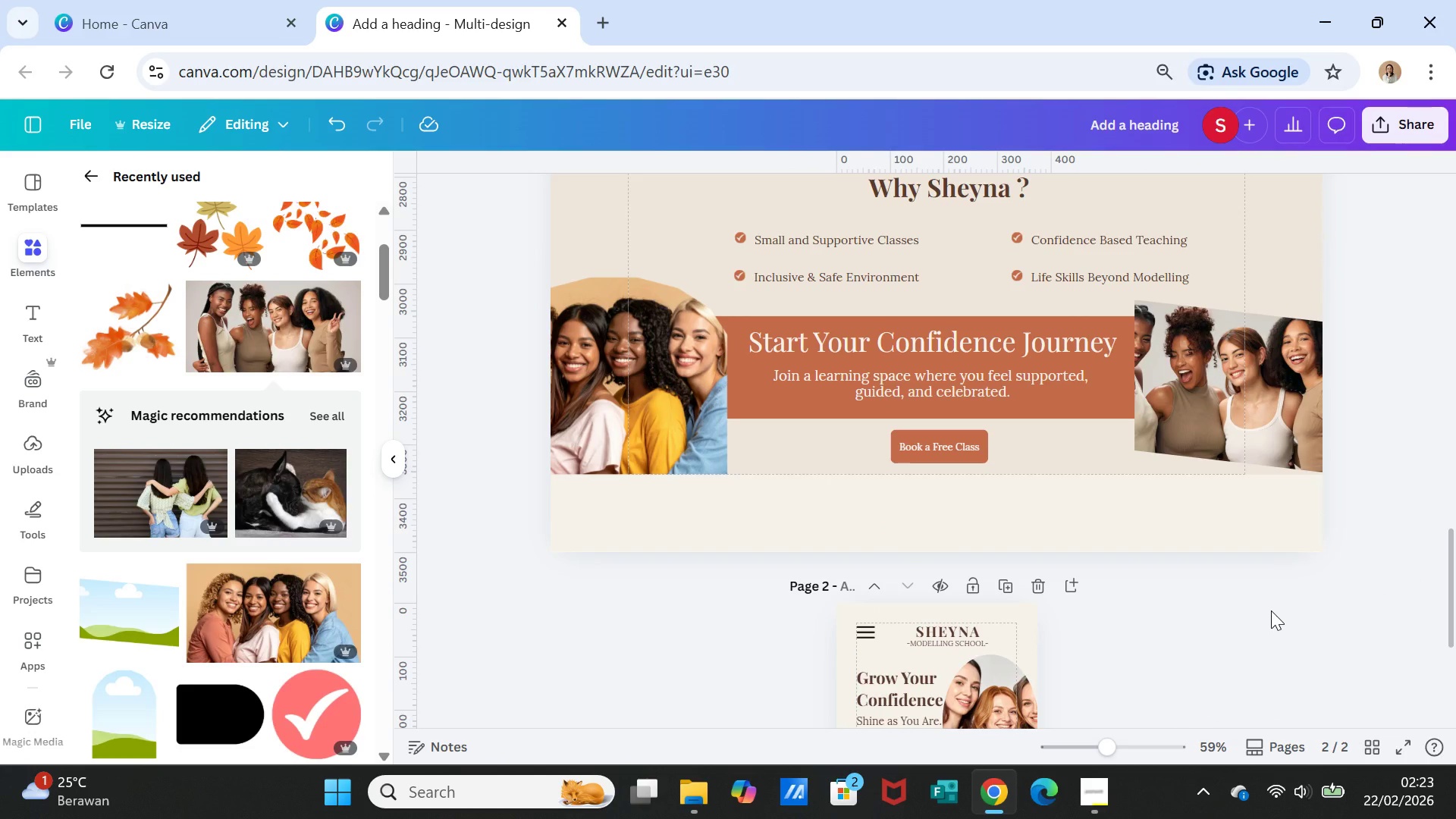 
wait(8.17)
 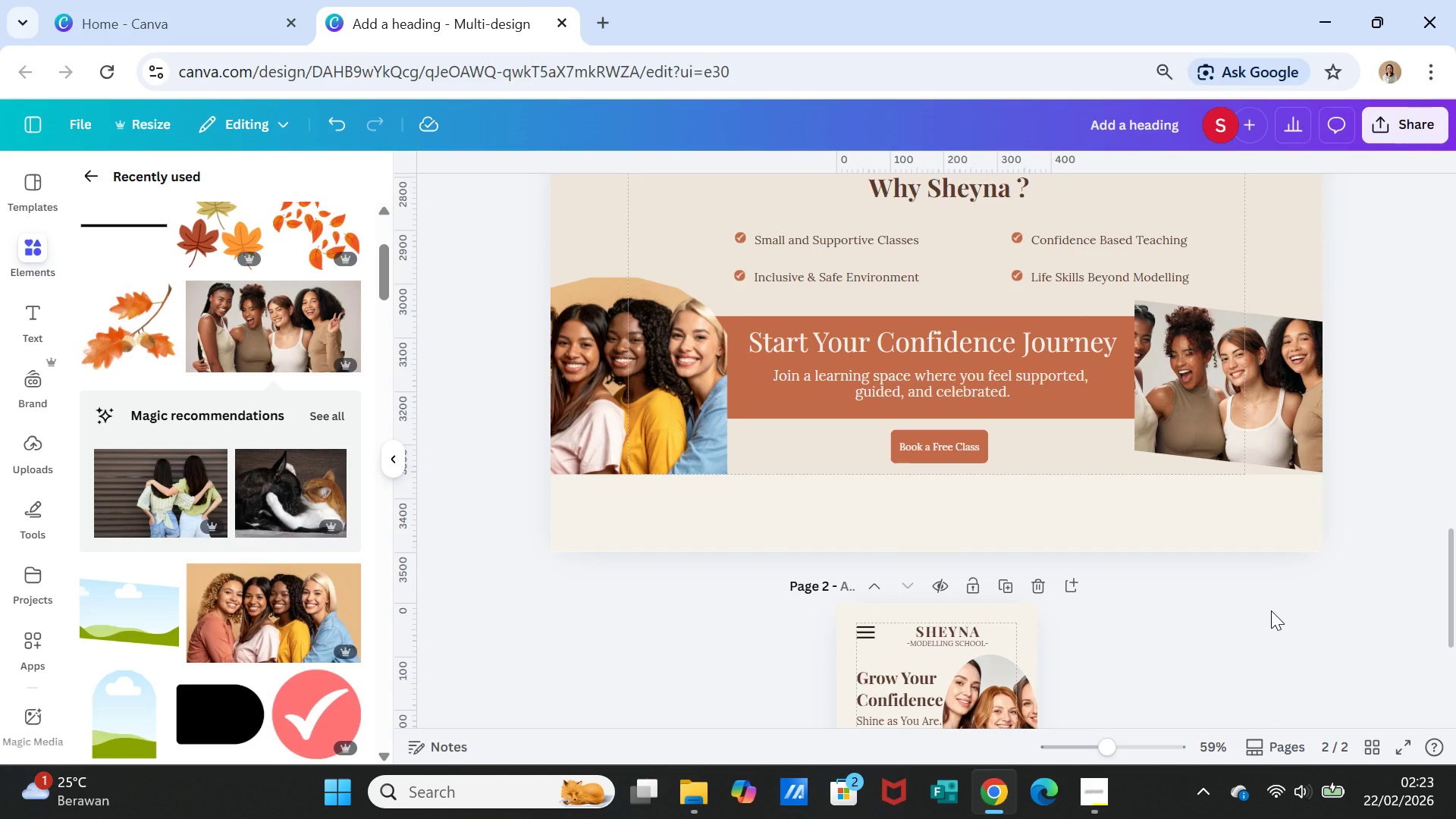 
scroll: coordinate [1309, 560], scroll_direction: down, amount: 5.0
 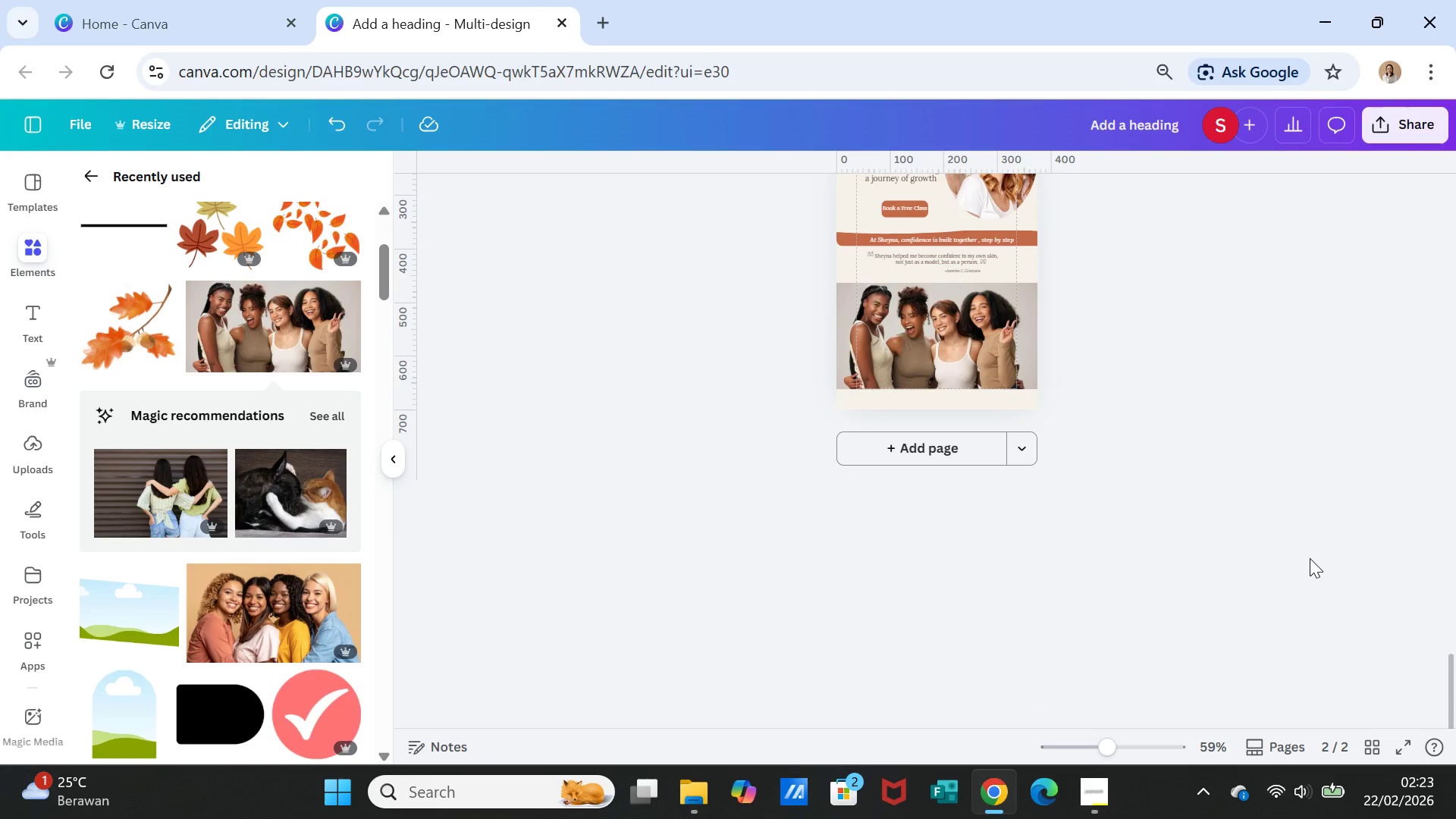 
left_click([1310, 558])
 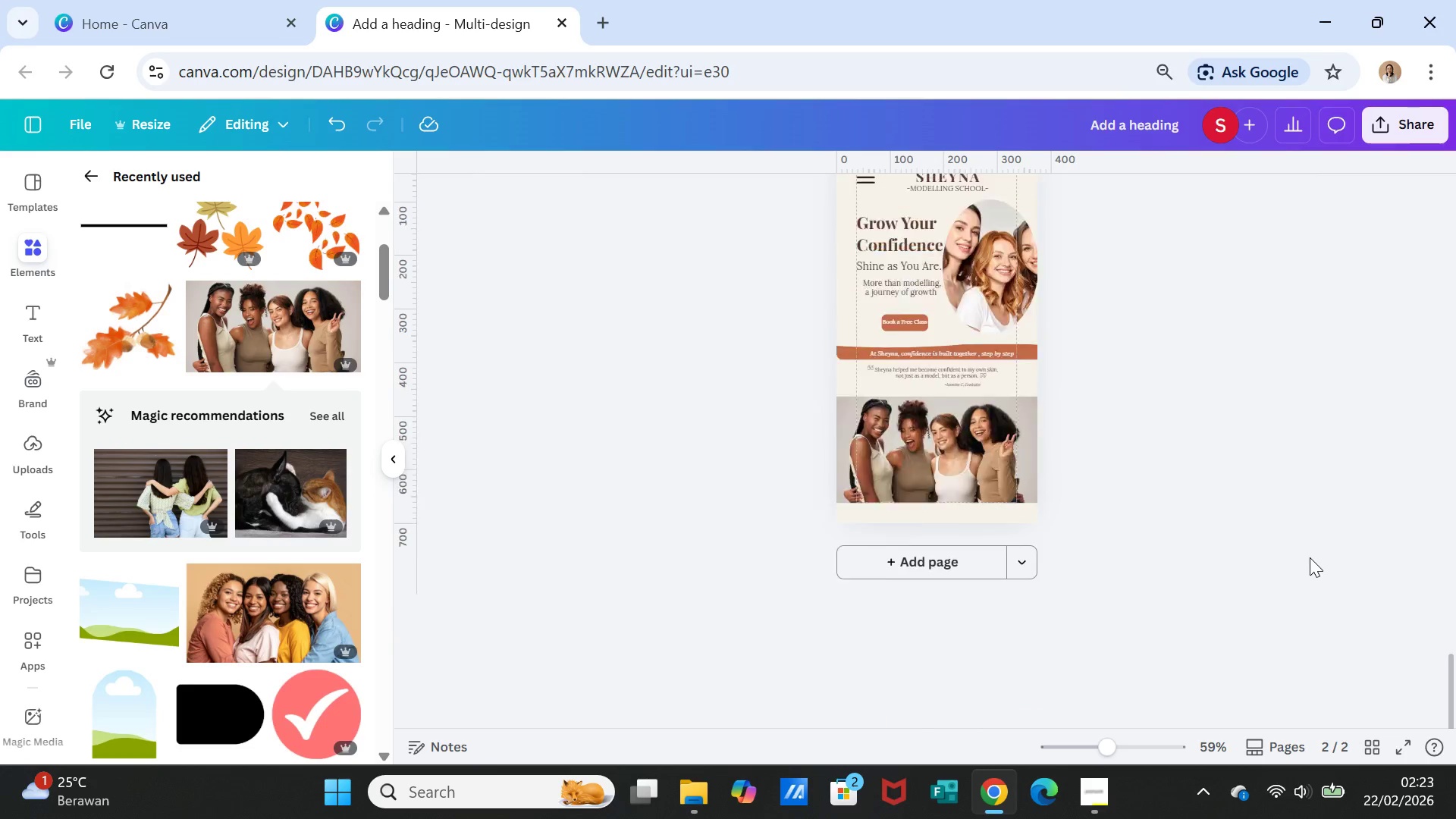 
scroll: coordinate [1310, 557], scroll_direction: up, amount: 4.0
 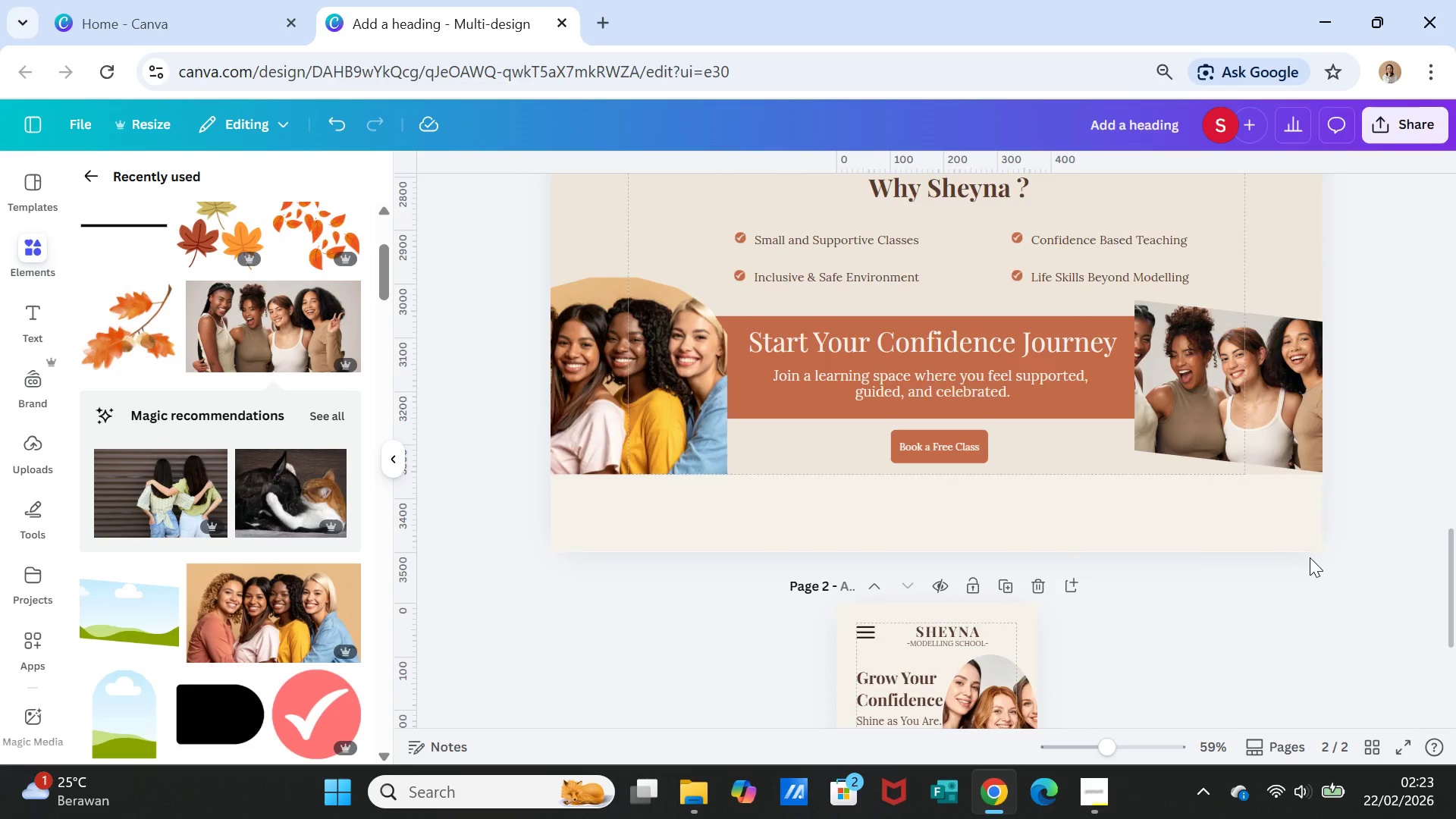 
scroll: coordinate [1310, 557], scroll_direction: down, amount: 3.0
 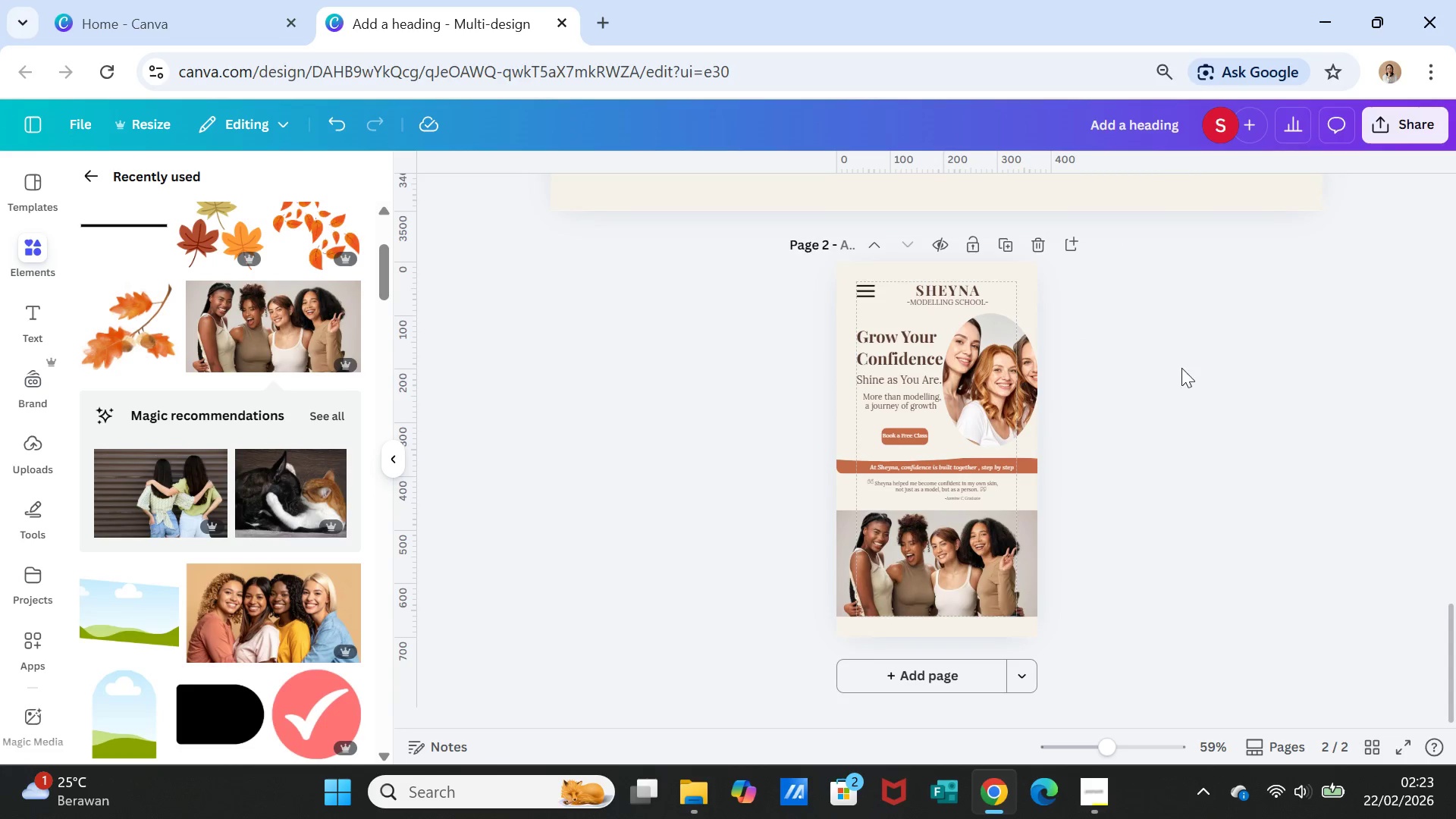 
scroll: coordinate [1281, 410], scroll_direction: up, amount: 4.0
 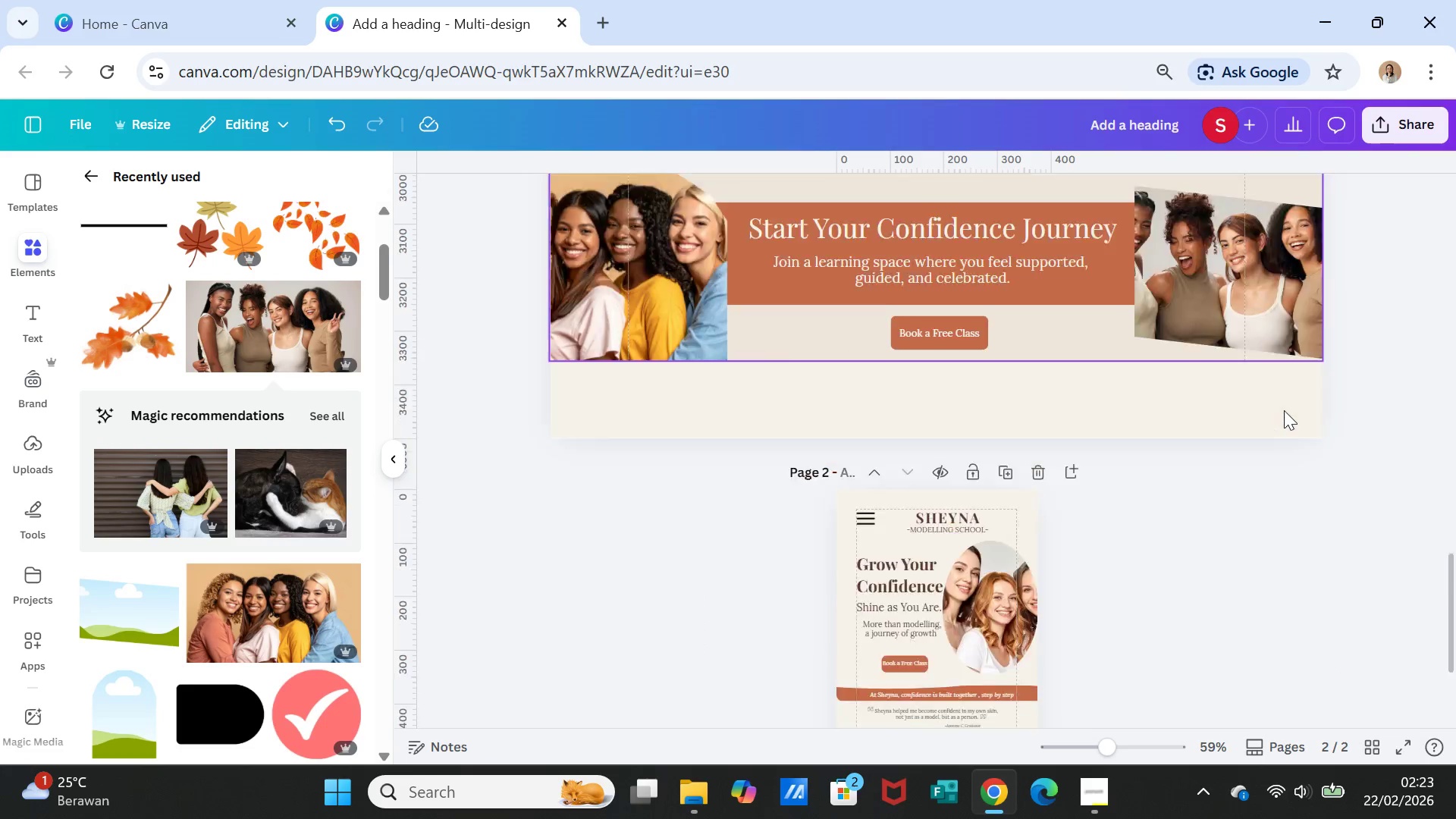 
scroll: coordinate [1284, 410], scroll_direction: down, amount: 3.0
 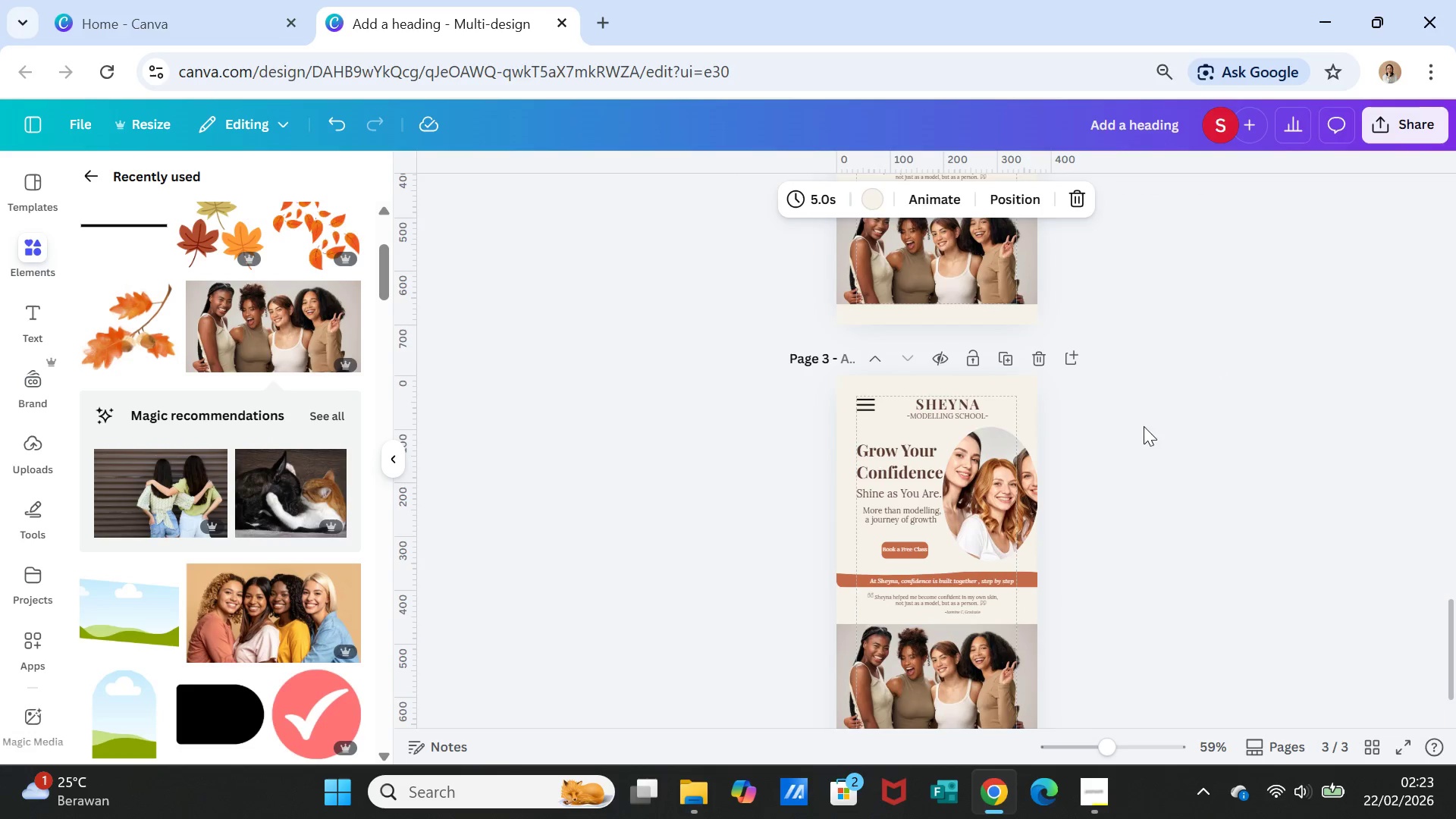 
scroll: coordinate [1122, 499], scroll_direction: up, amount: 1.0
 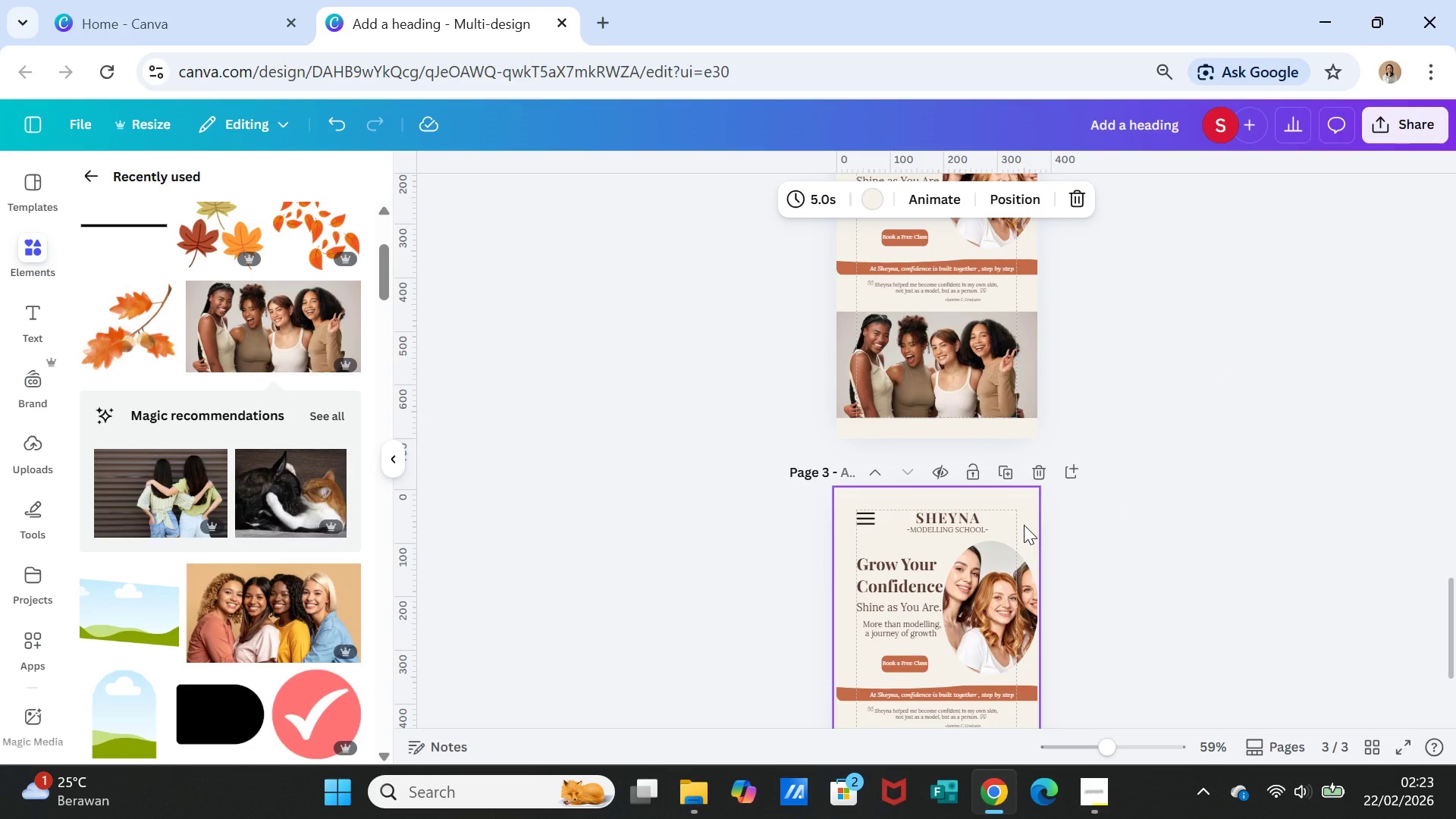 
left_click([1024, 525])
 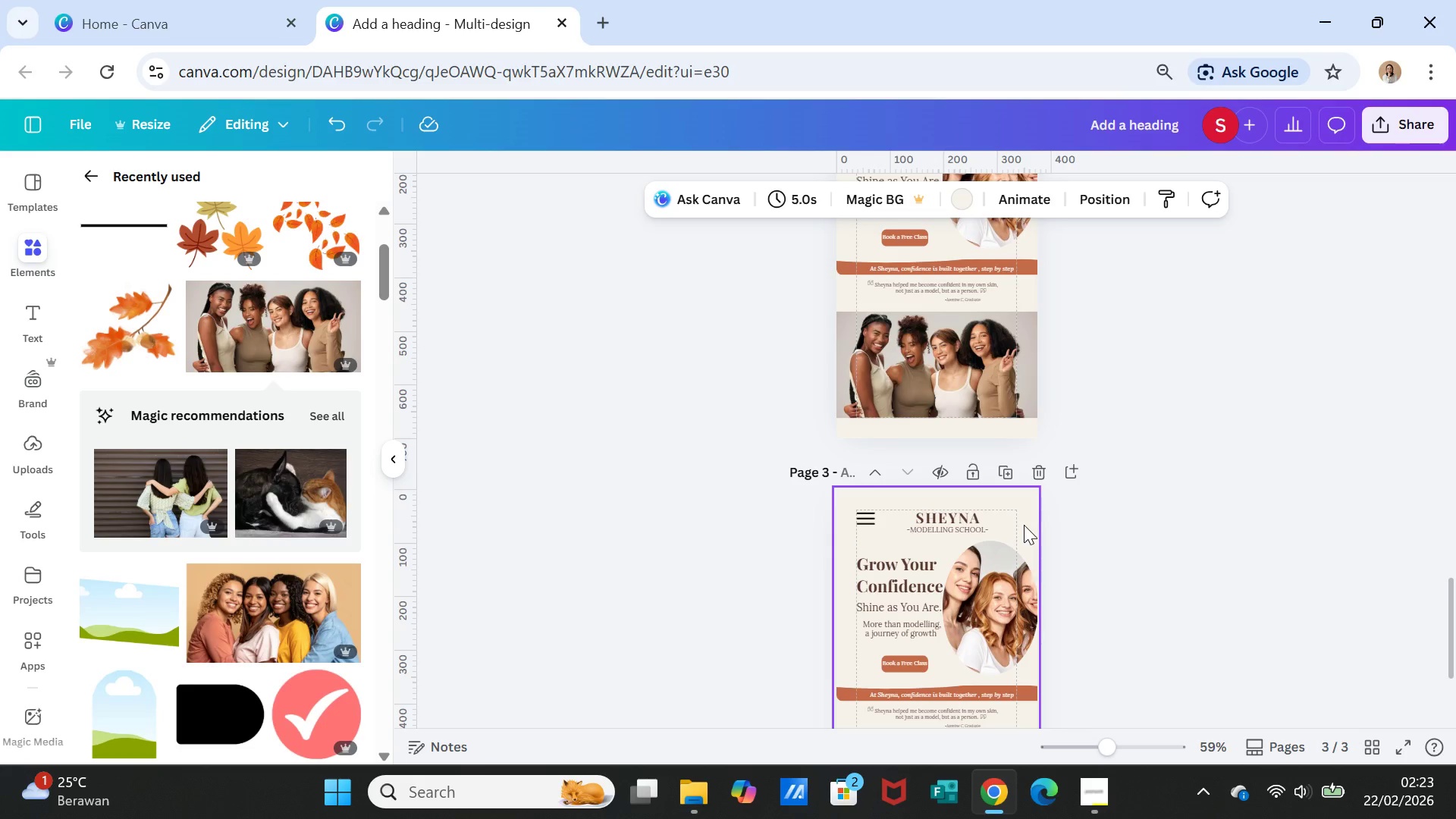 
key(Delete)
 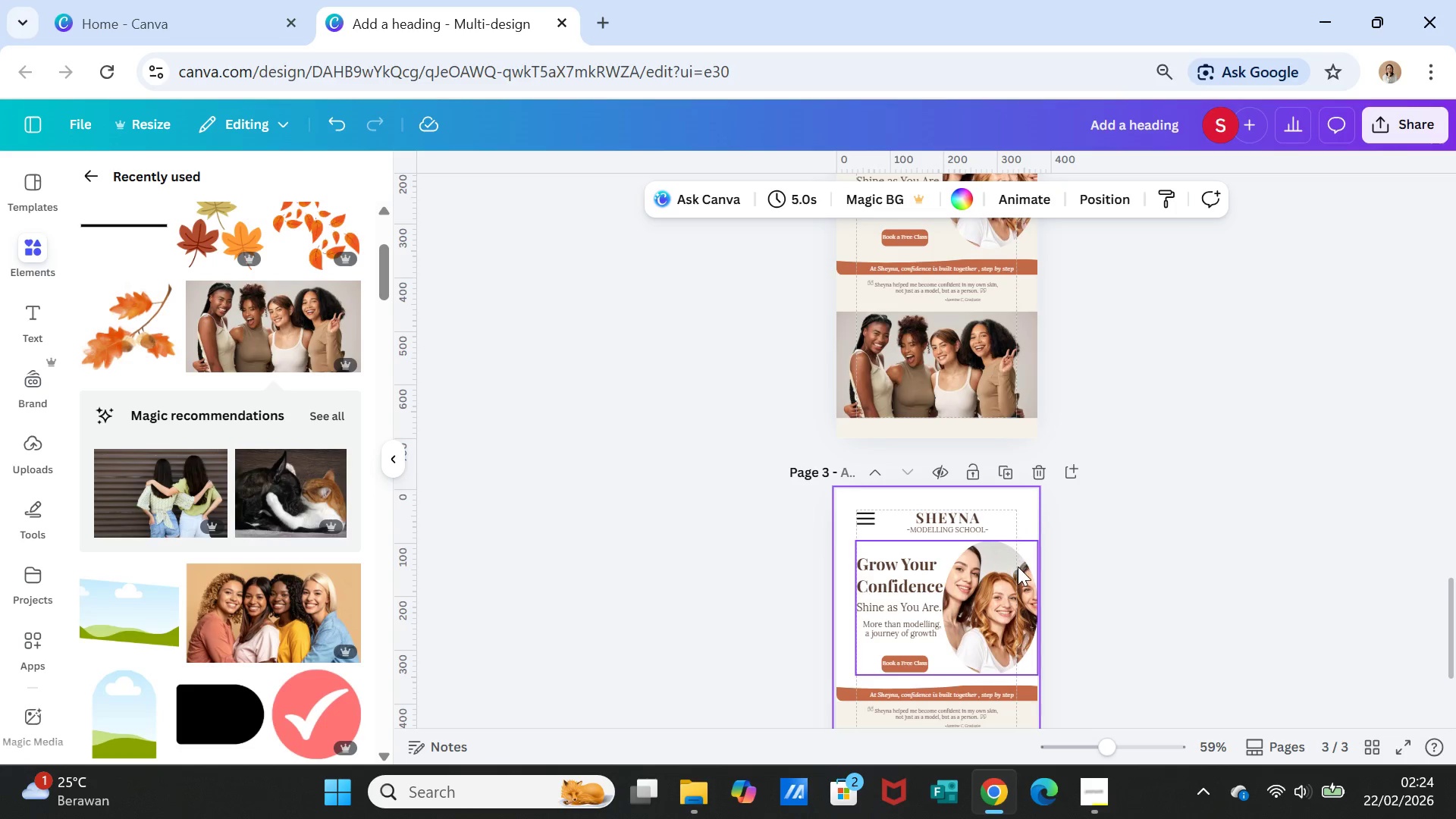 
left_click([1018, 566])
 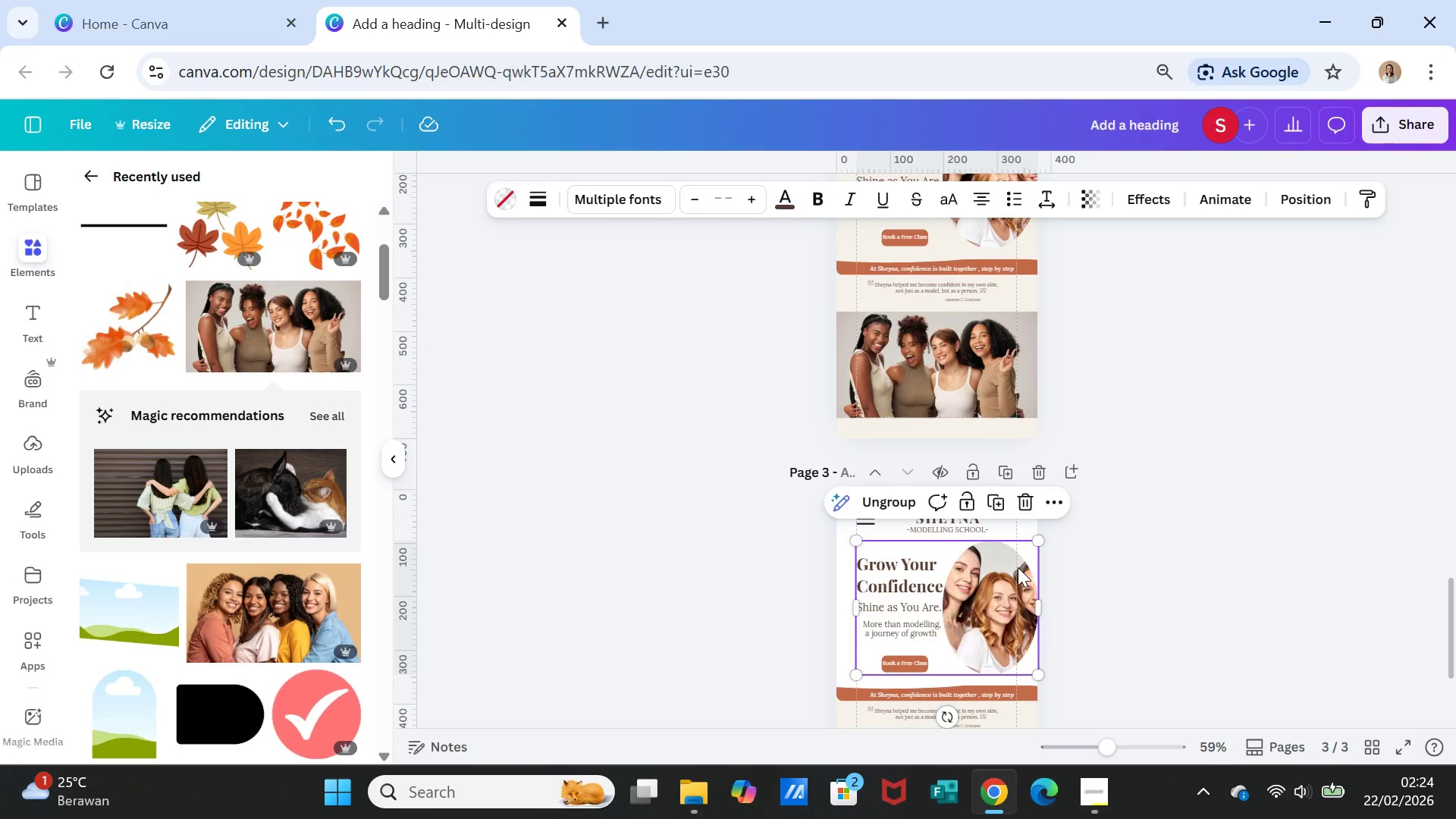 
key(Delete)
 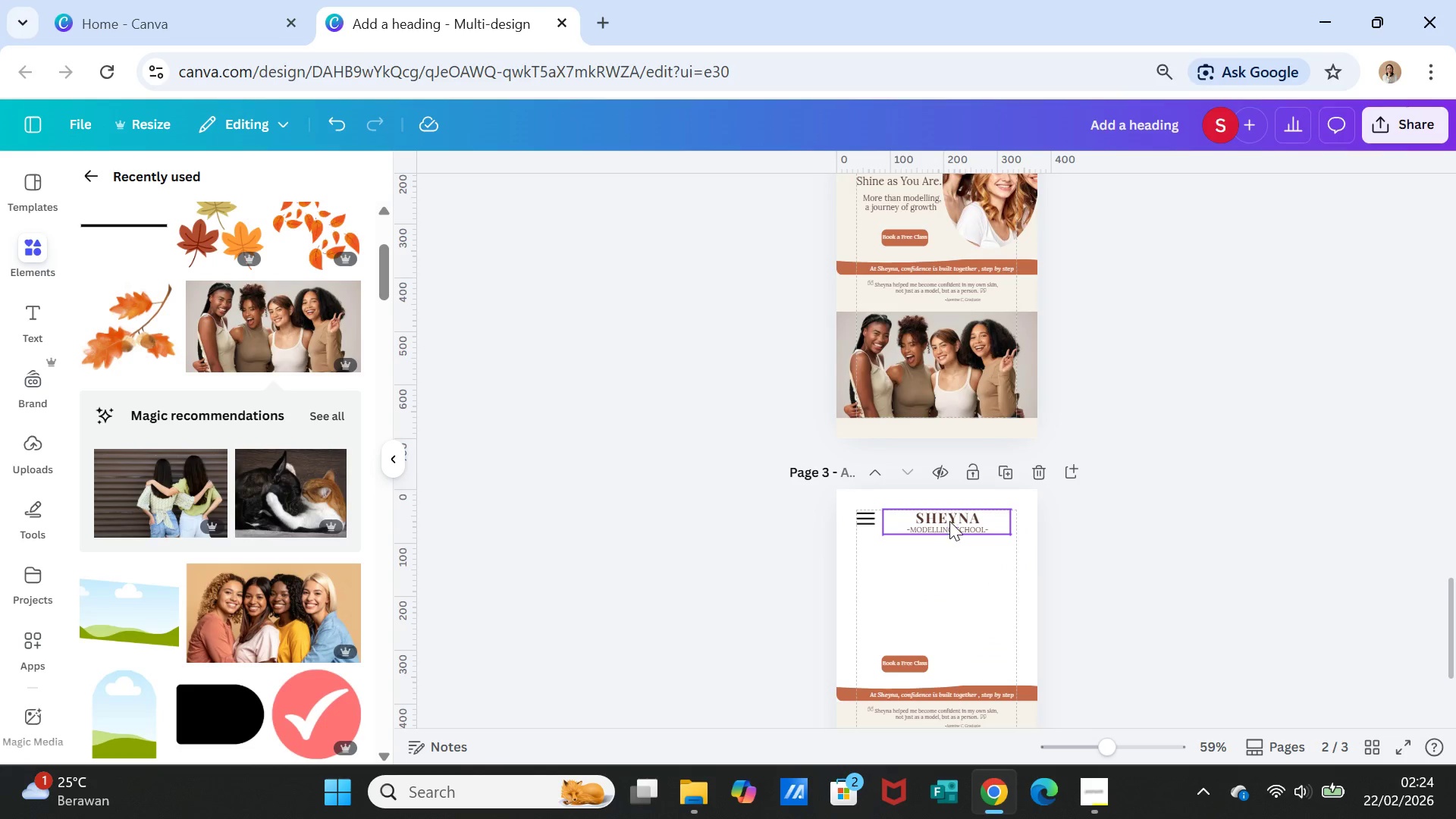 
left_click([949, 521])
 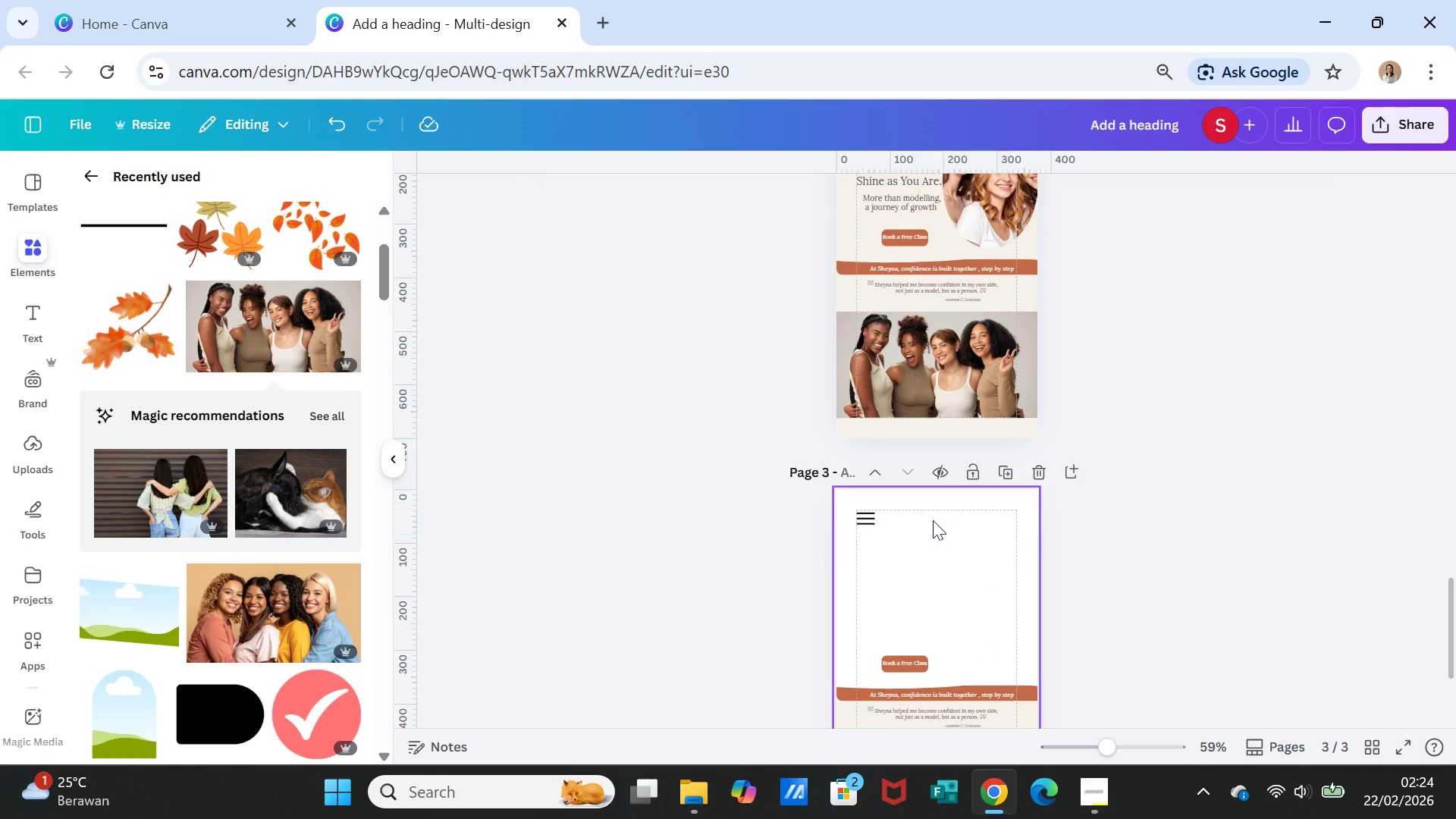 
key(Delete)
 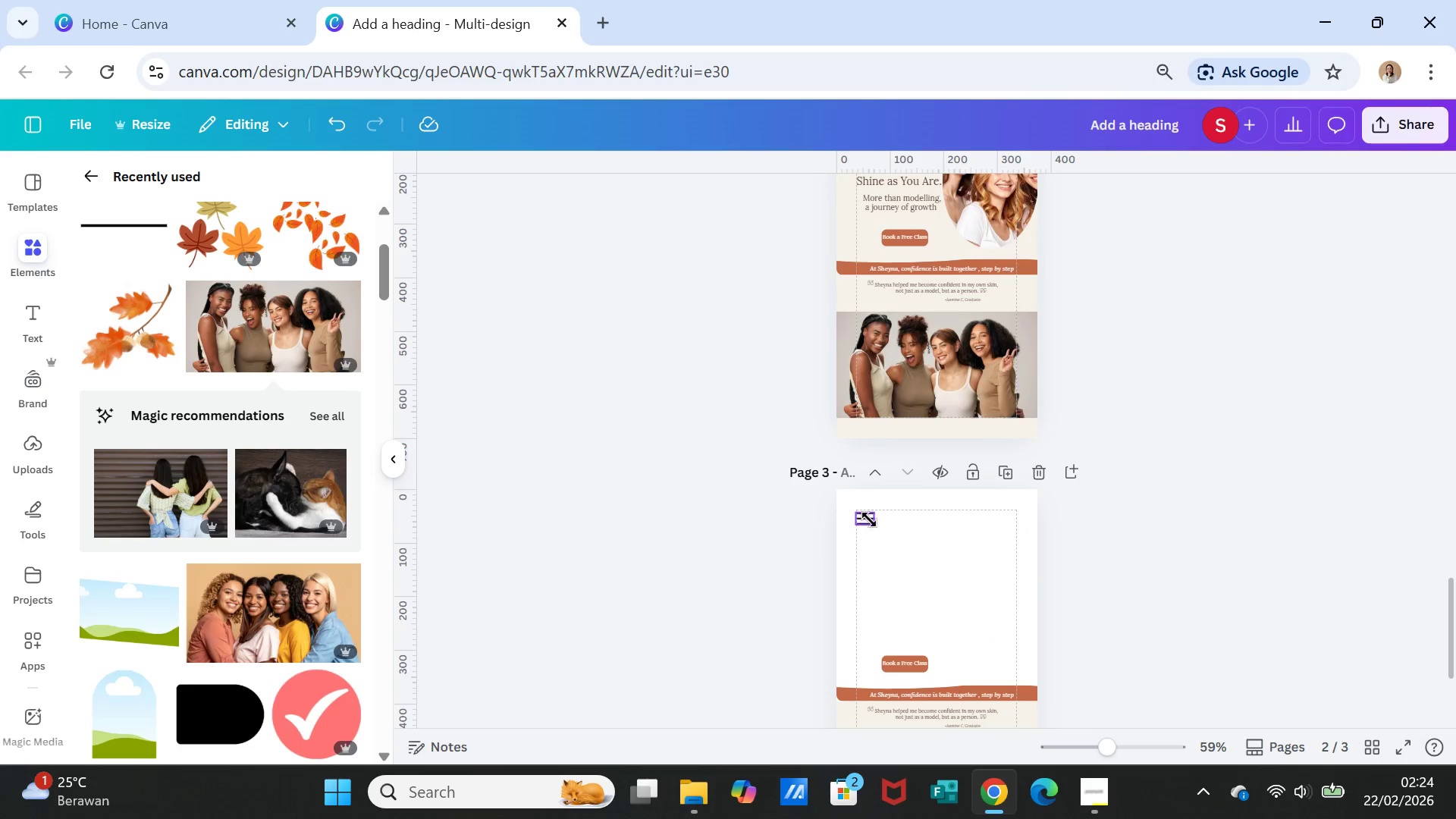 
left_click([869, 519])
 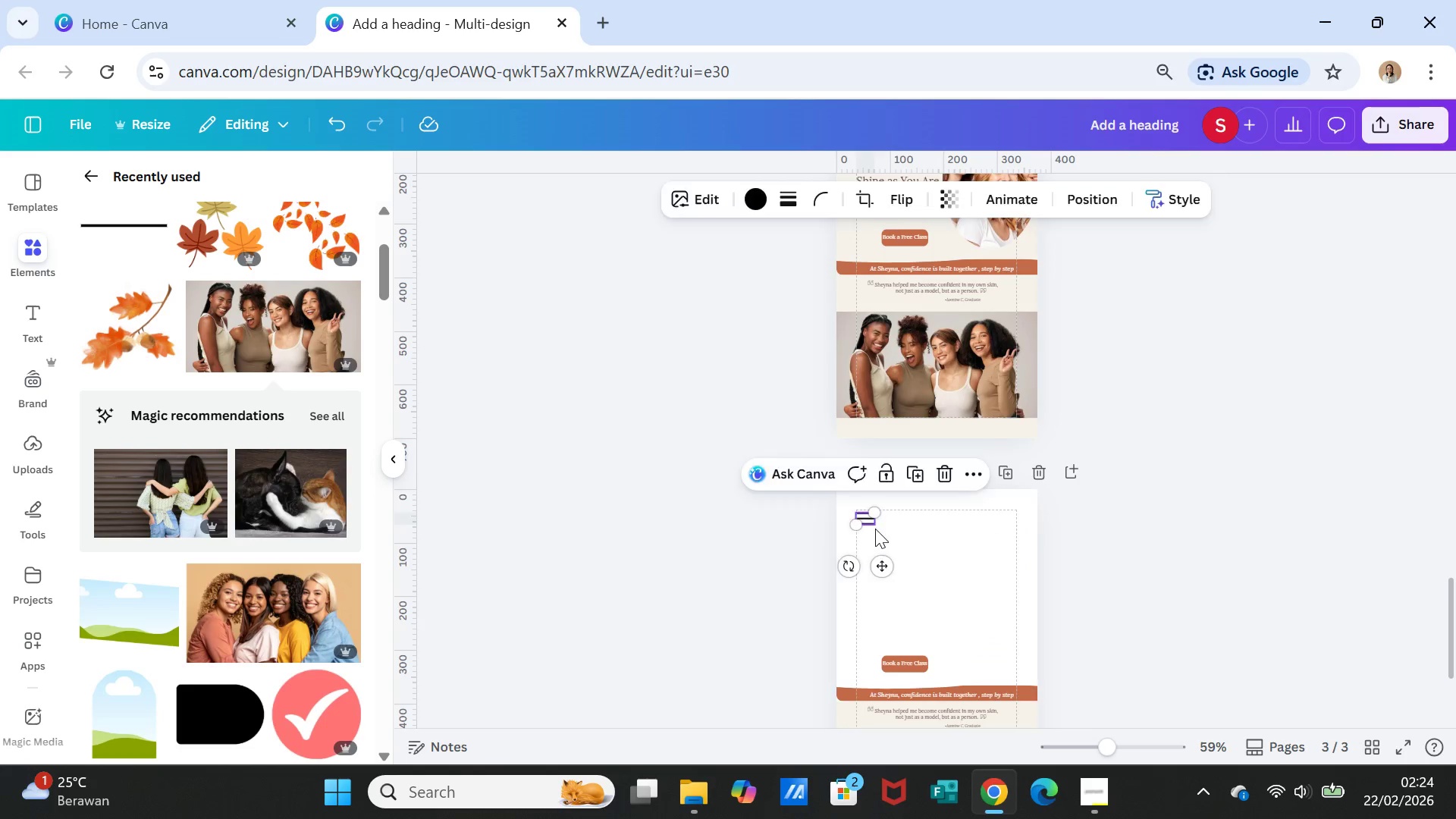 
key(Delete)
 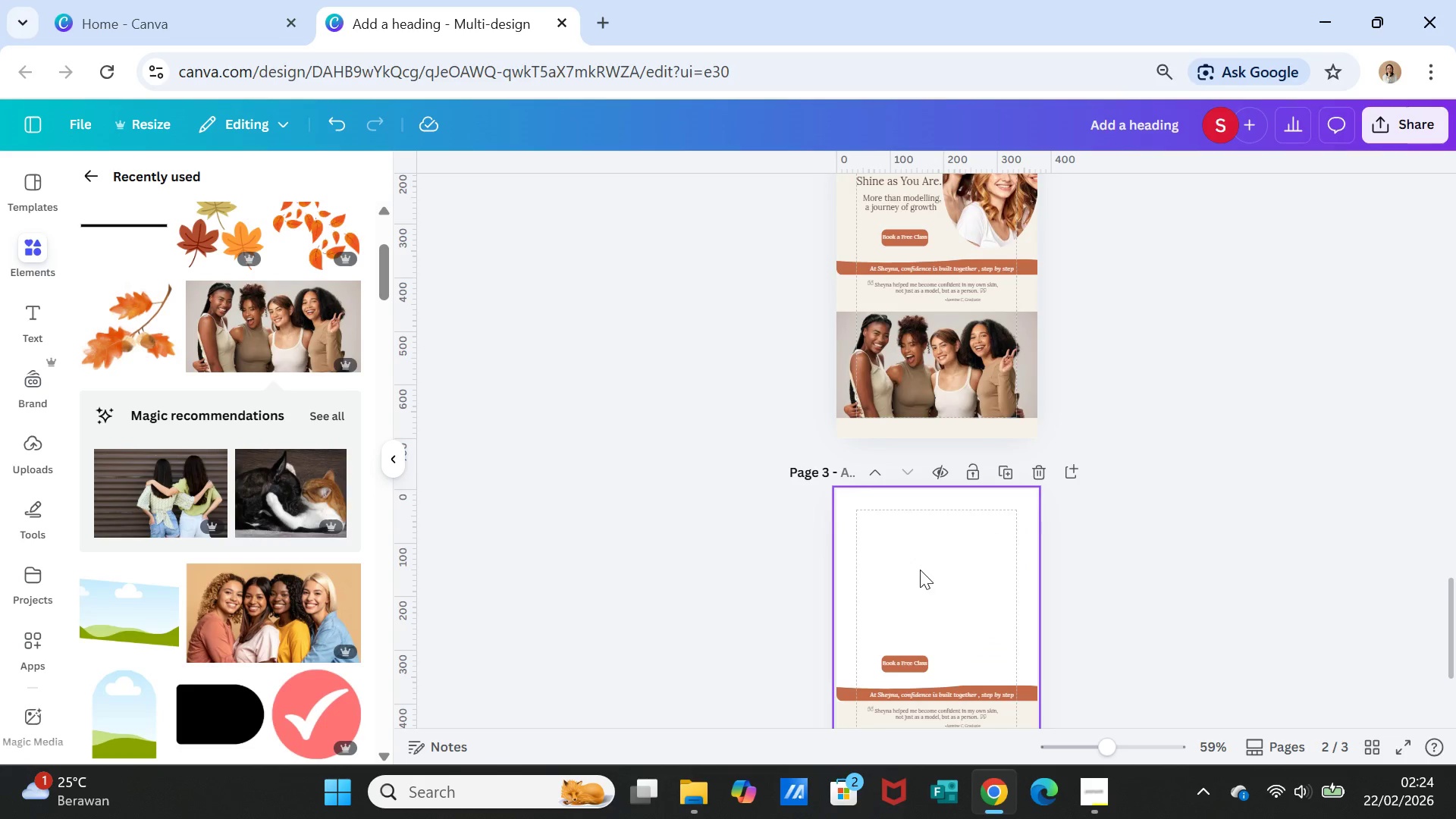 
left_click([920, 570])
 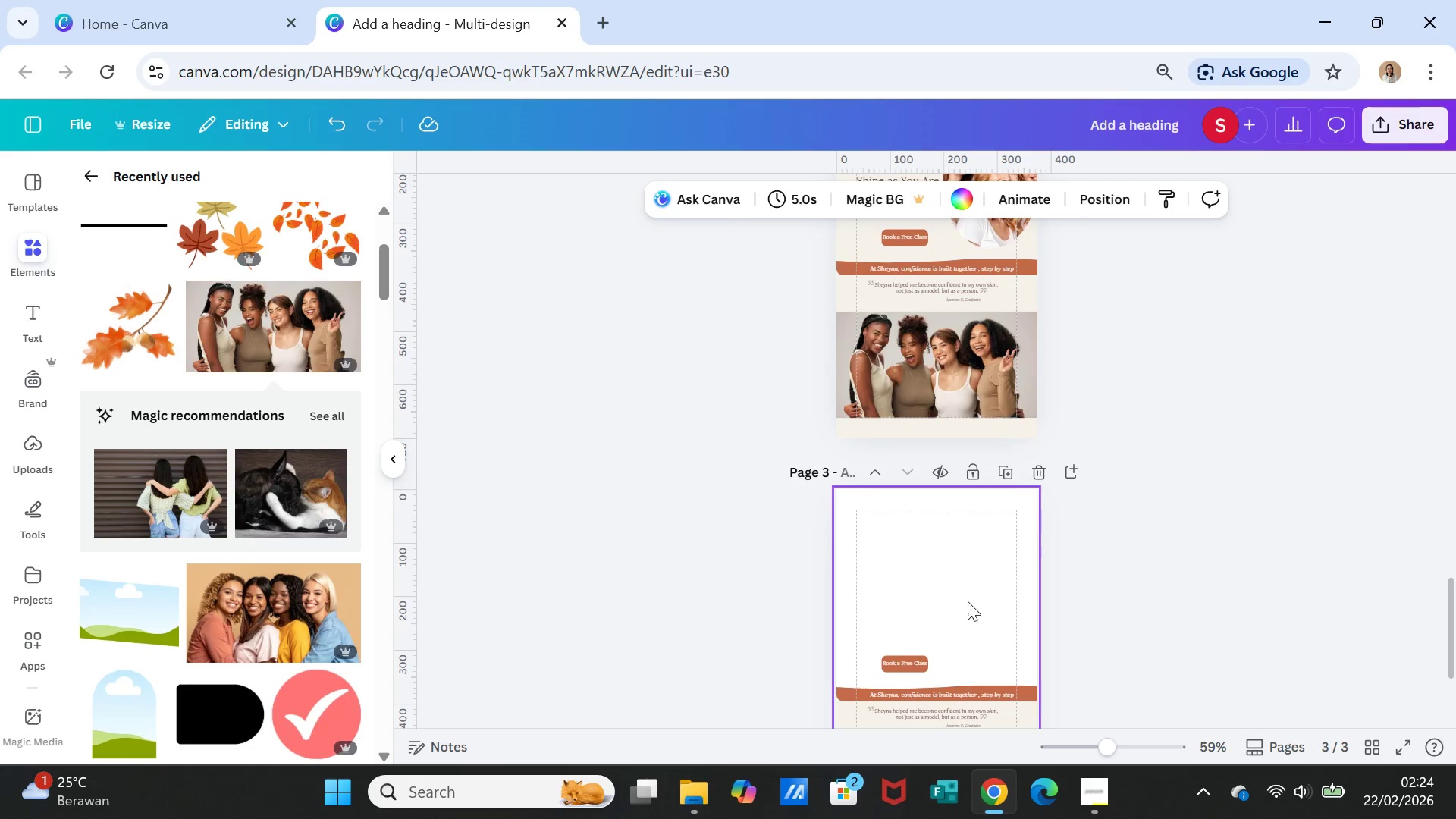 
scroll: coordinate [970, 604], scroll_direction: down, amount: 3.0
 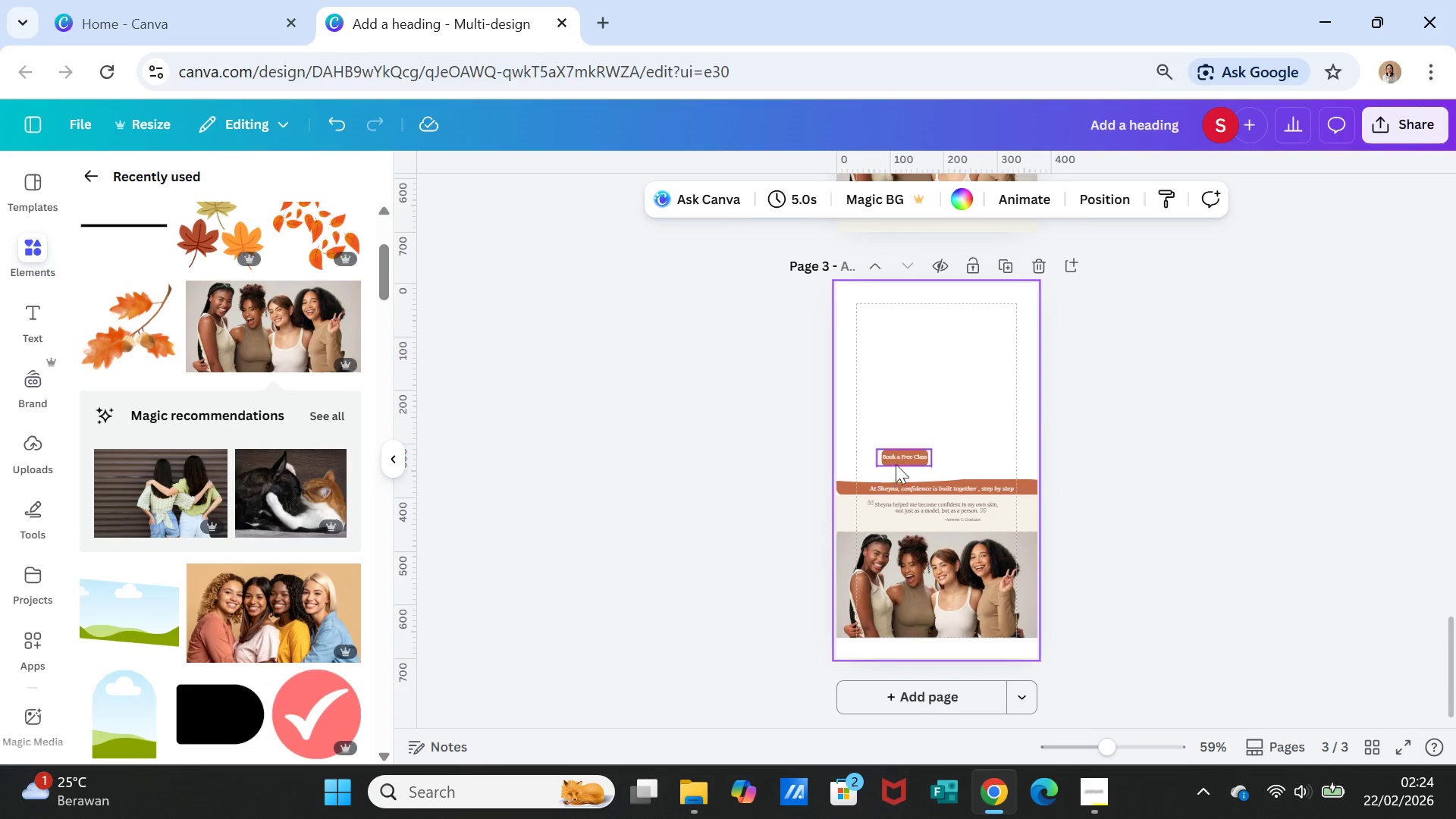 
left_click([897, 458])
 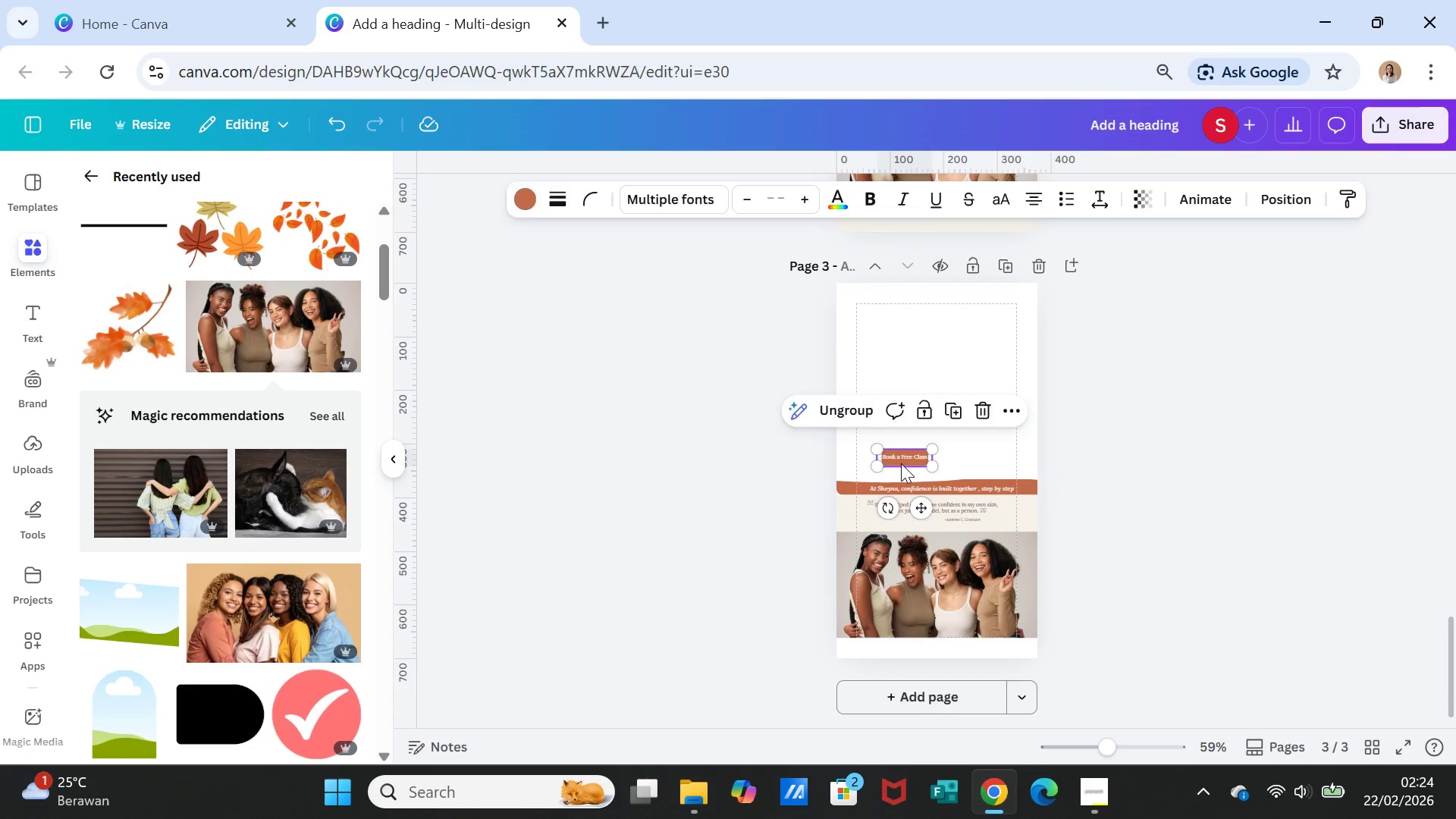 
key(Delete)
 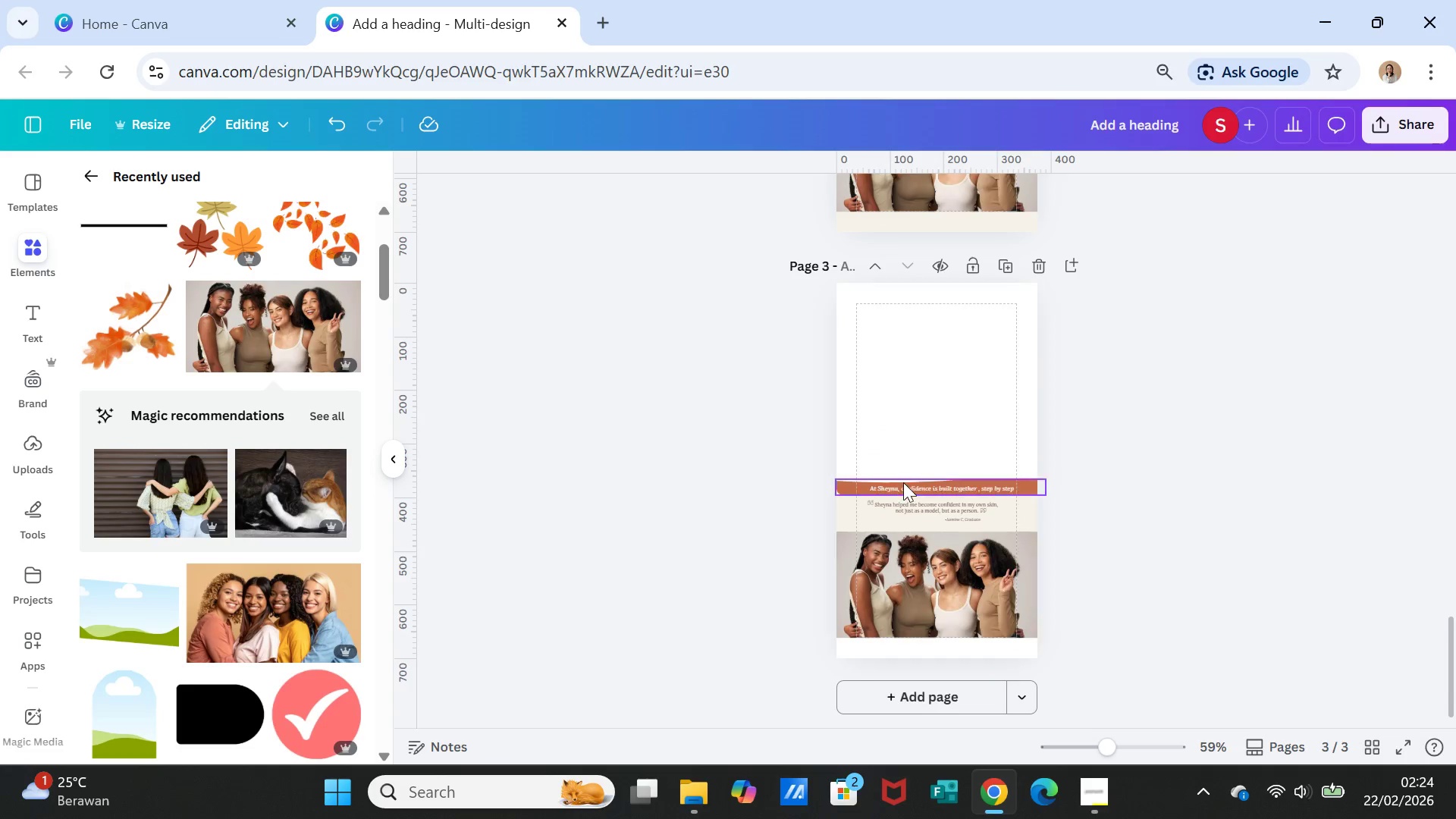 
left_click([903, 483])
 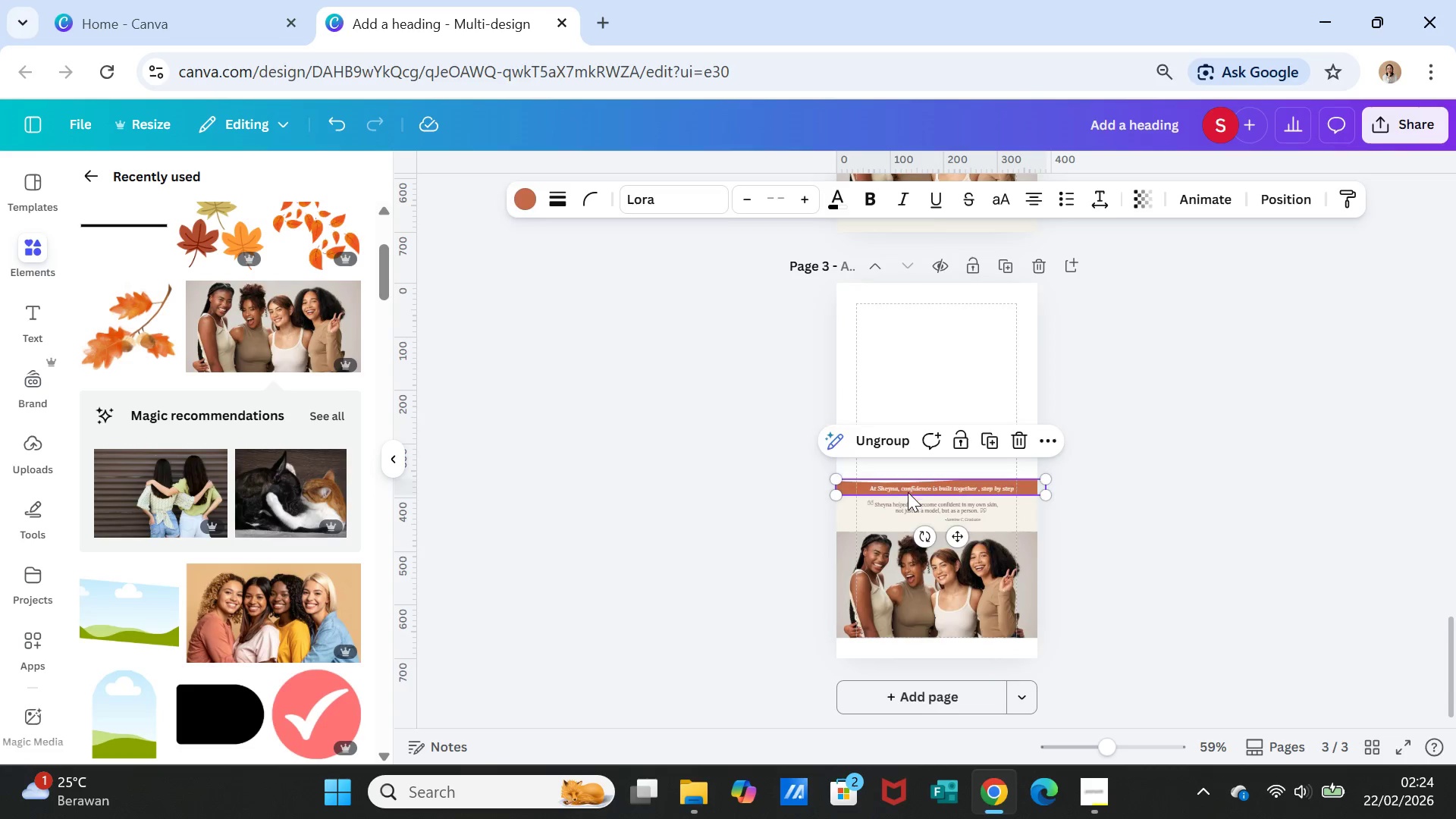 
key(Delete)
 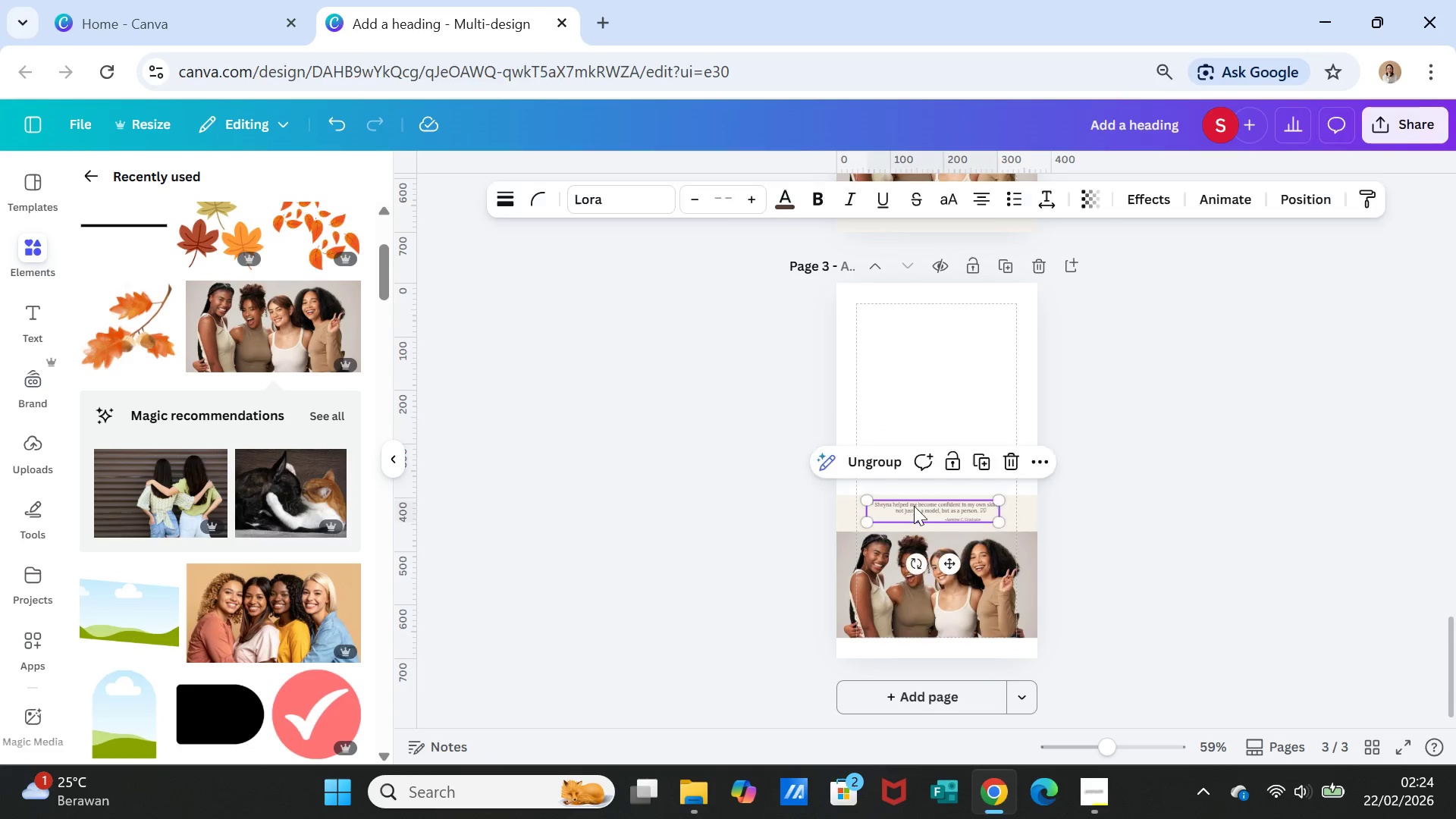 
key(Delete)
 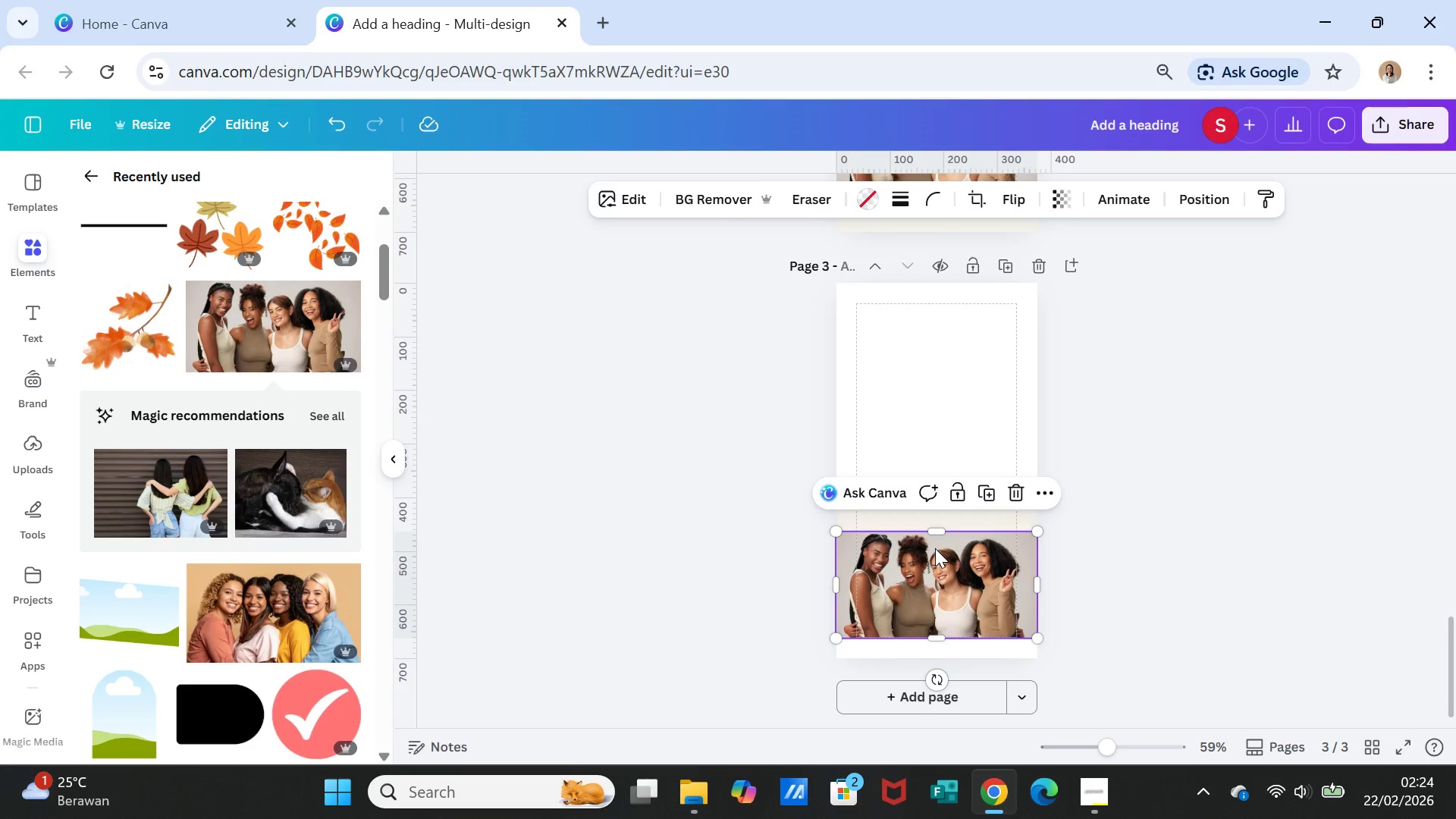 
key(Delete)
 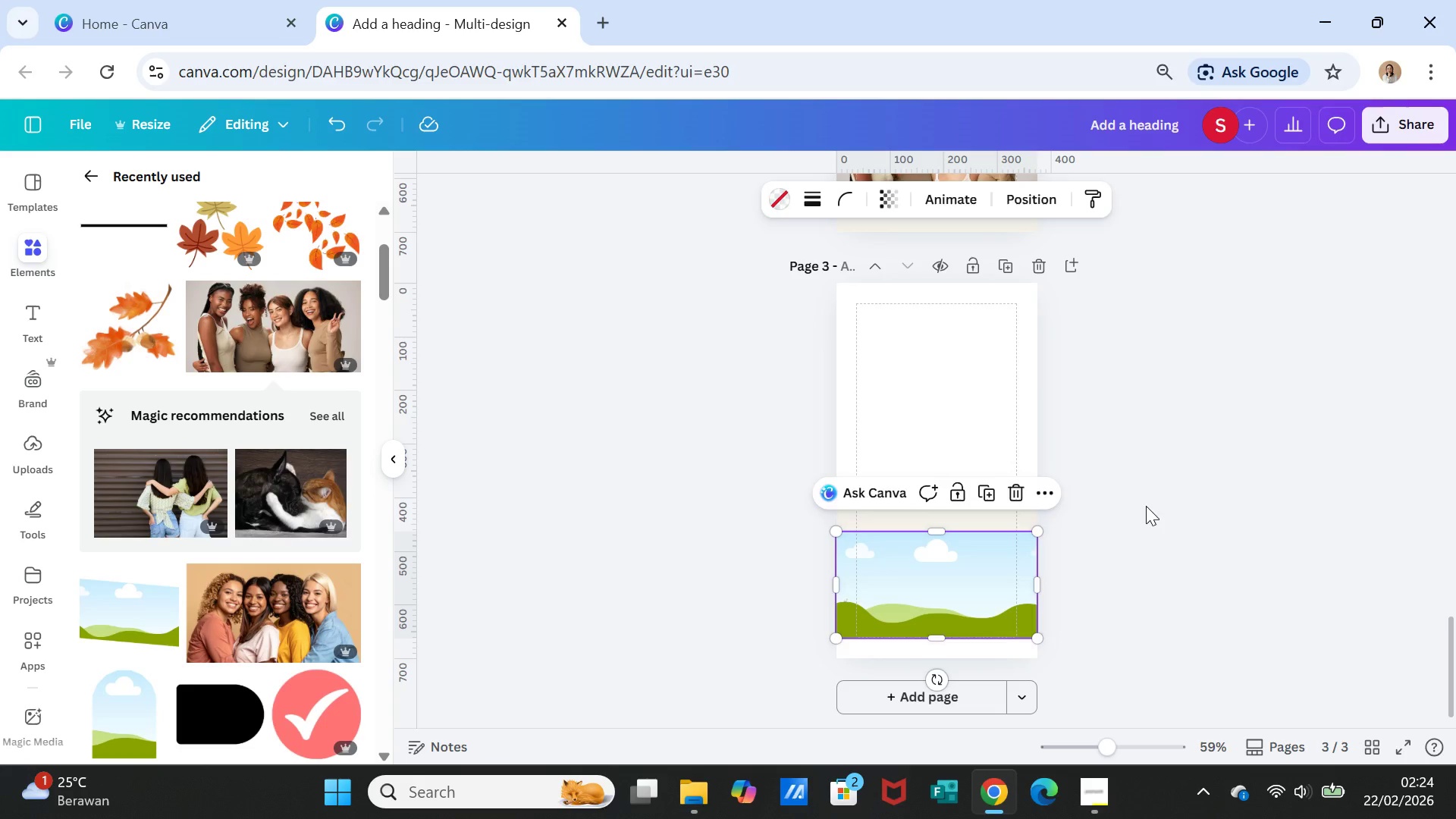 
left_click([1146, 506])
 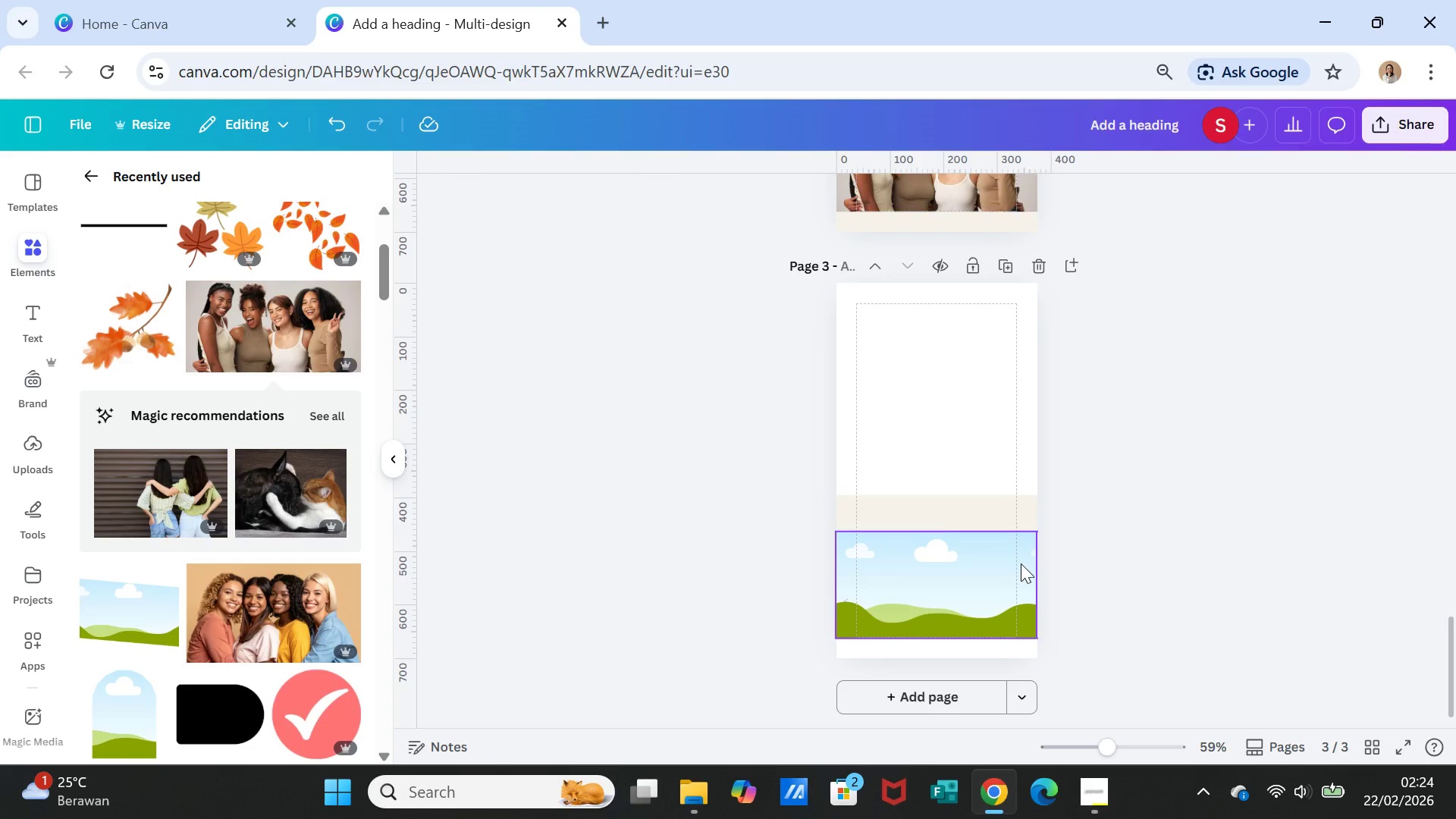 
left_click([1021, 563])
 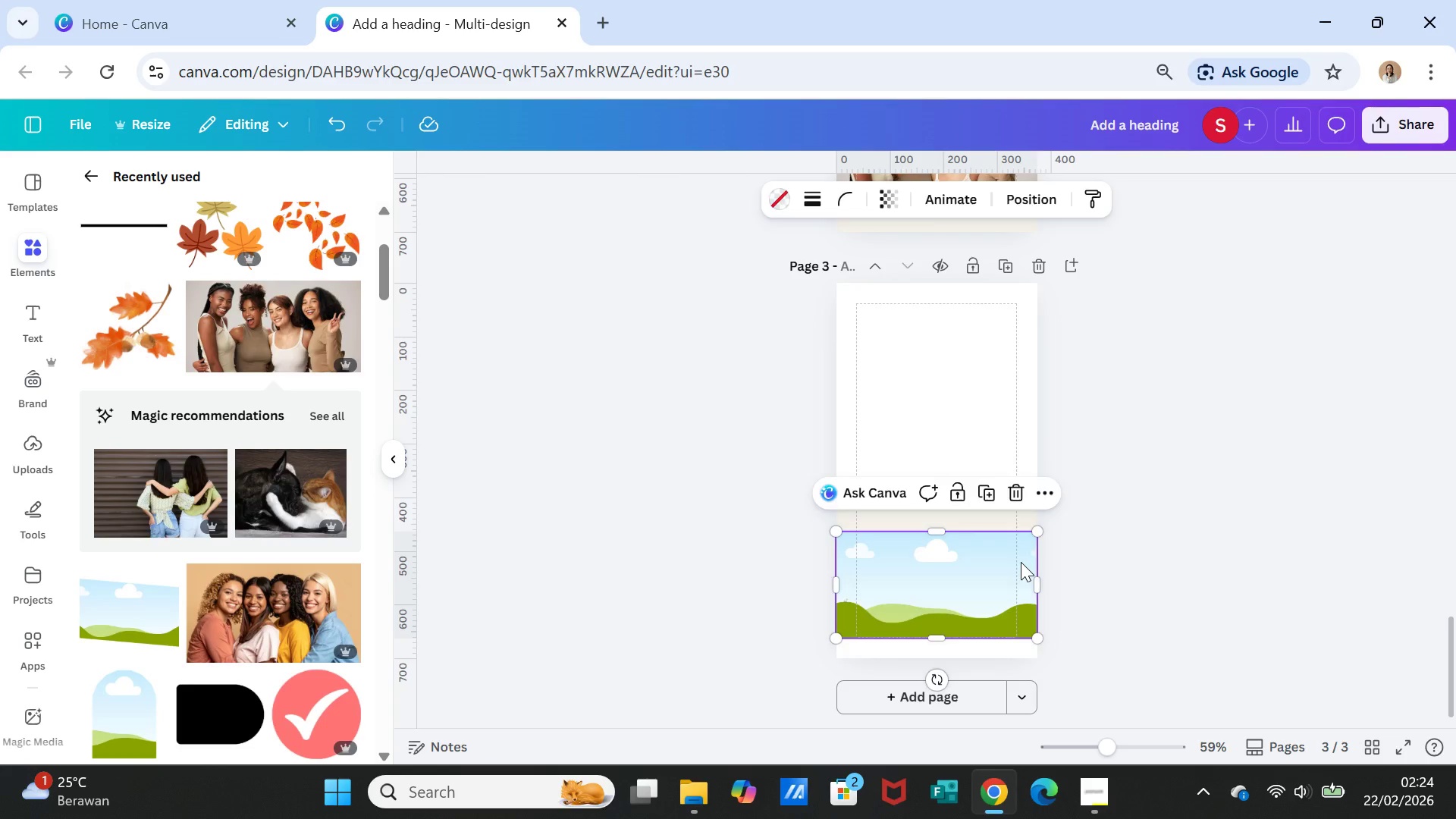 
key(Delete)
 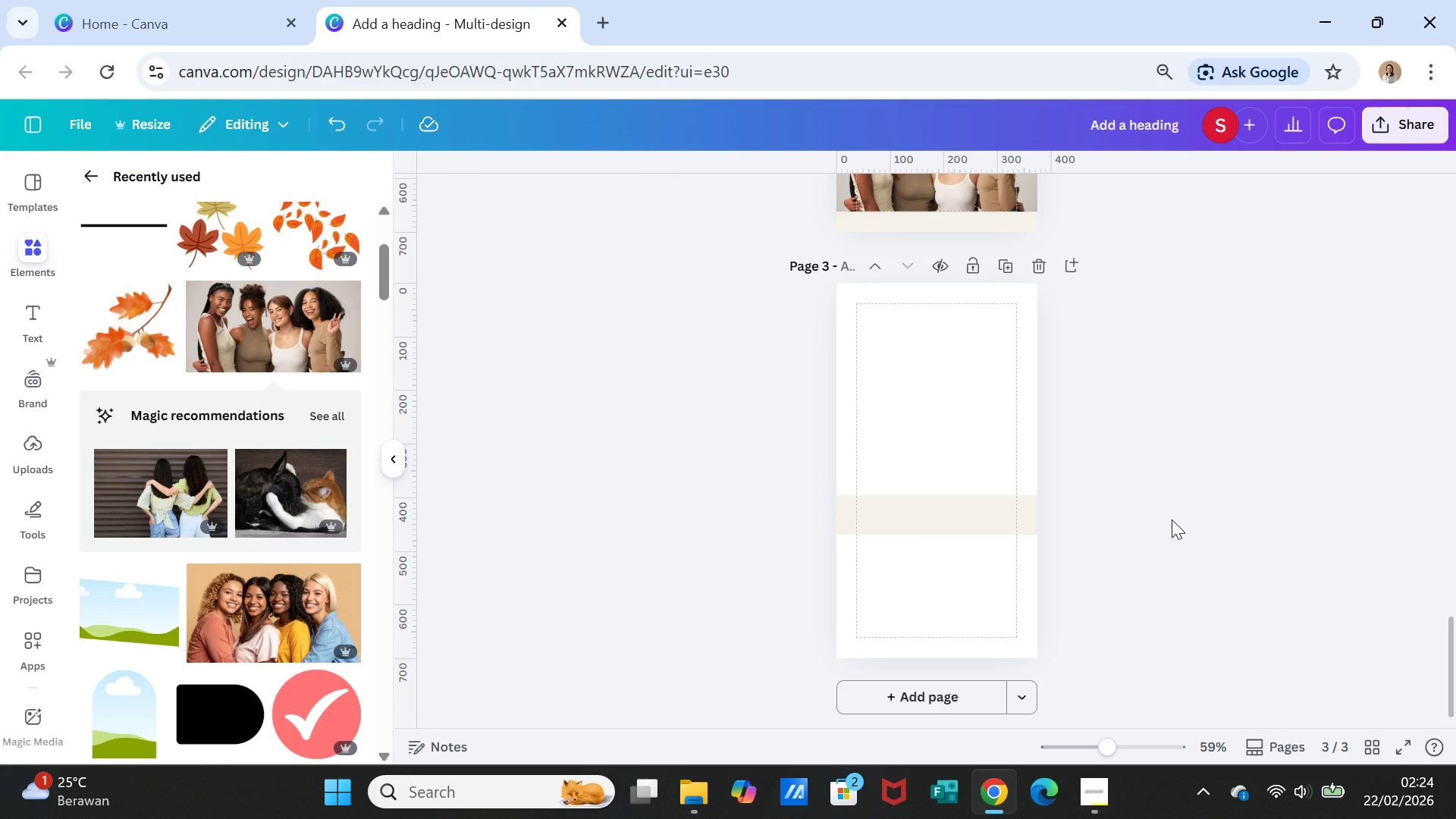 
left_click([1172, 519])
 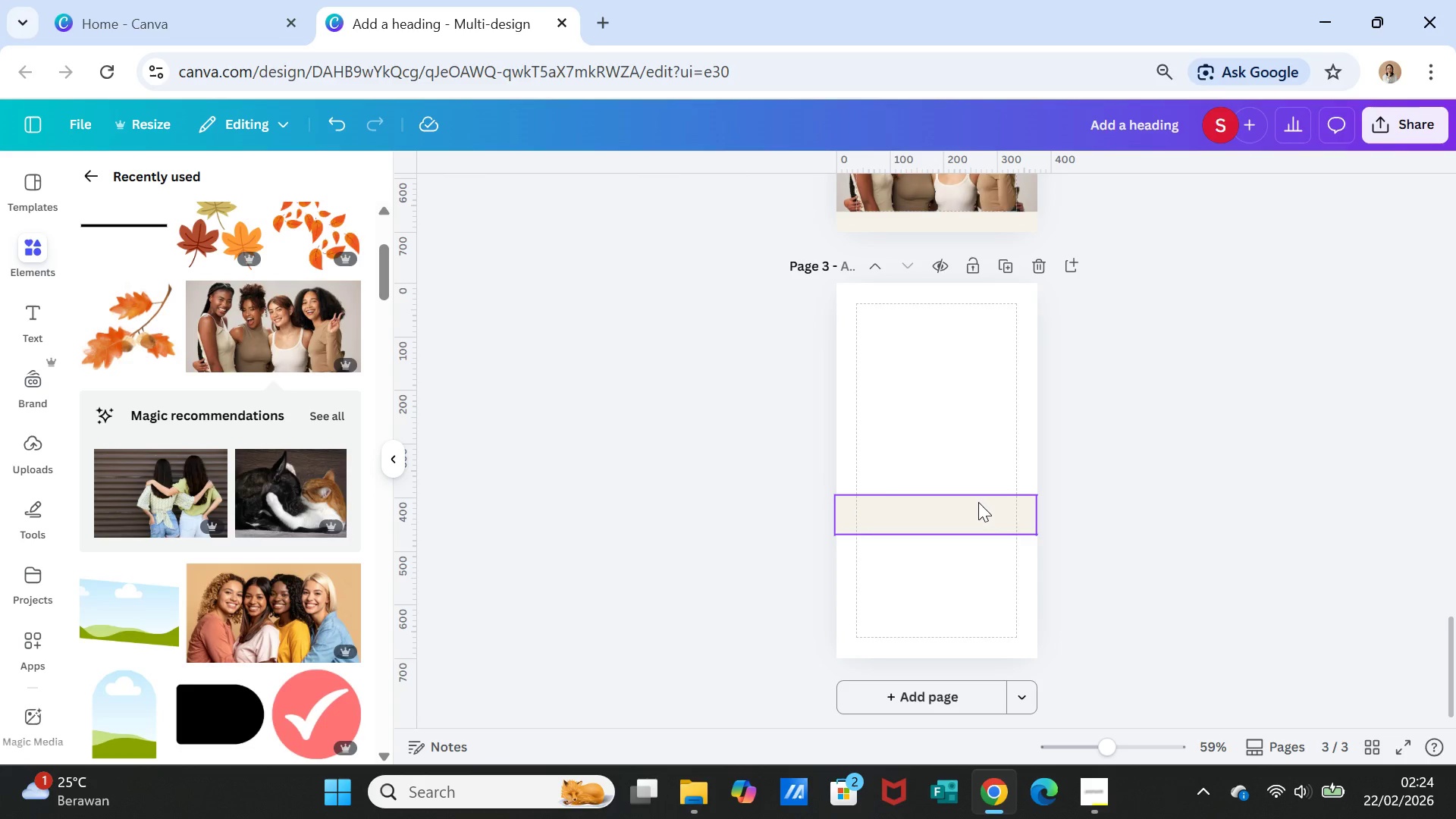 
left_click([977, 502])
 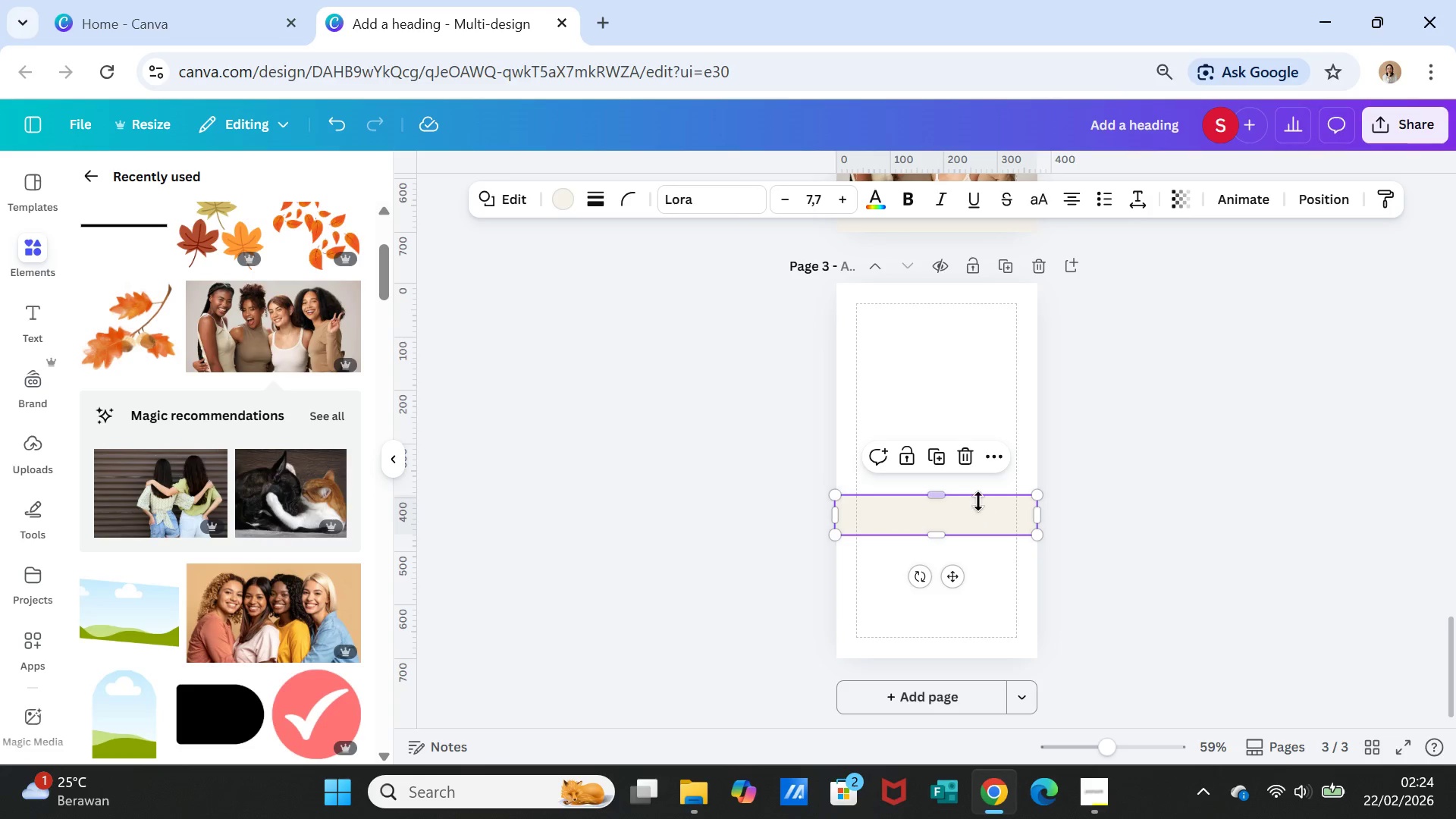 
key(Delete)
 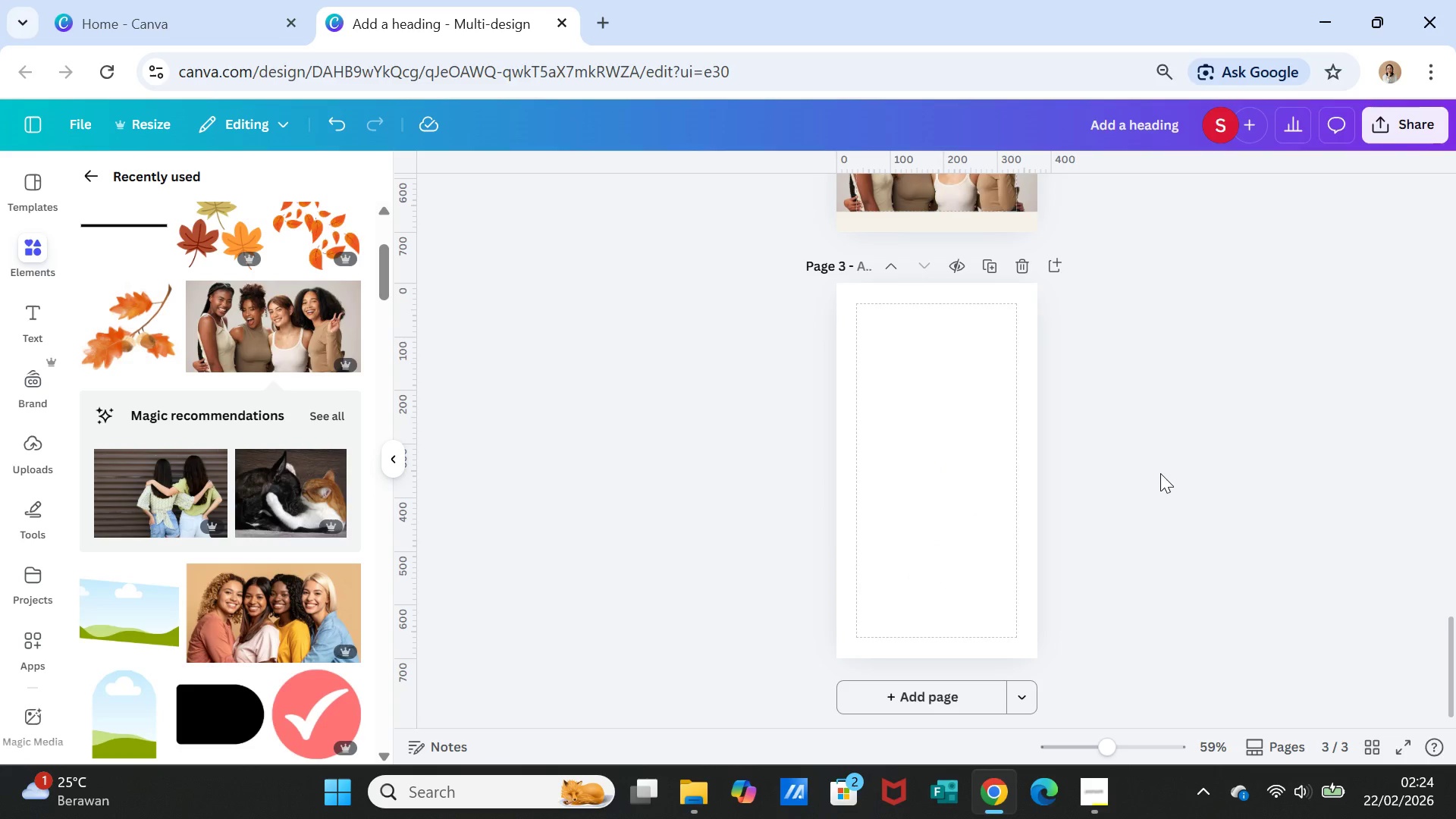 
left_click([1160, 473])
 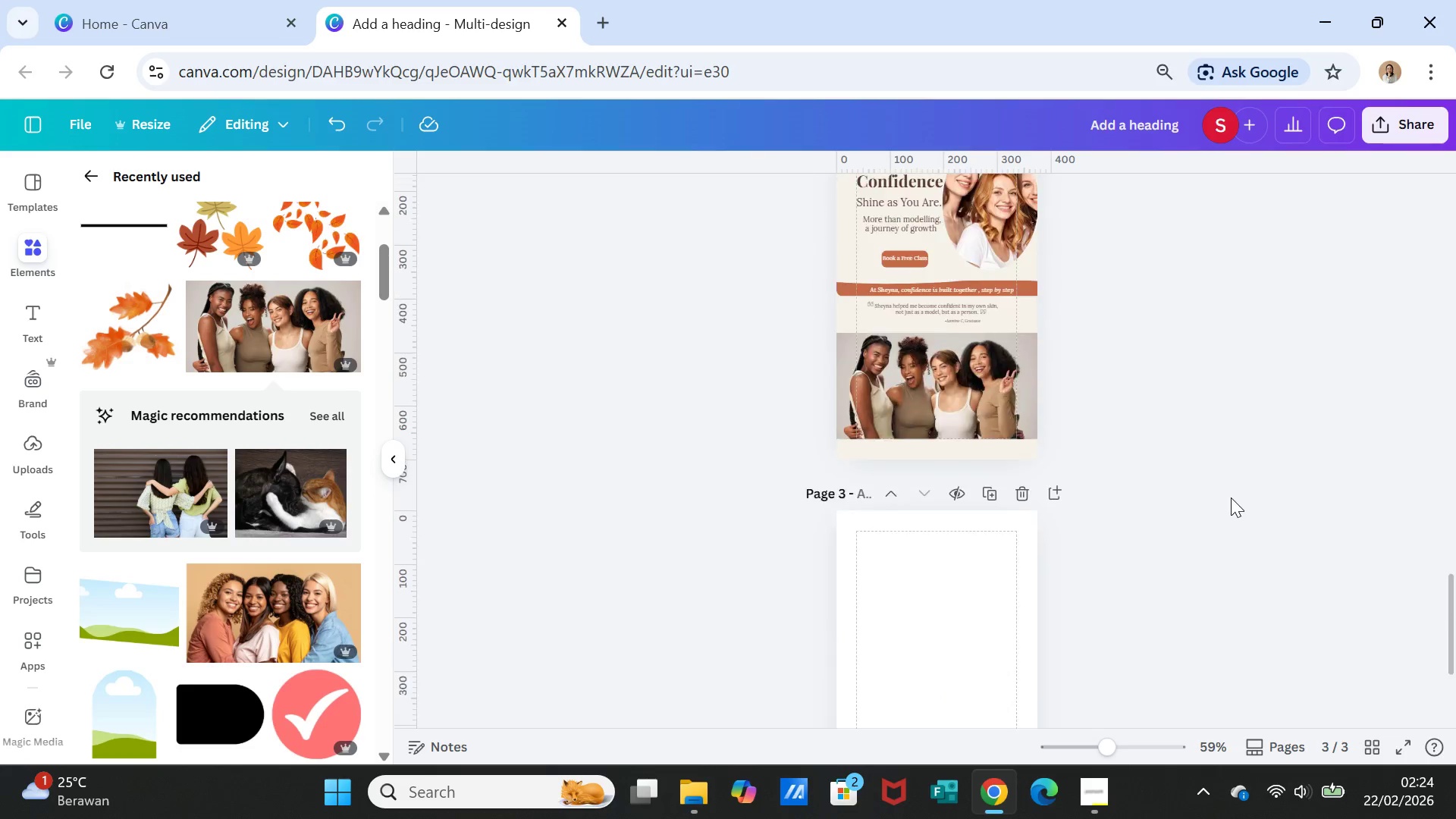 
scroll: coordinate [1232, 497], scroll_direction: up, amount: 4.0
 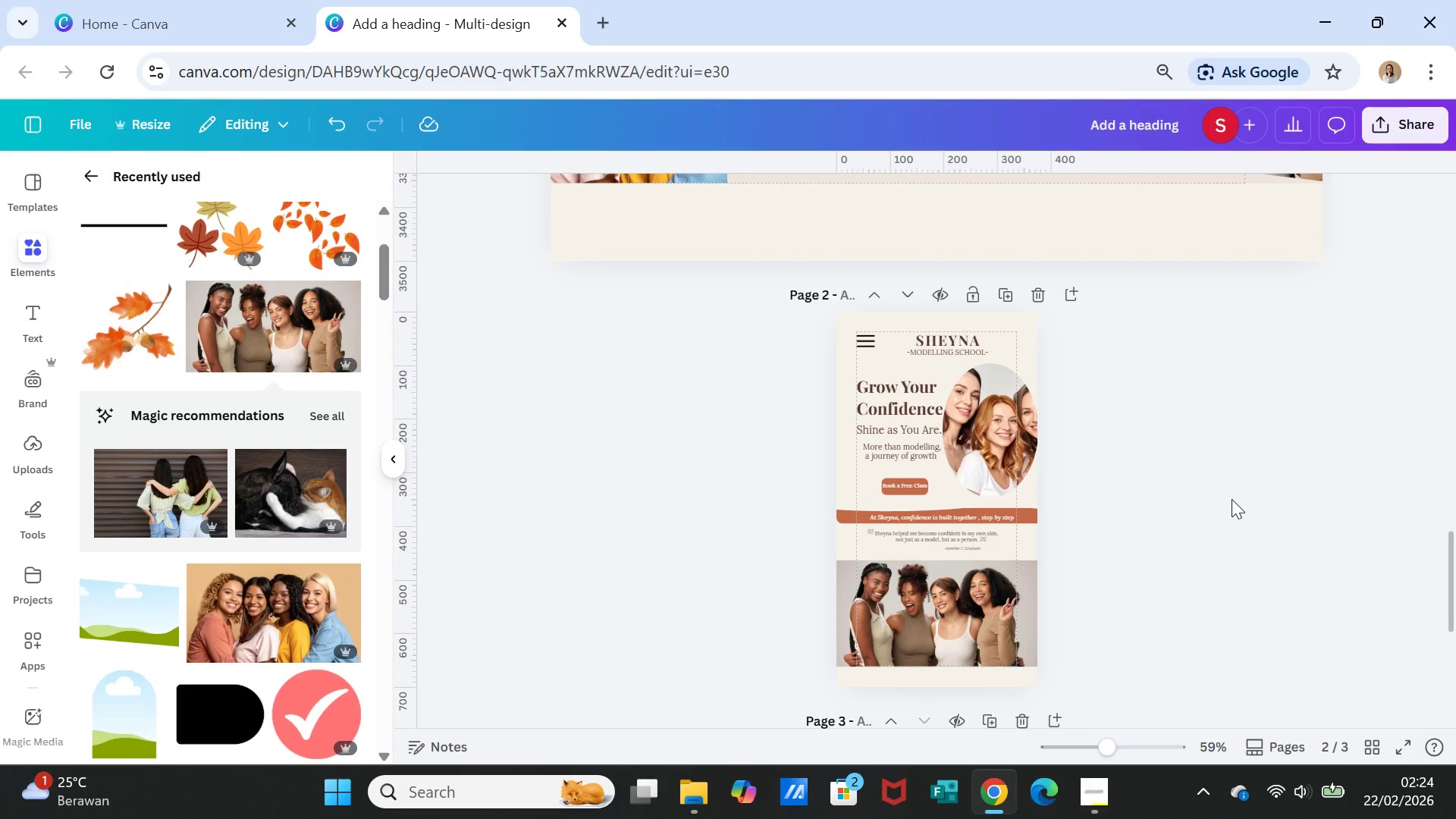 
scroll: coordinate [1232, 497], scroll_direction: down, amount: 4.0
 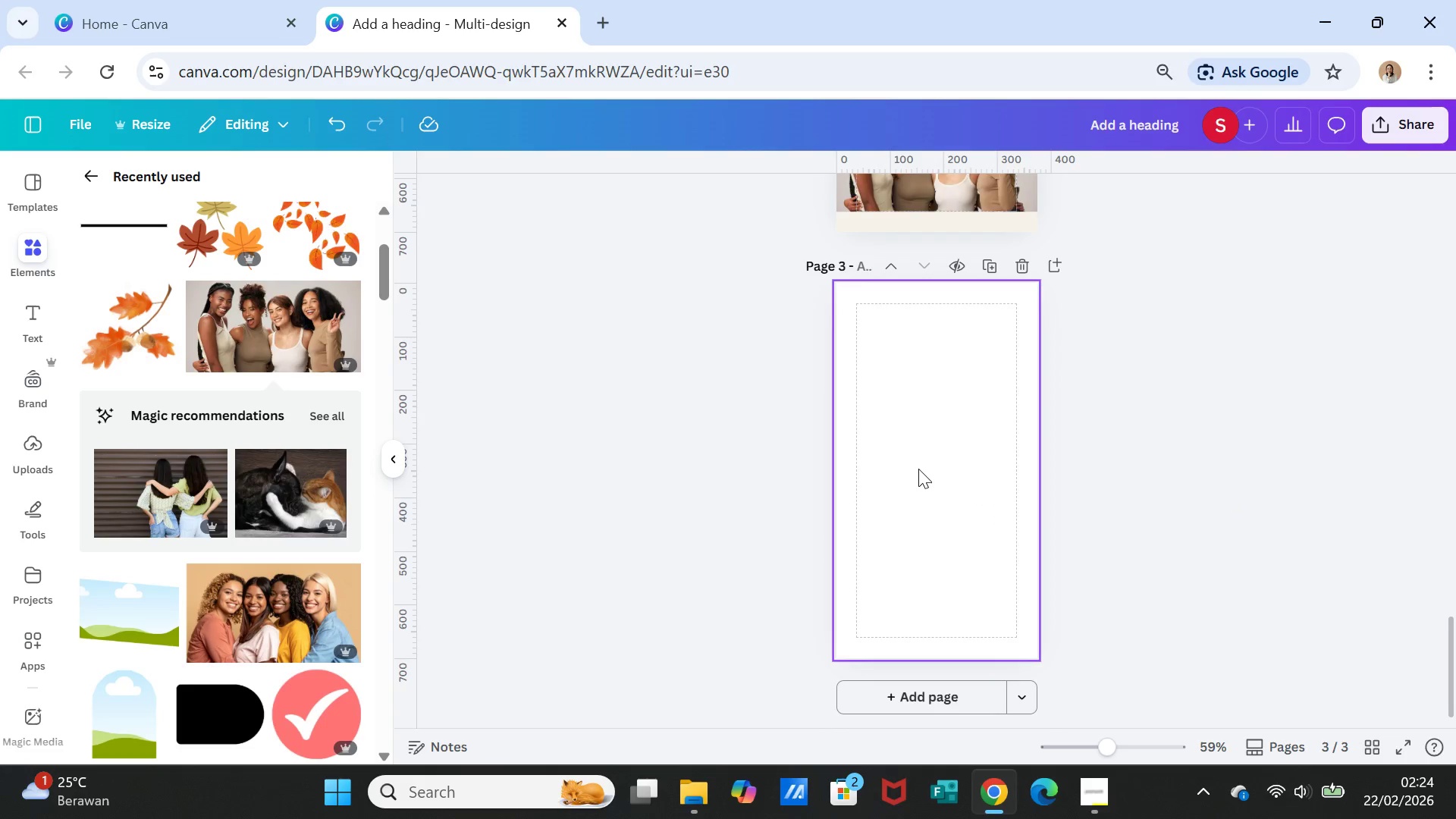 
right_click([918, 467])
 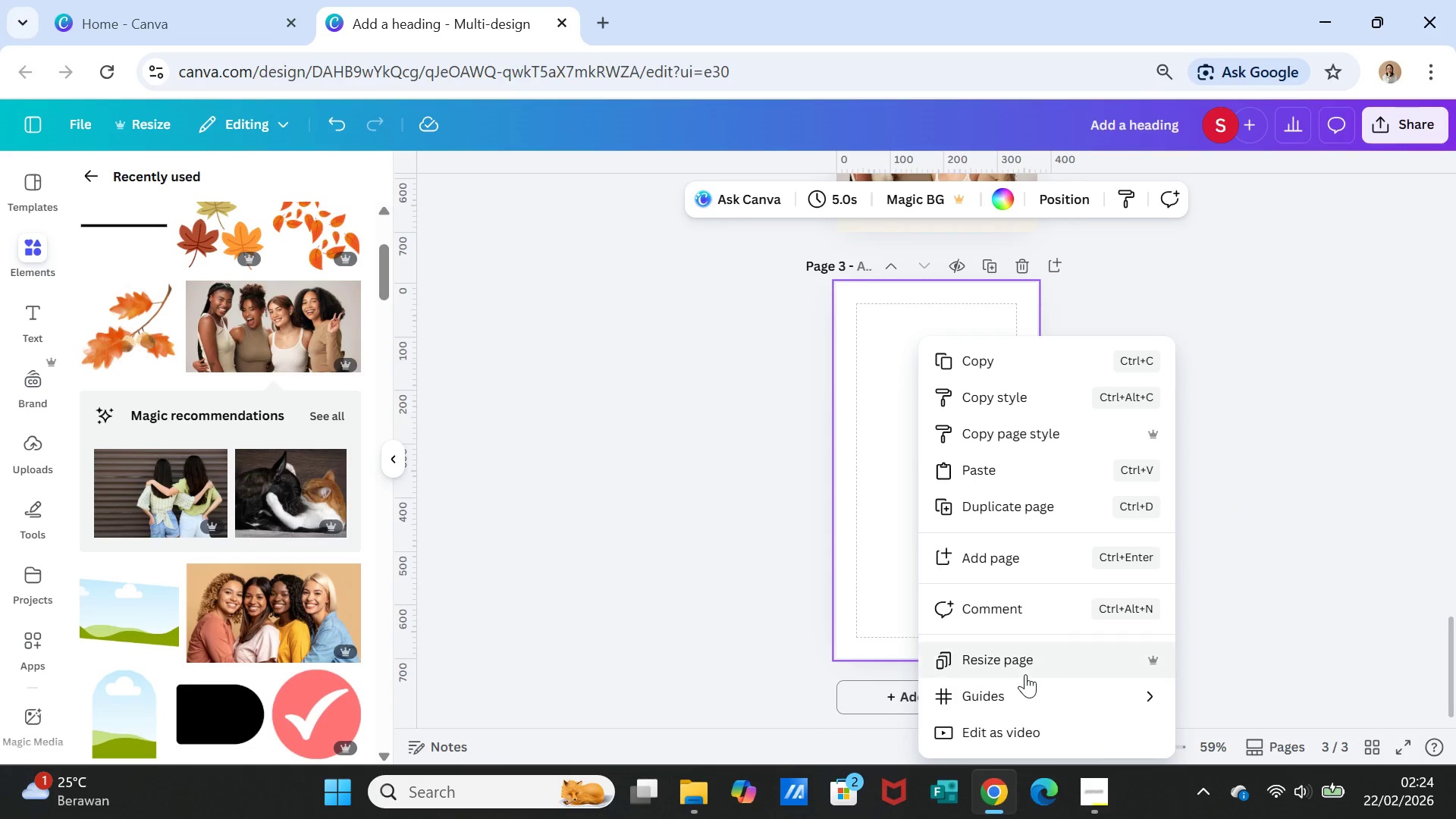 
left_click([1019, 661])
 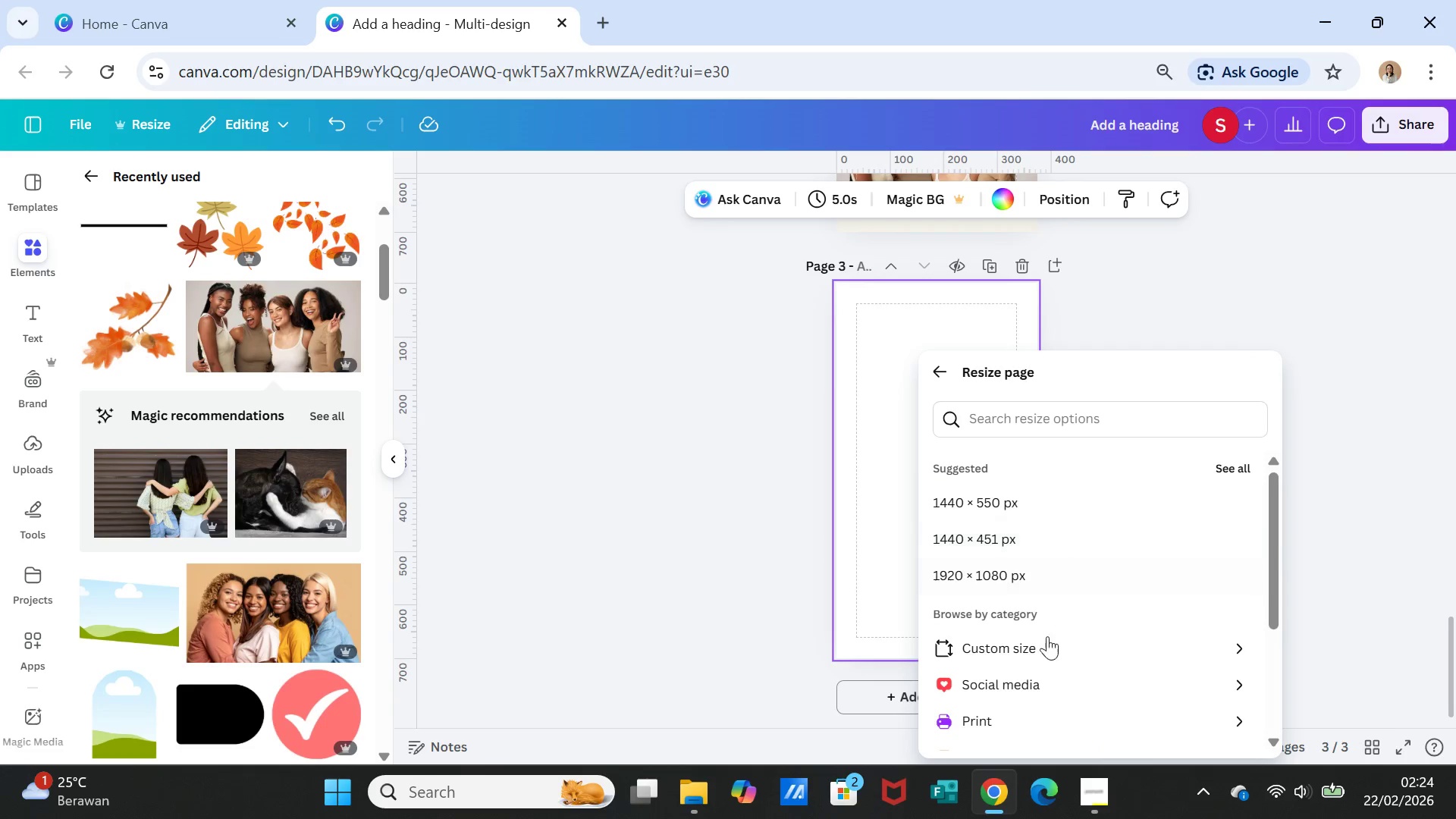 
left_click([1029, 645])
 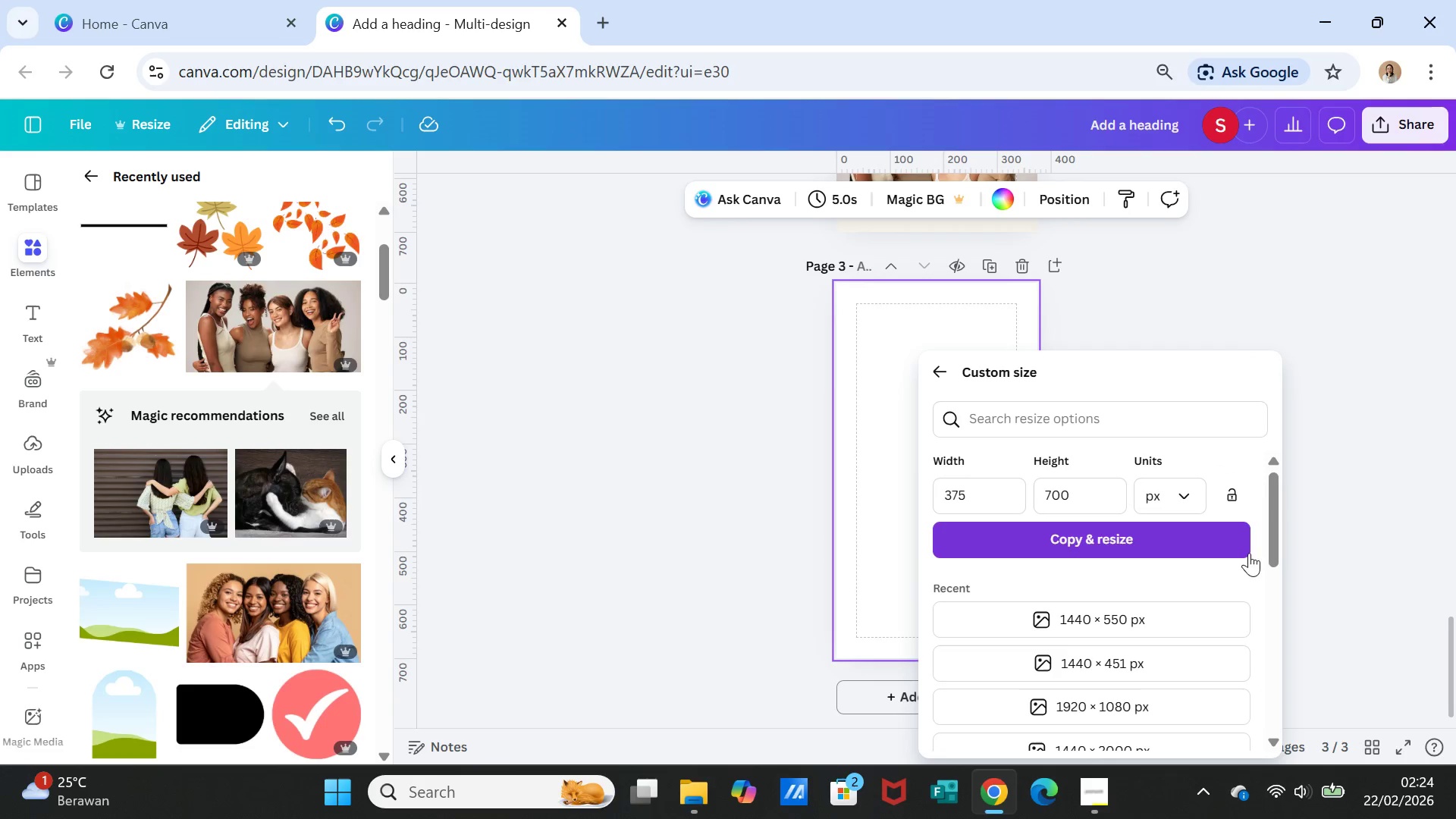 
scroll: coordinate [1202, 639], scroll_direction: down, amount: 2.0
 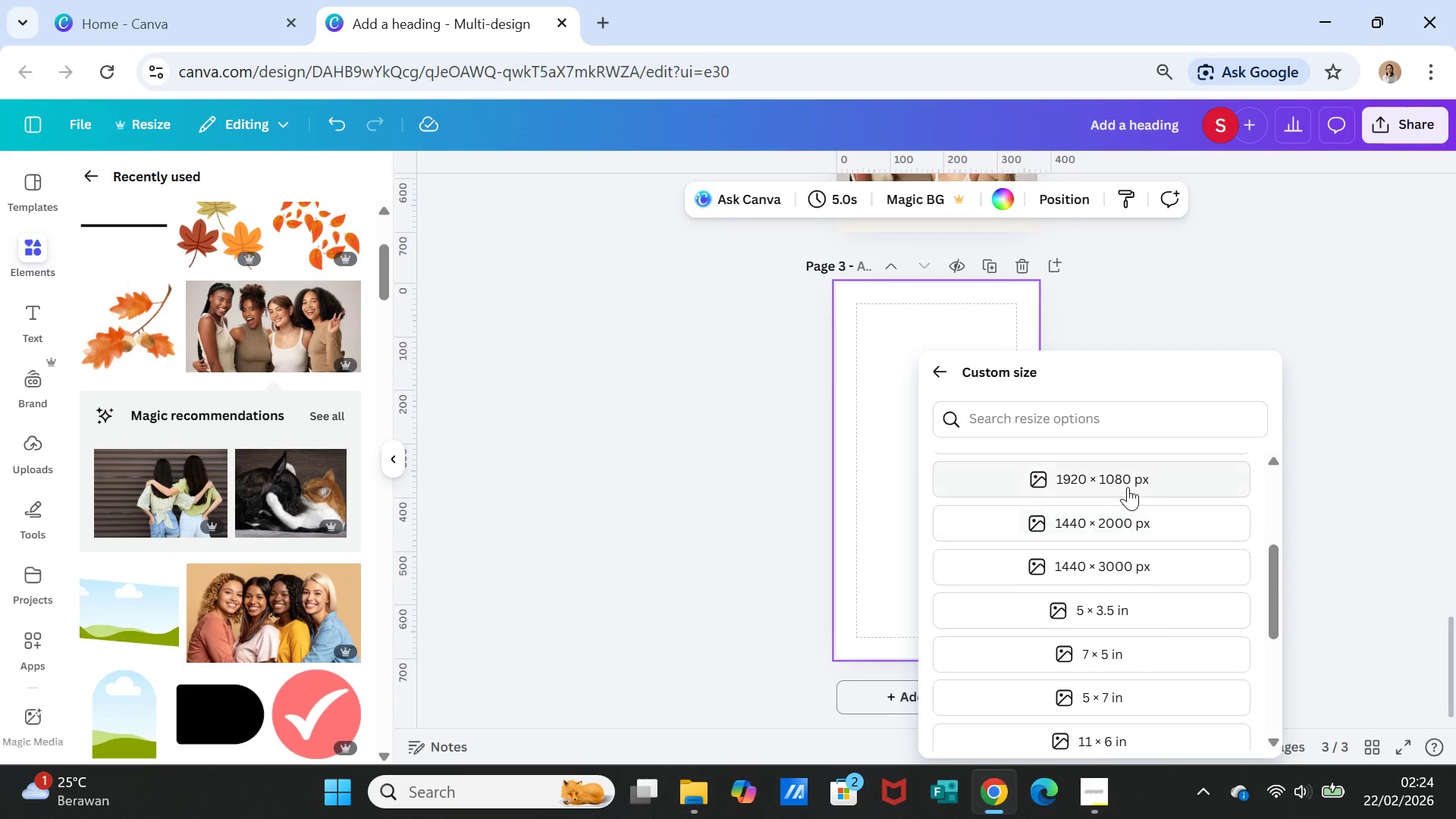 
left_click([1128, 482])
 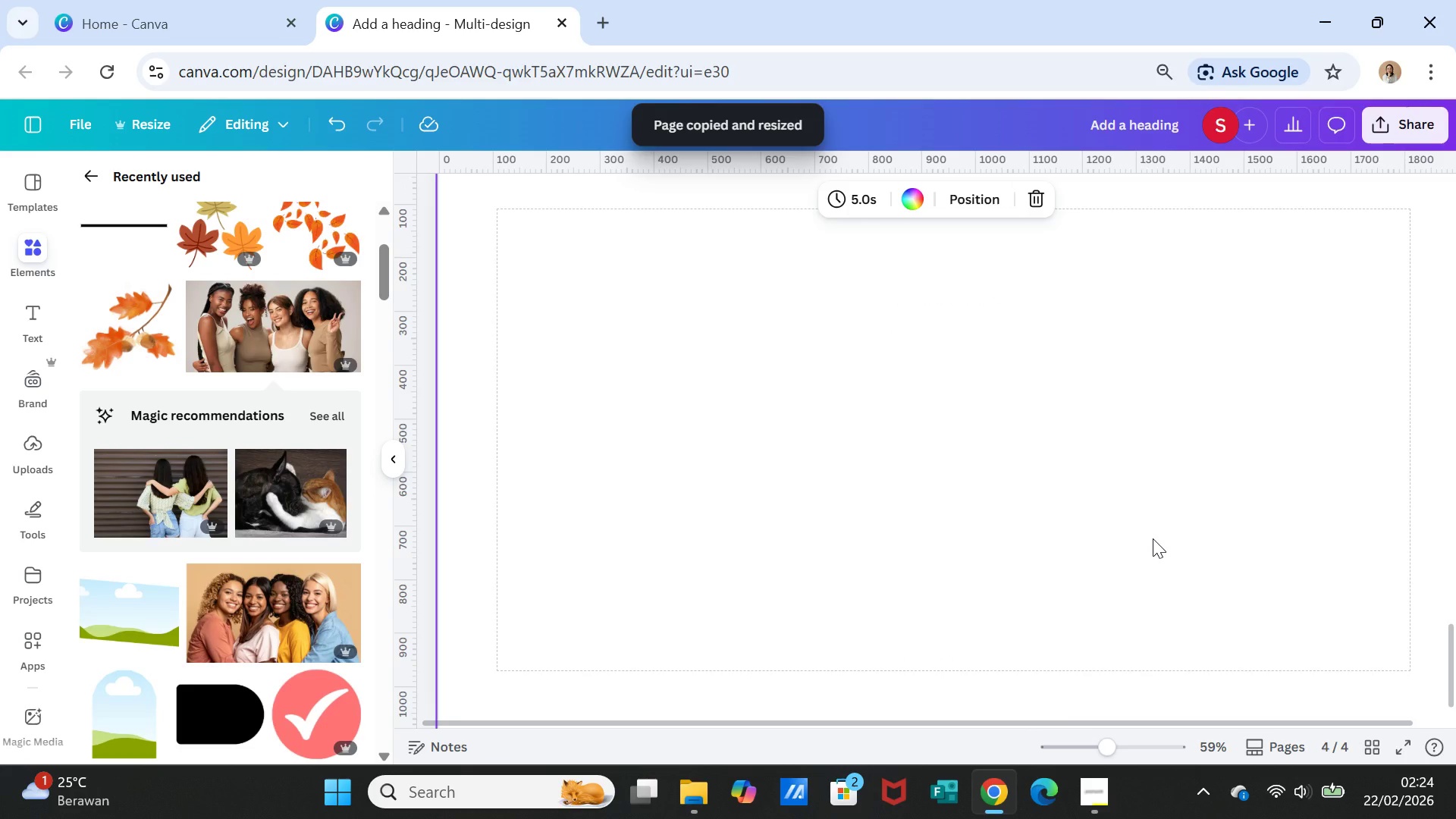 
wait(9.64)
 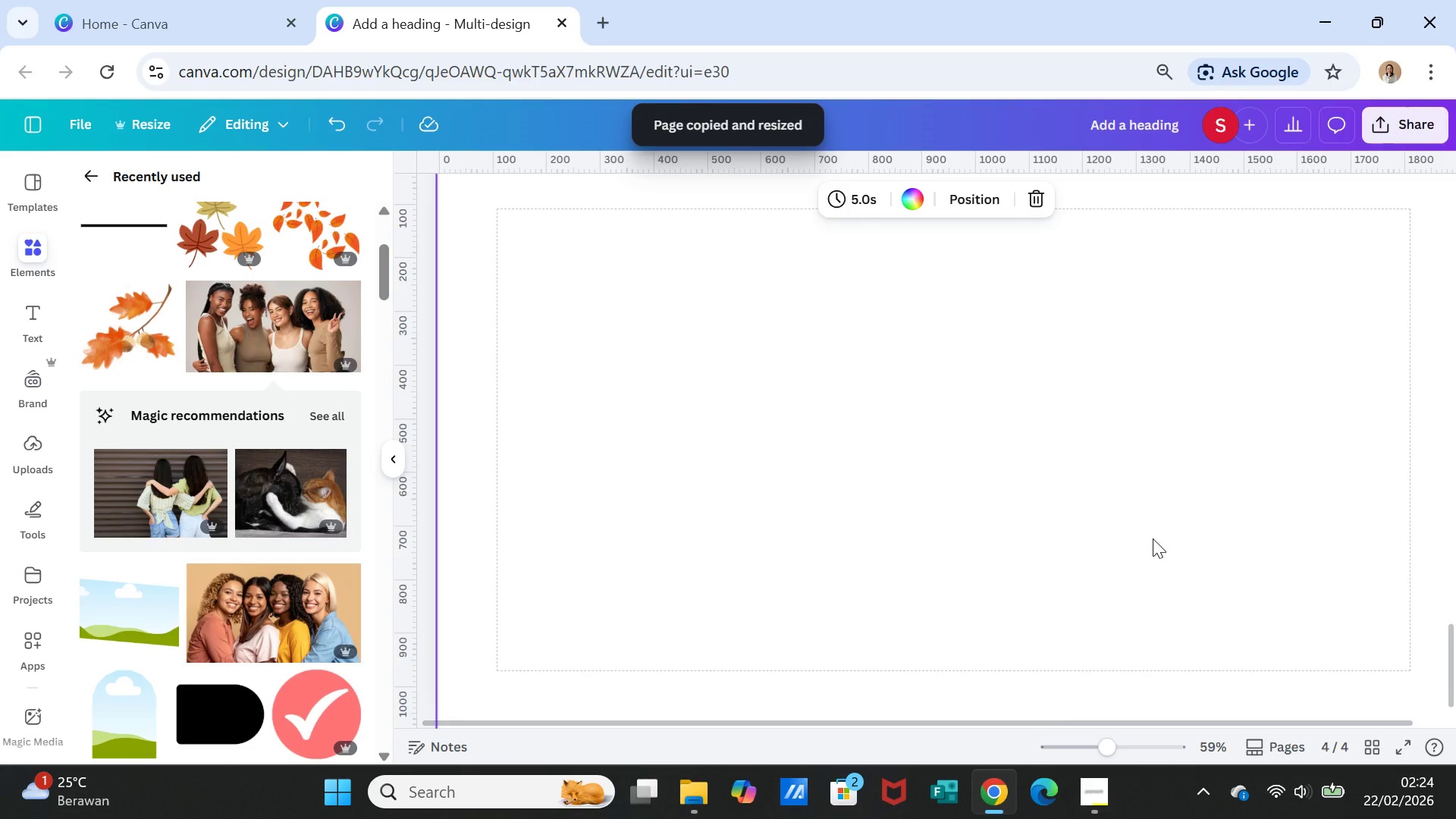 
scroll: coordinate [1136, 551], scroll_direction: down, amount: 4.0
 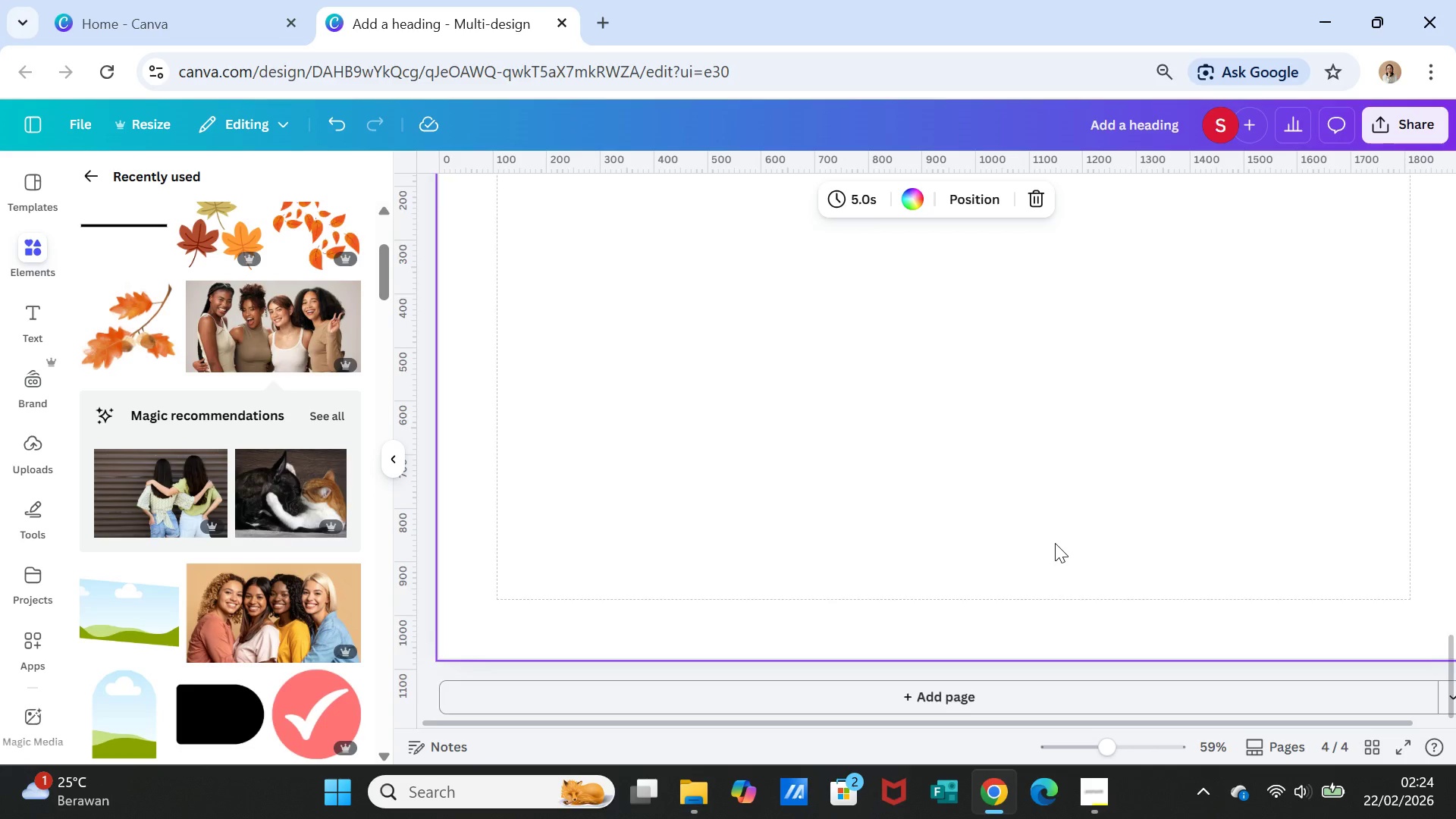 
scroll: coordinate [1057, 541], scroll_direction: up, amount: 11.0
 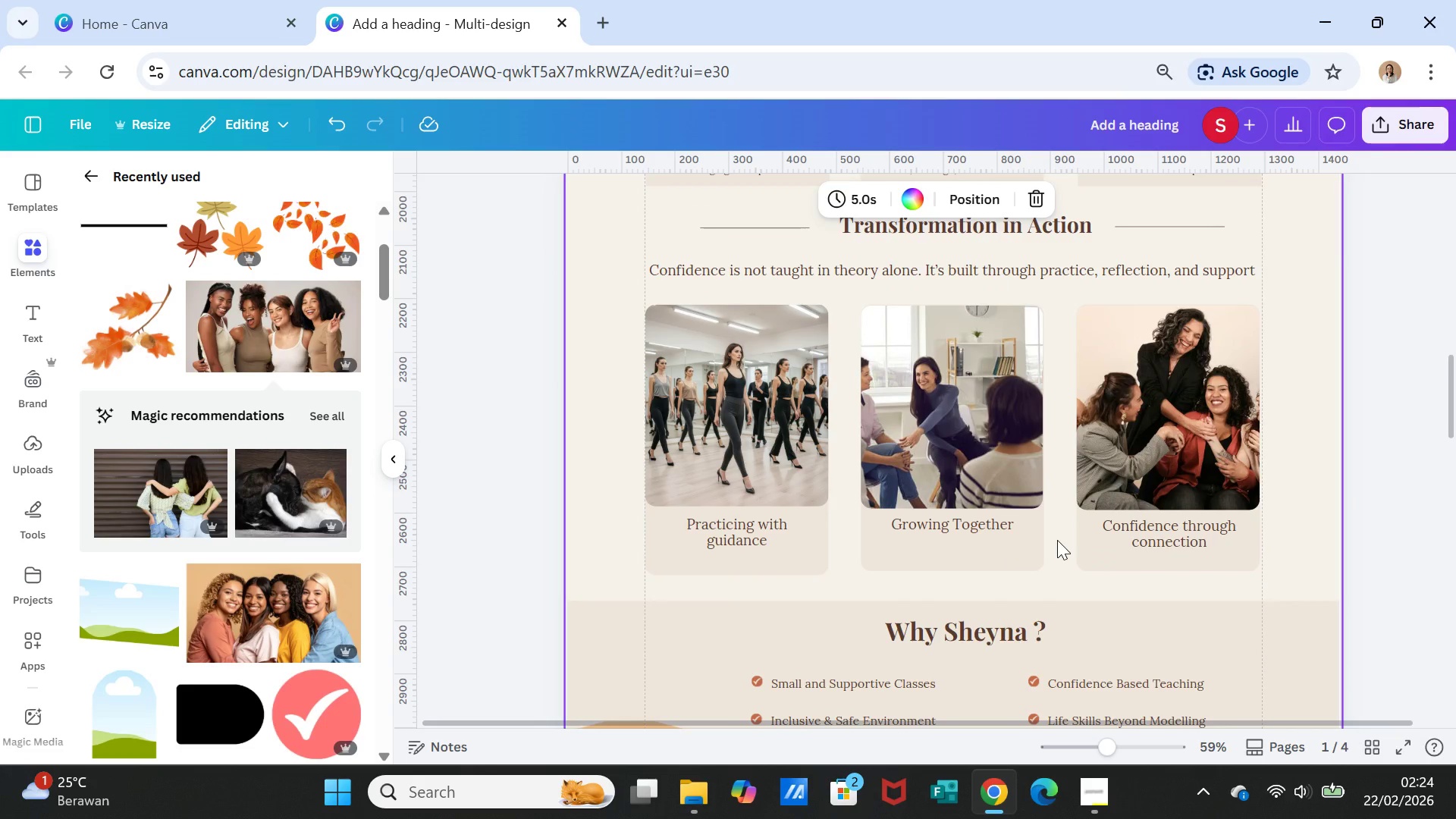 
scroll: coordinate [814, 606], scroll_direction: down, amount: 7.0
 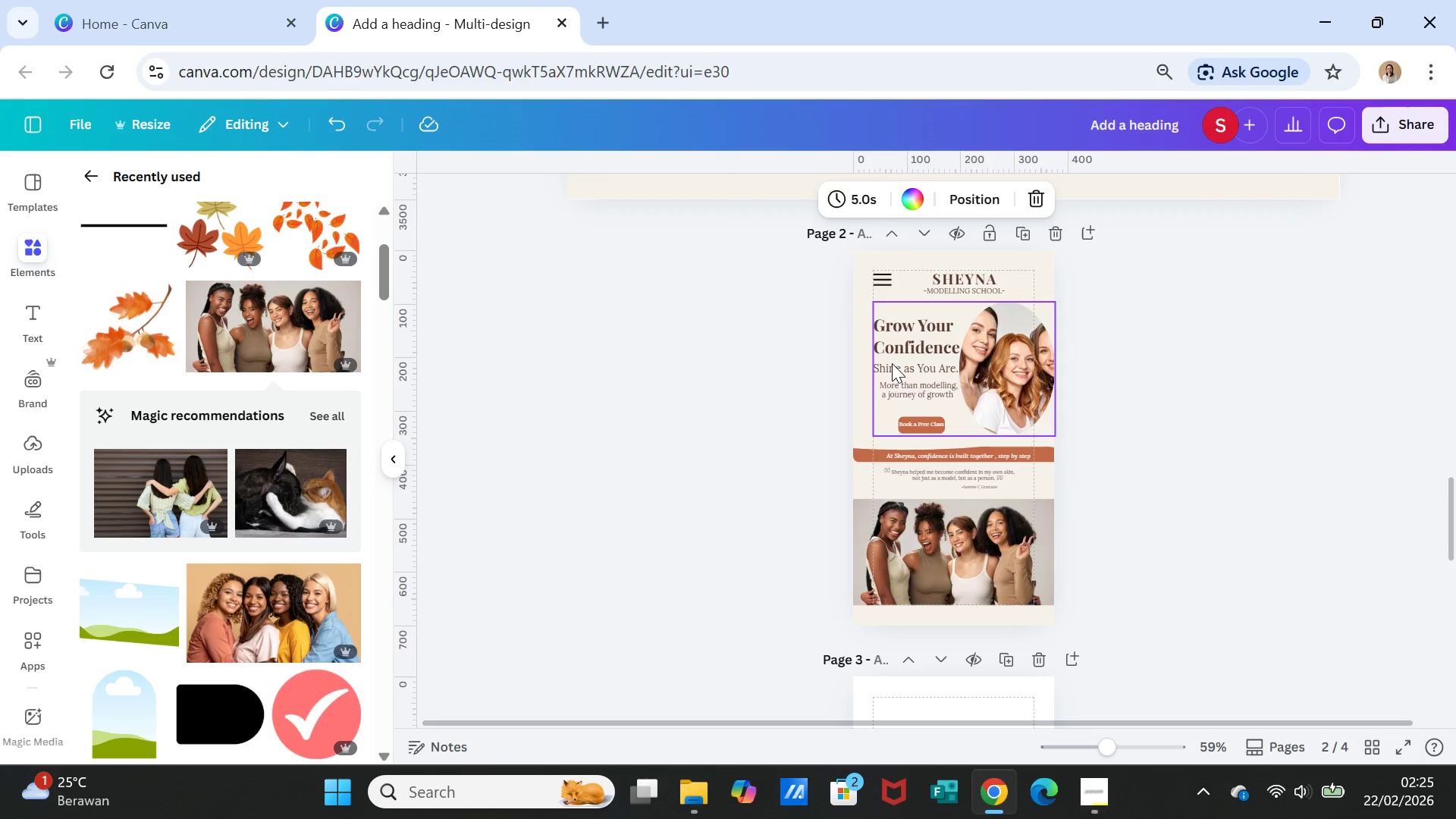 
scroll: coordinate [892, 364], scroll_direction: up, amount: 2.0
 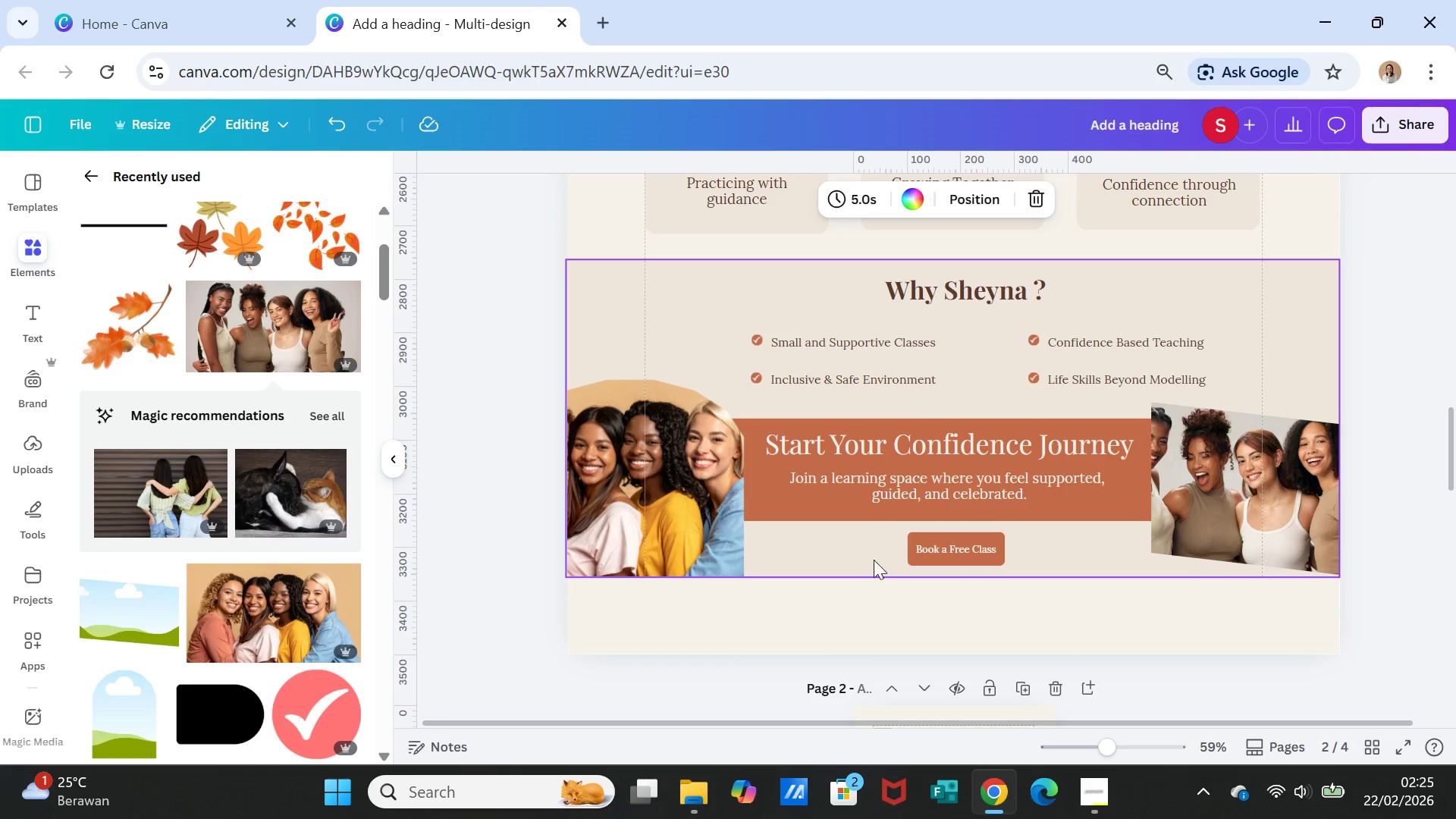 
scroll: coordinate [874, 560], scroll_direction: down, amount: 1.0
 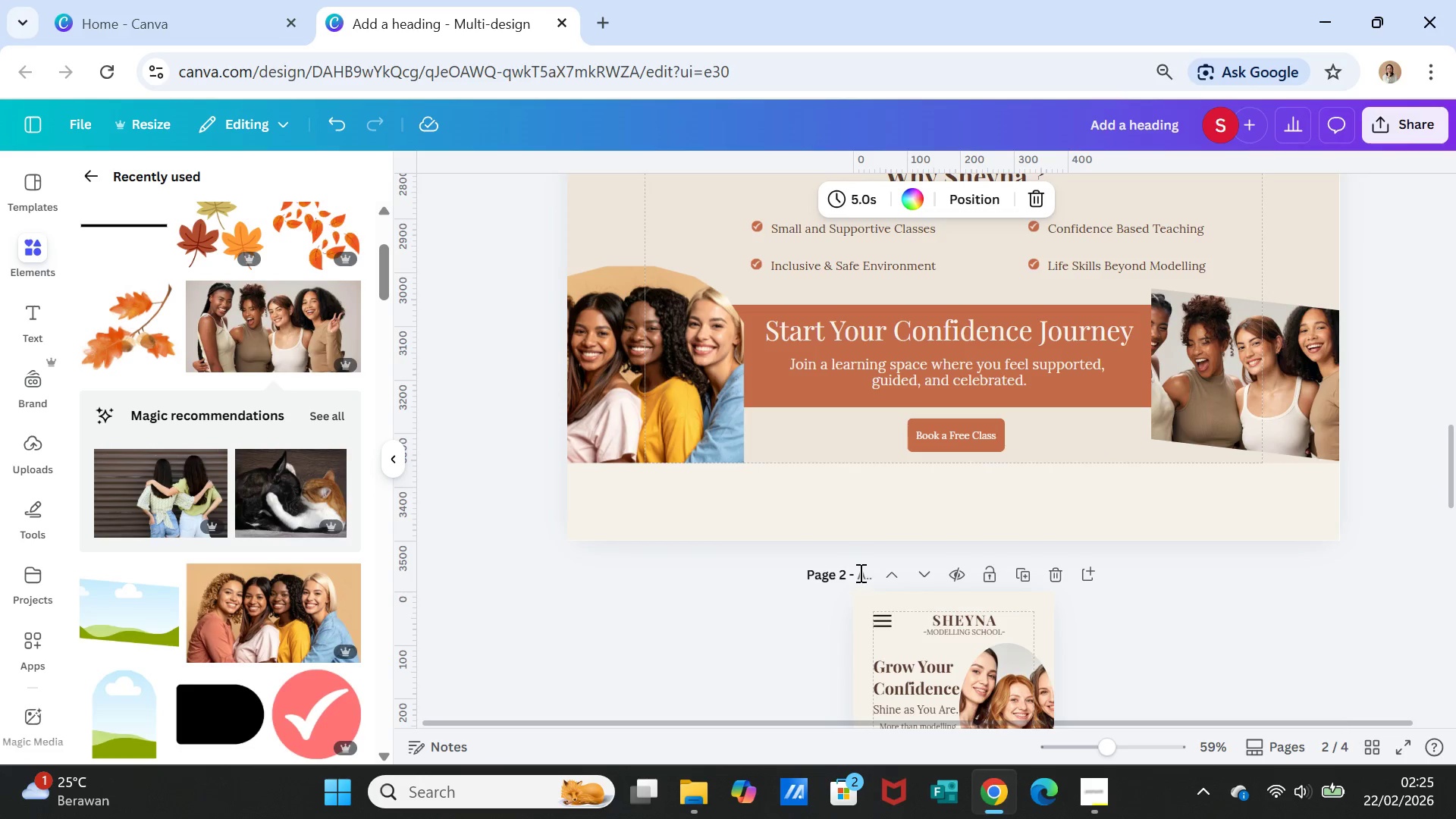 
left_click([860, 573])
 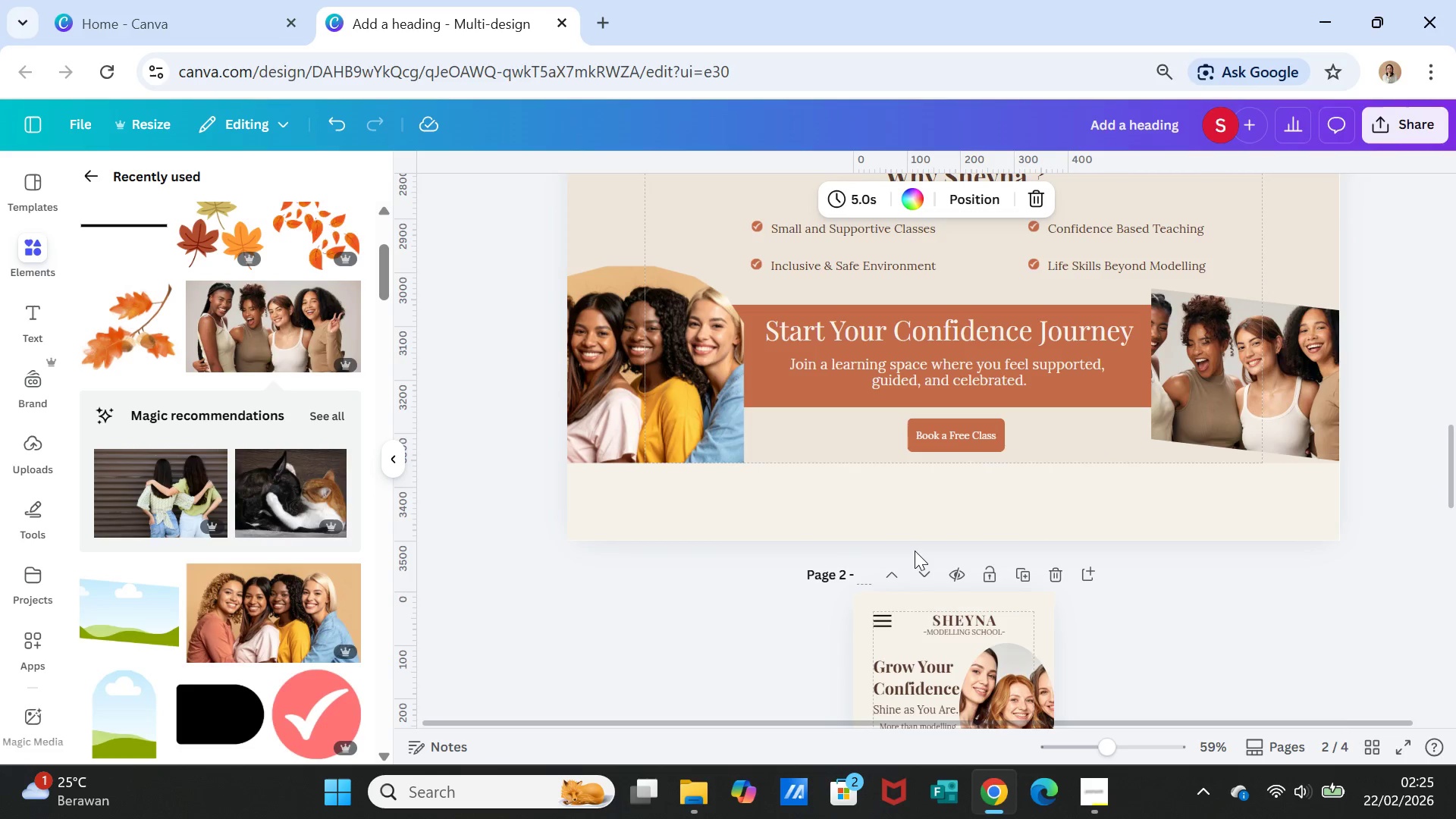 
type(Hero Section)
 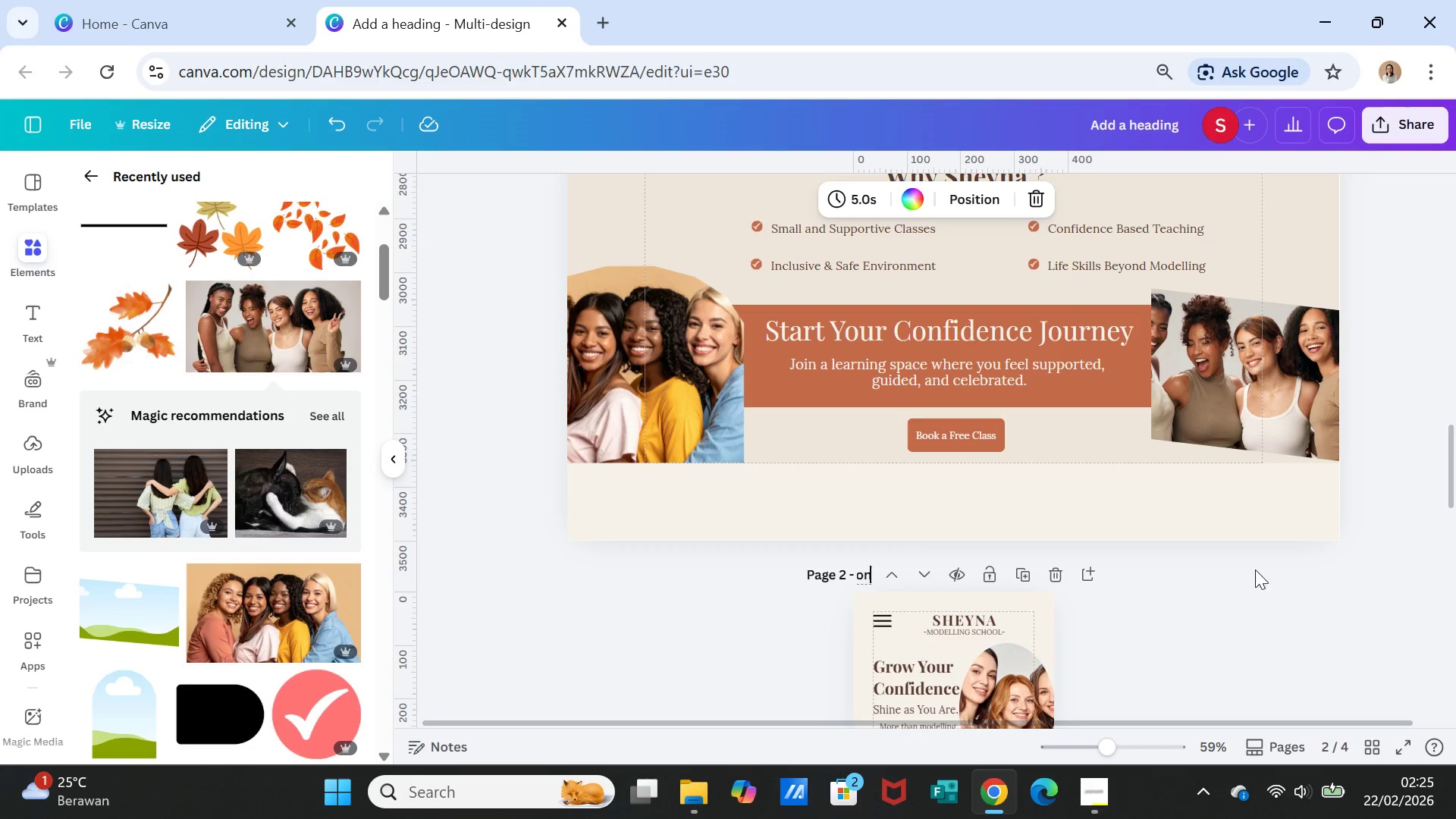 
left_click([1299, 604])
 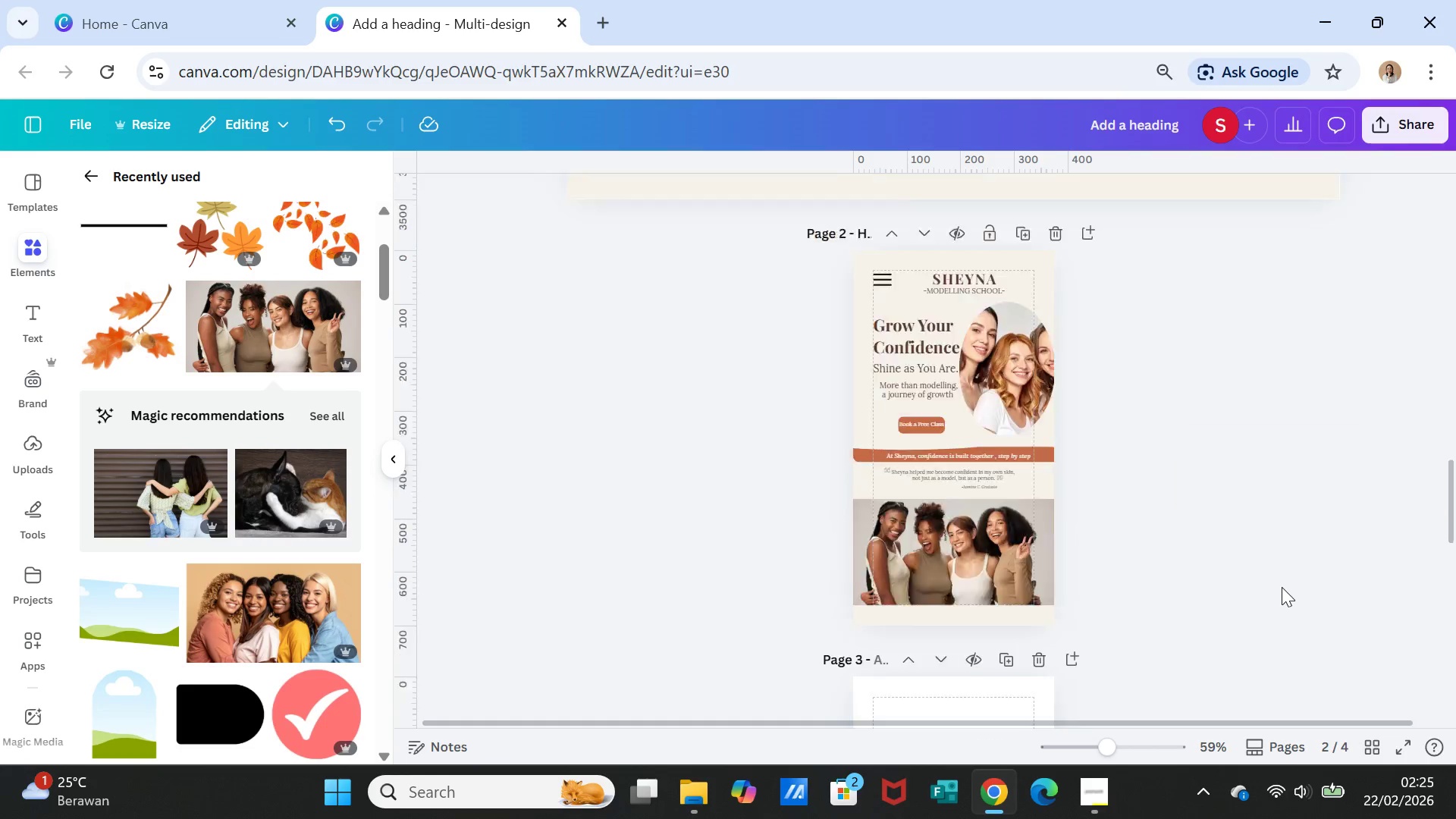 
scroll: coordinate [1279, 586], scroll_direction: down, amount: 9.0
 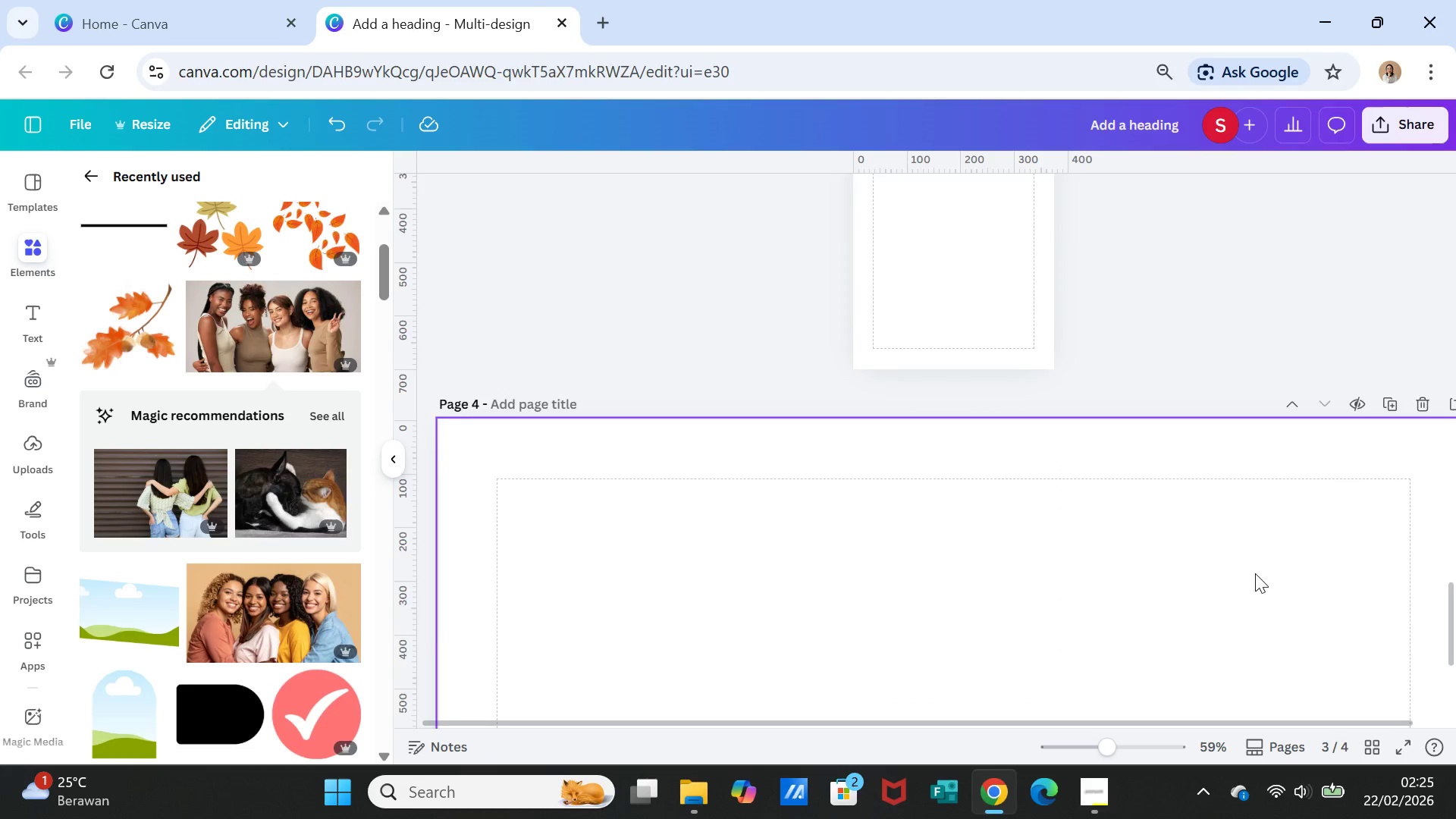 
scroll: coordinate [1255, 573], scroll_direction: up, amount: 3.0
 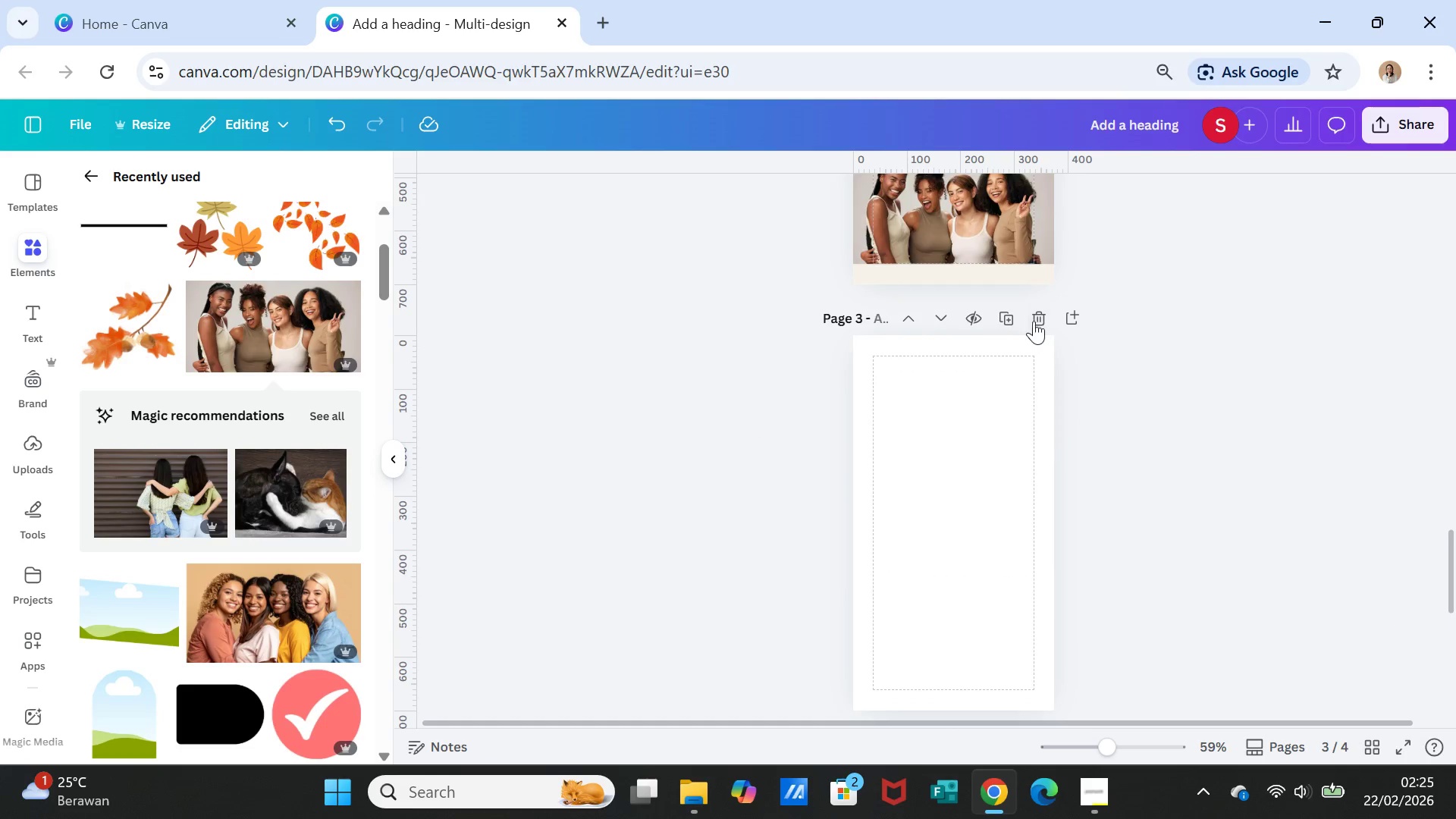 
left_click([1038, 313])
 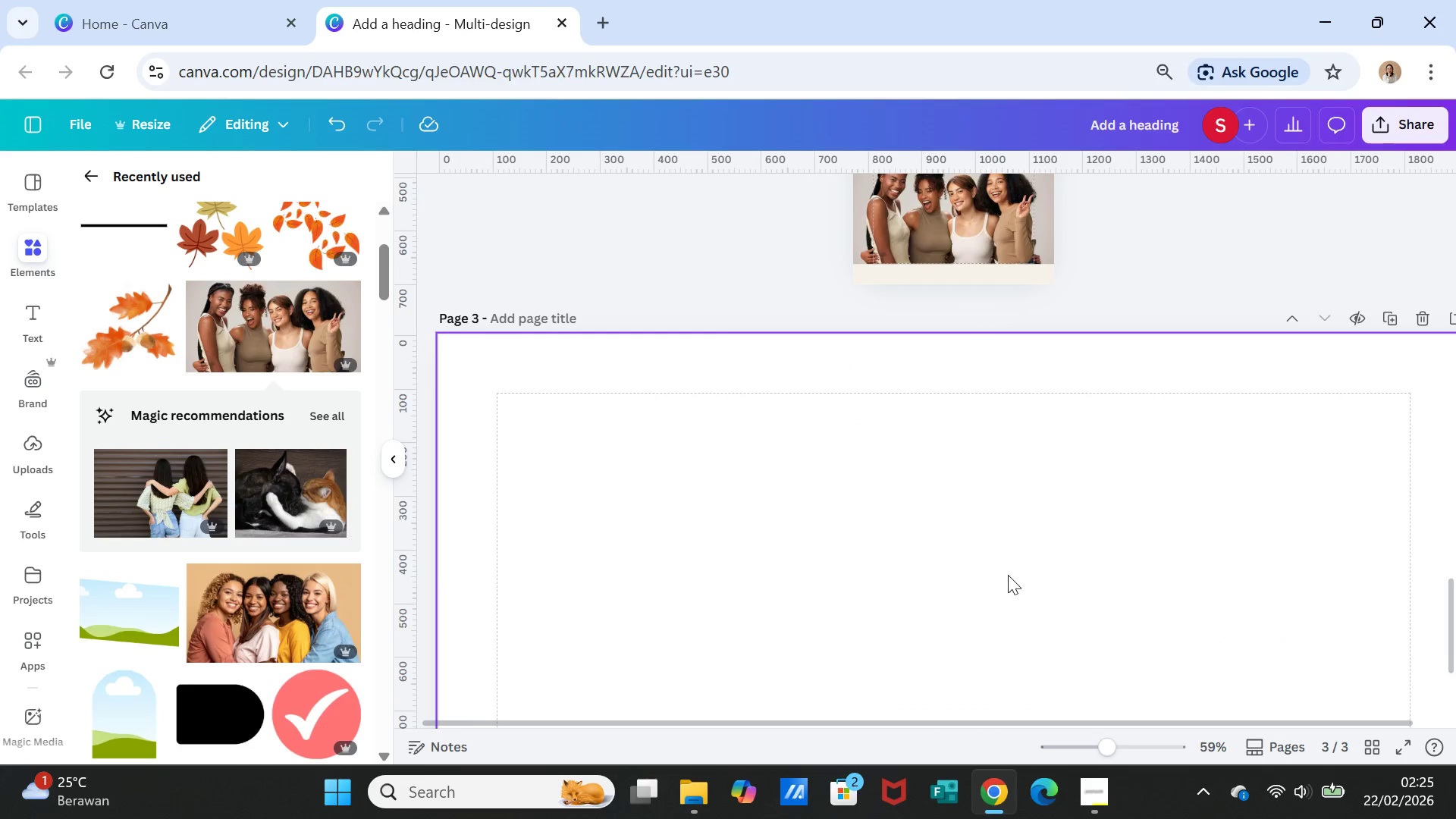 
left_click([1008, 574])
 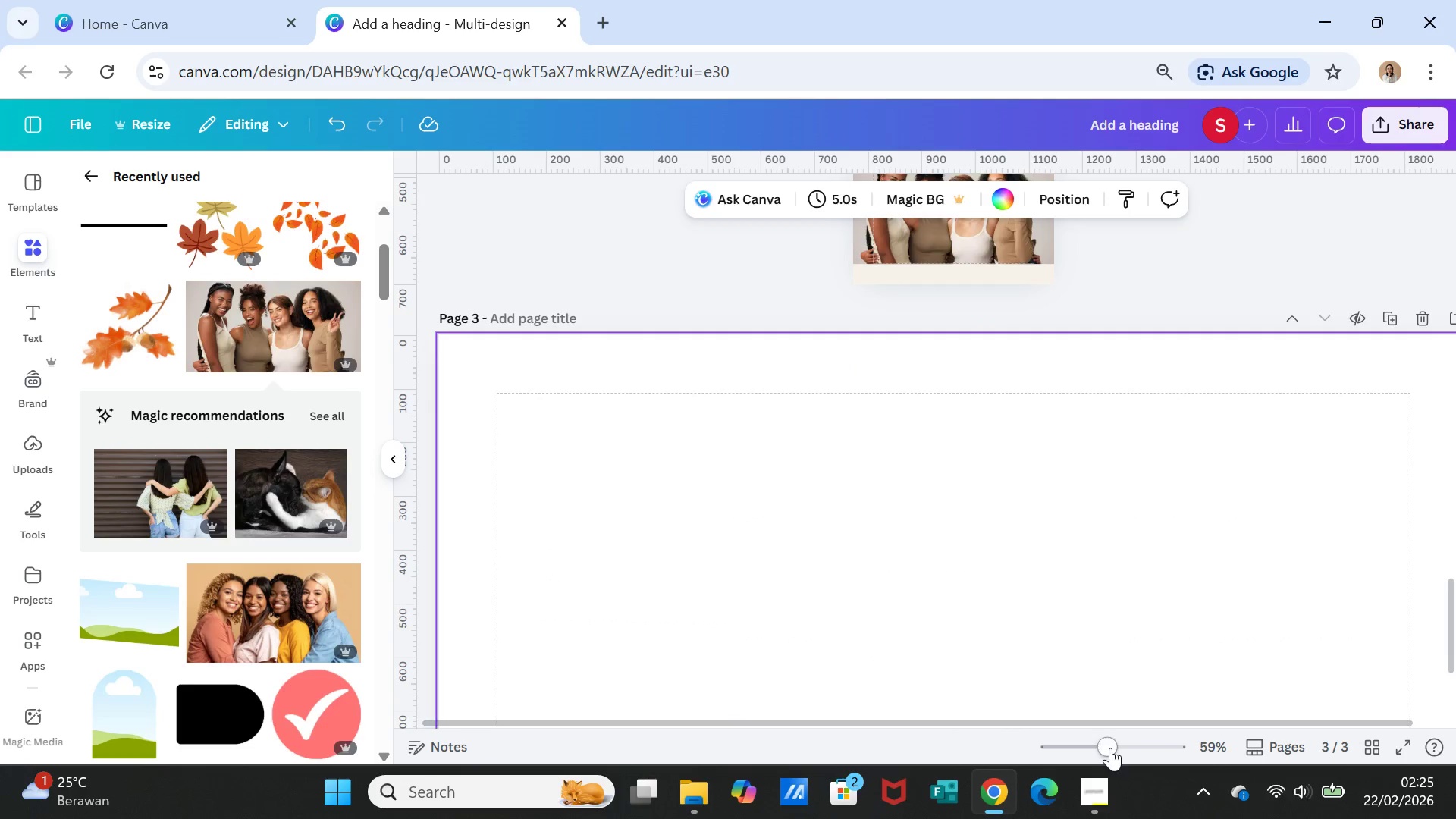 
left_click_drag(start_coordinate=[1110, 748], to_coordinate=[1088, 740])
 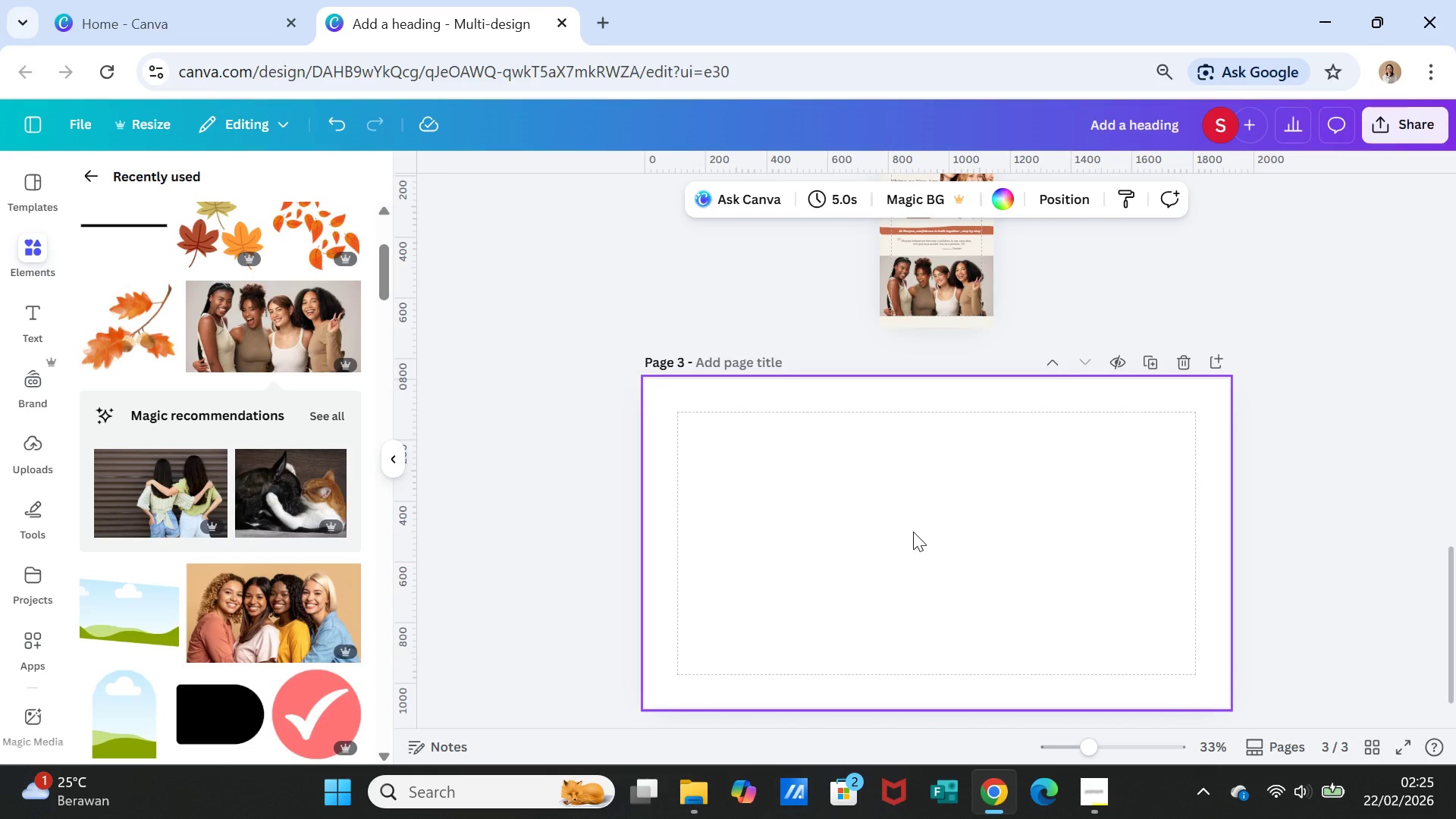 
left_click([913, 532])
 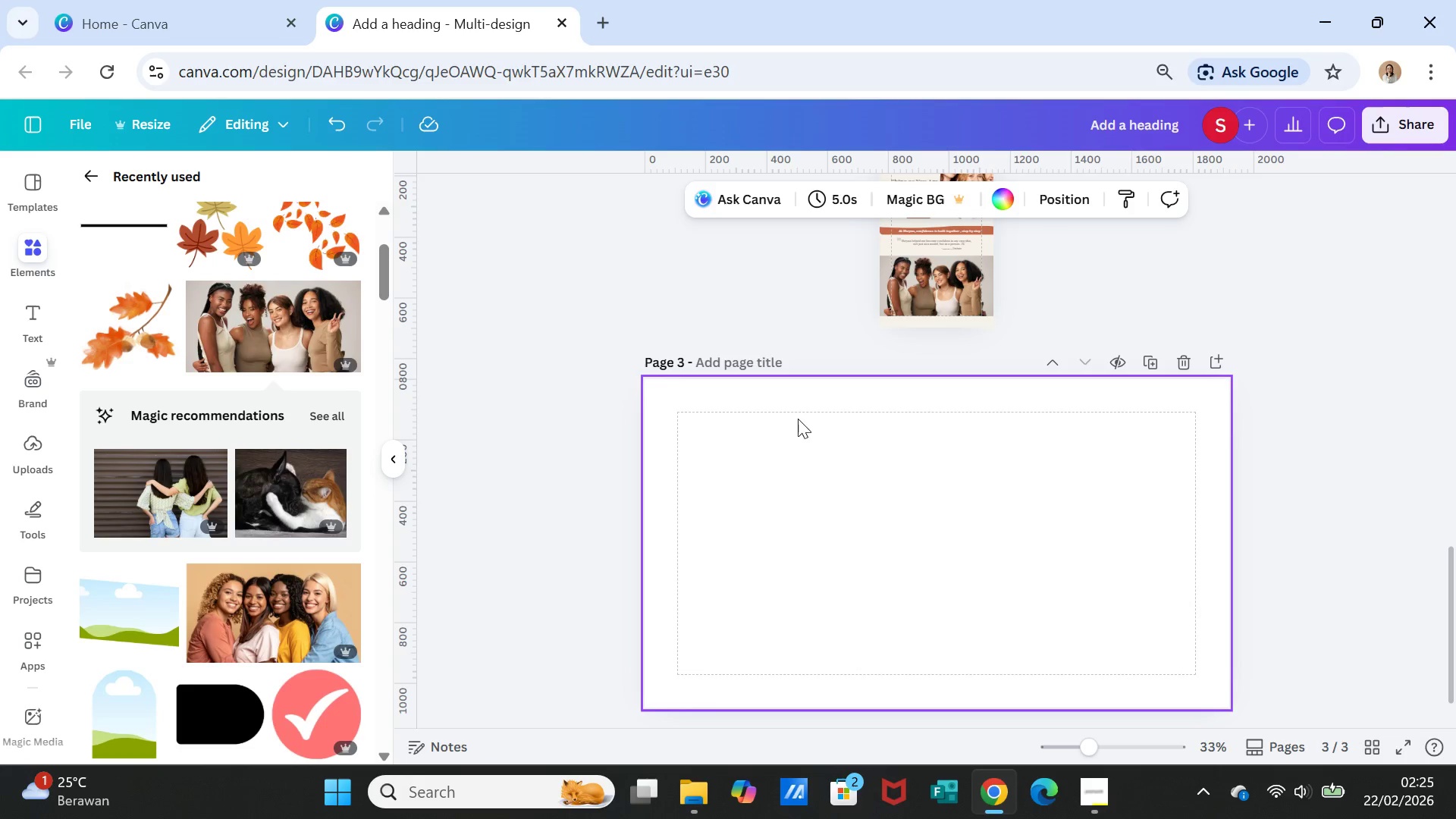 
wait(5.12)
 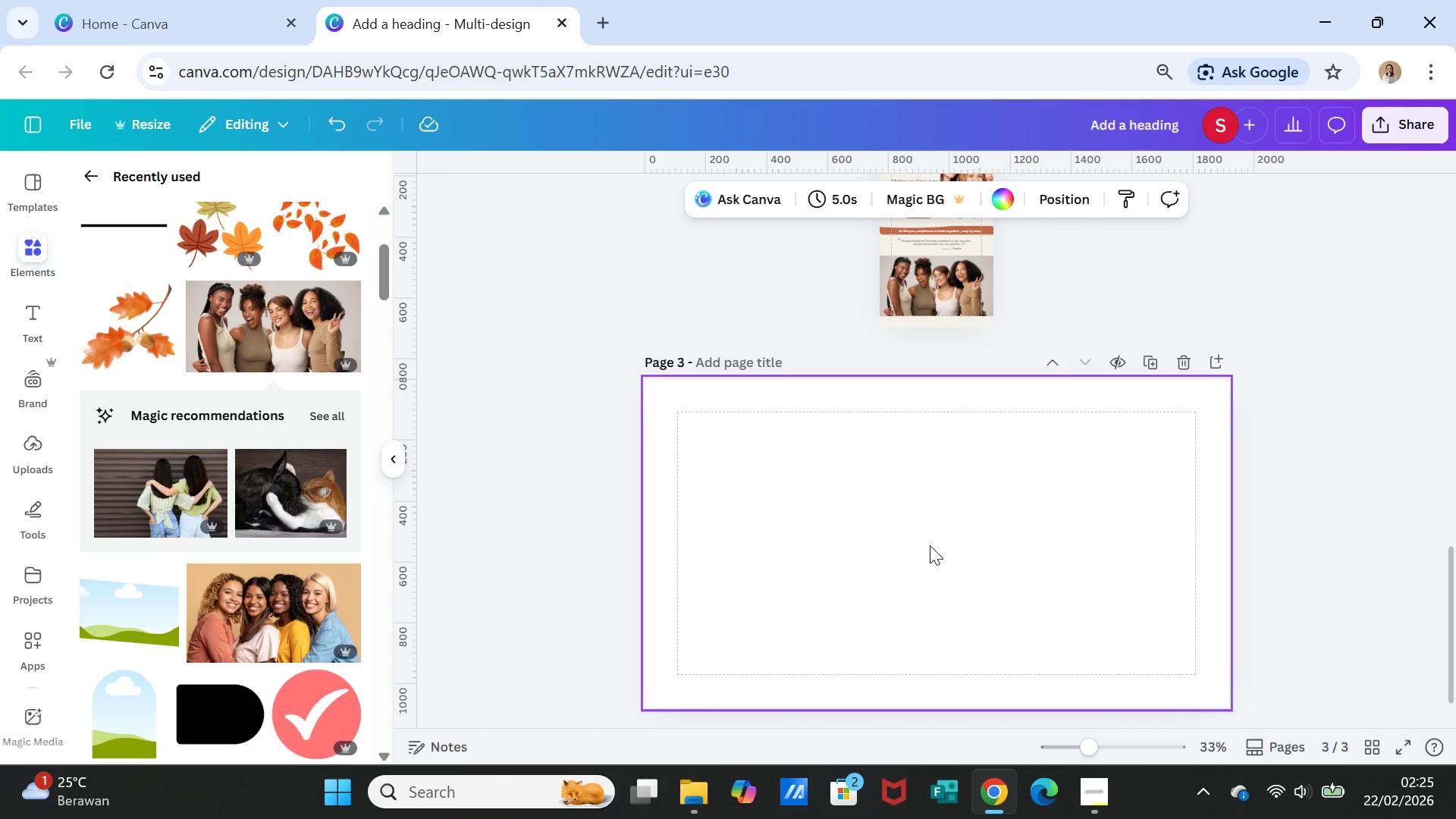 
left_click([30, 311])
 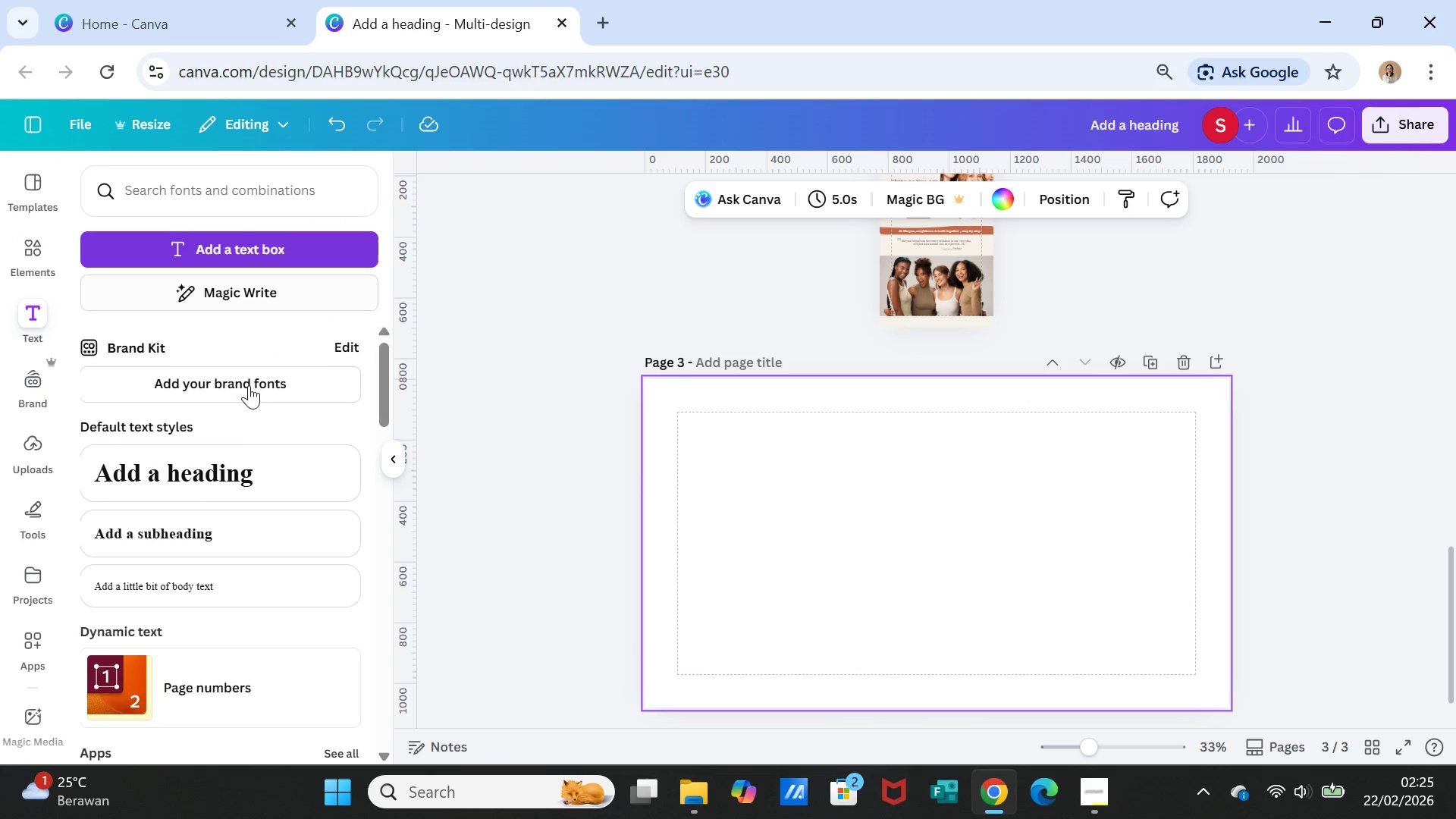 
left_click([202, 469])
 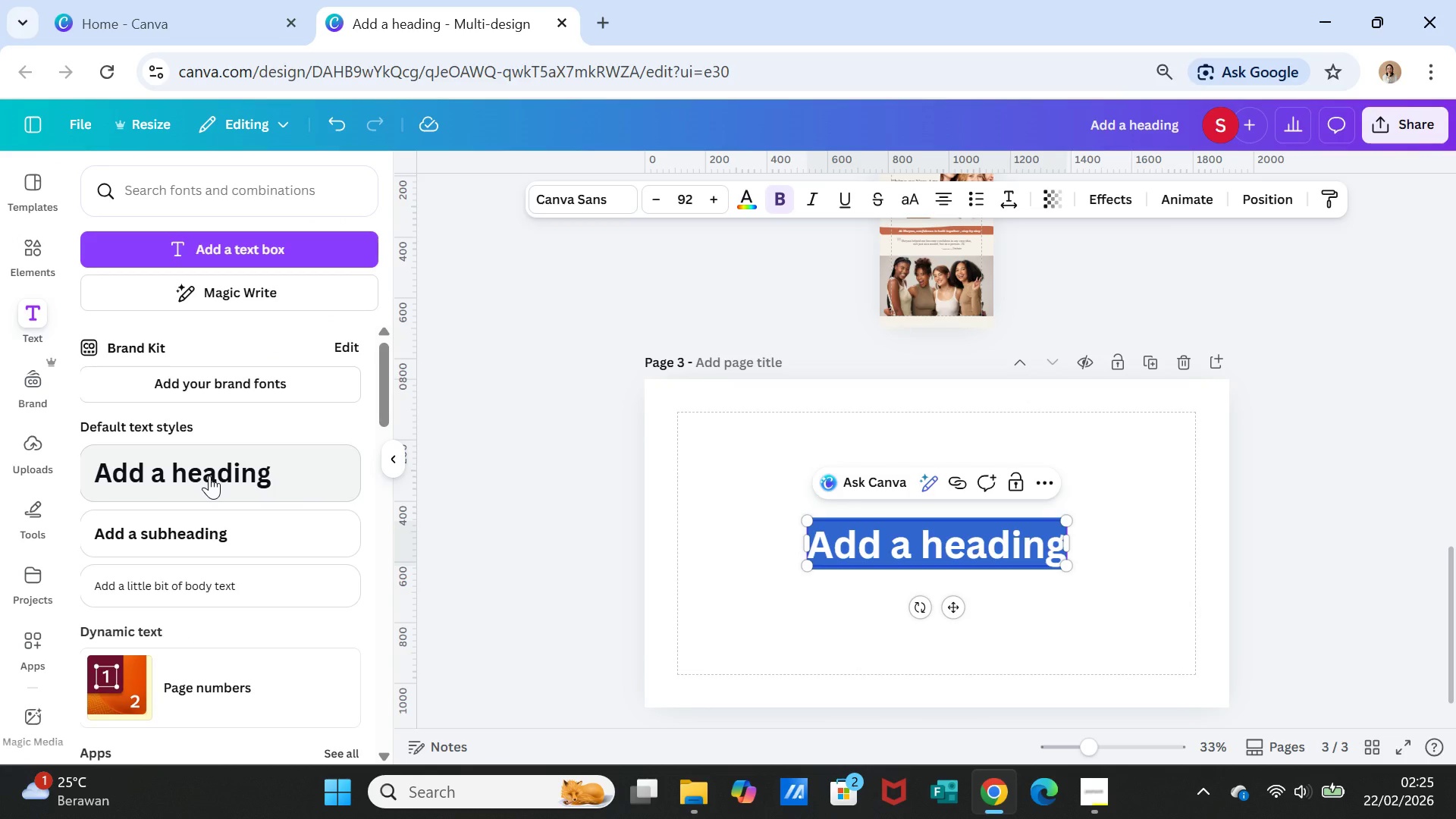 
type(Style Guide)
 